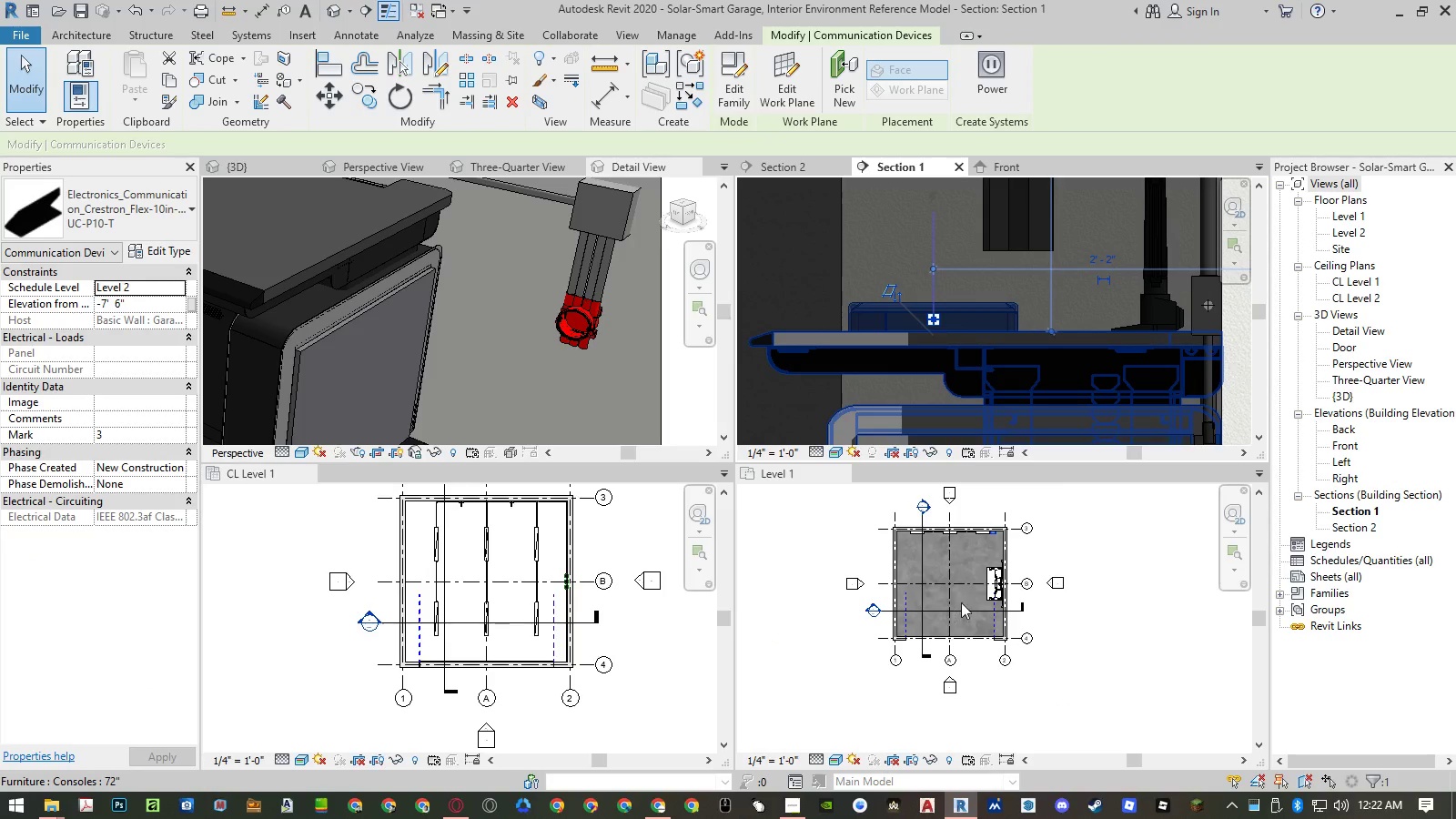 
scroll: coordinate [1014, 532], scroll_direction: up, amount: 11.0
 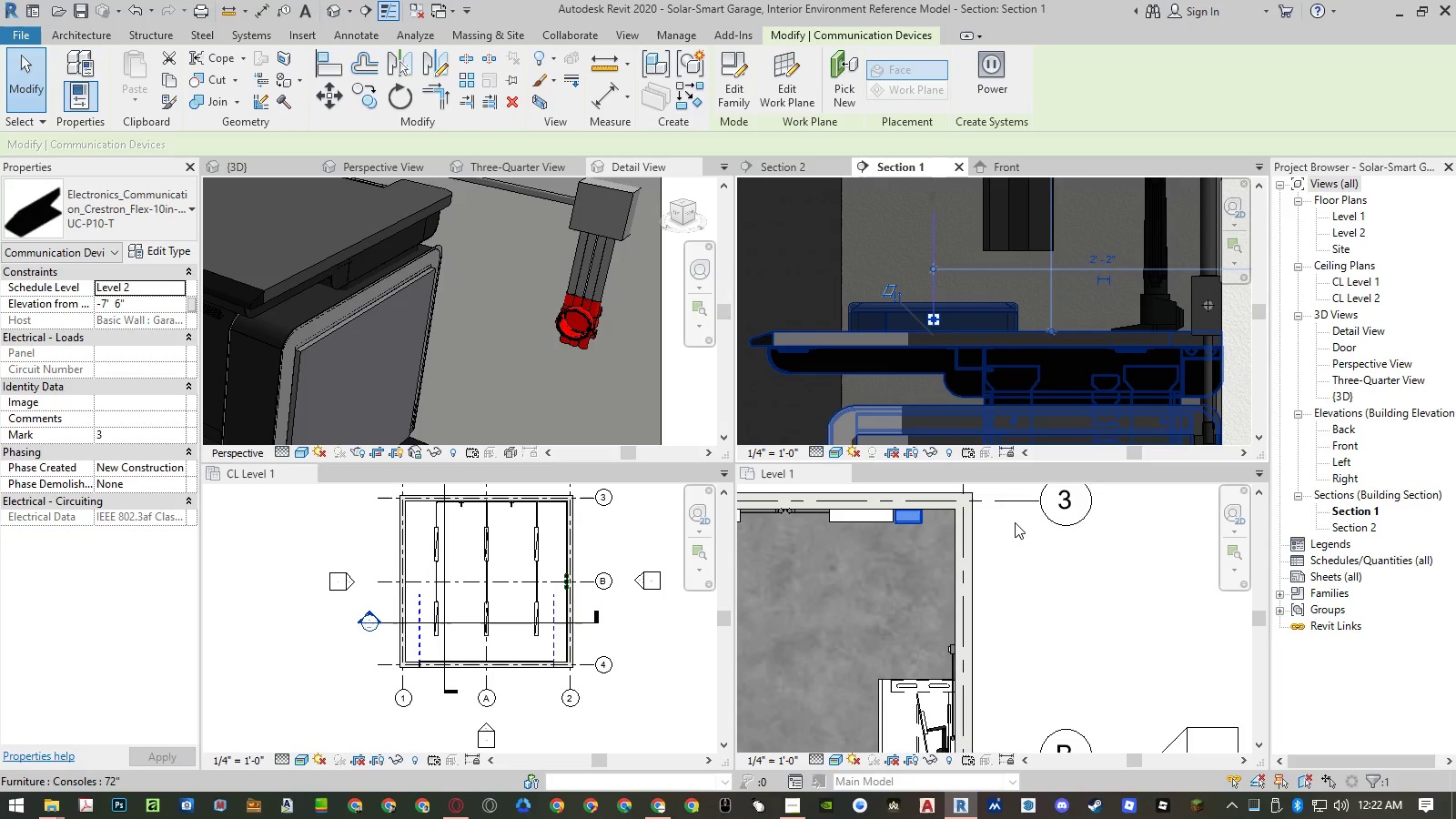 
scroll: coordinate [650, 387], scroll_direction: down, amount: 11.0
 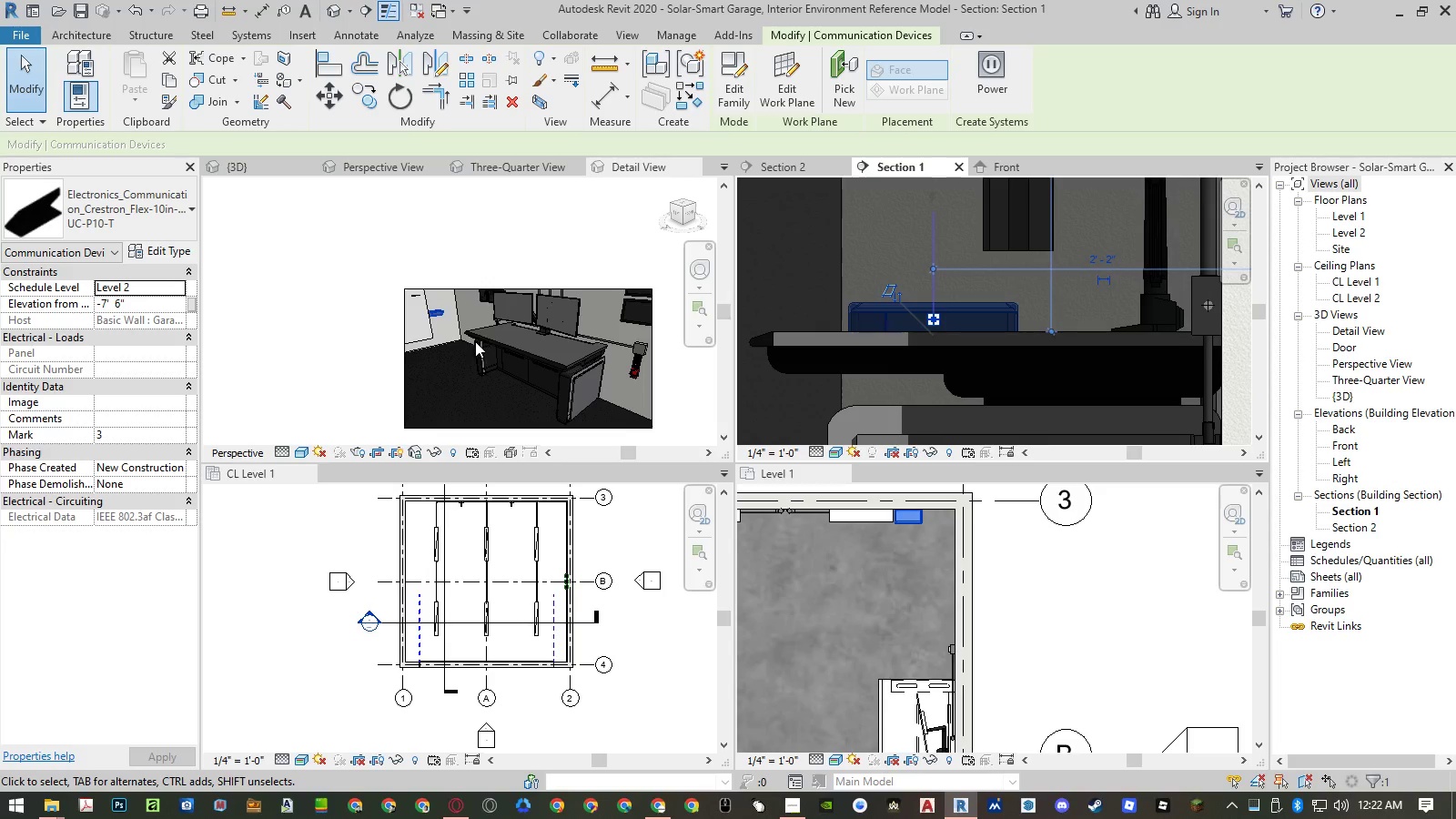 
scroll: coordinate [476, 298], scroll_direction: up, amount: 14.0
 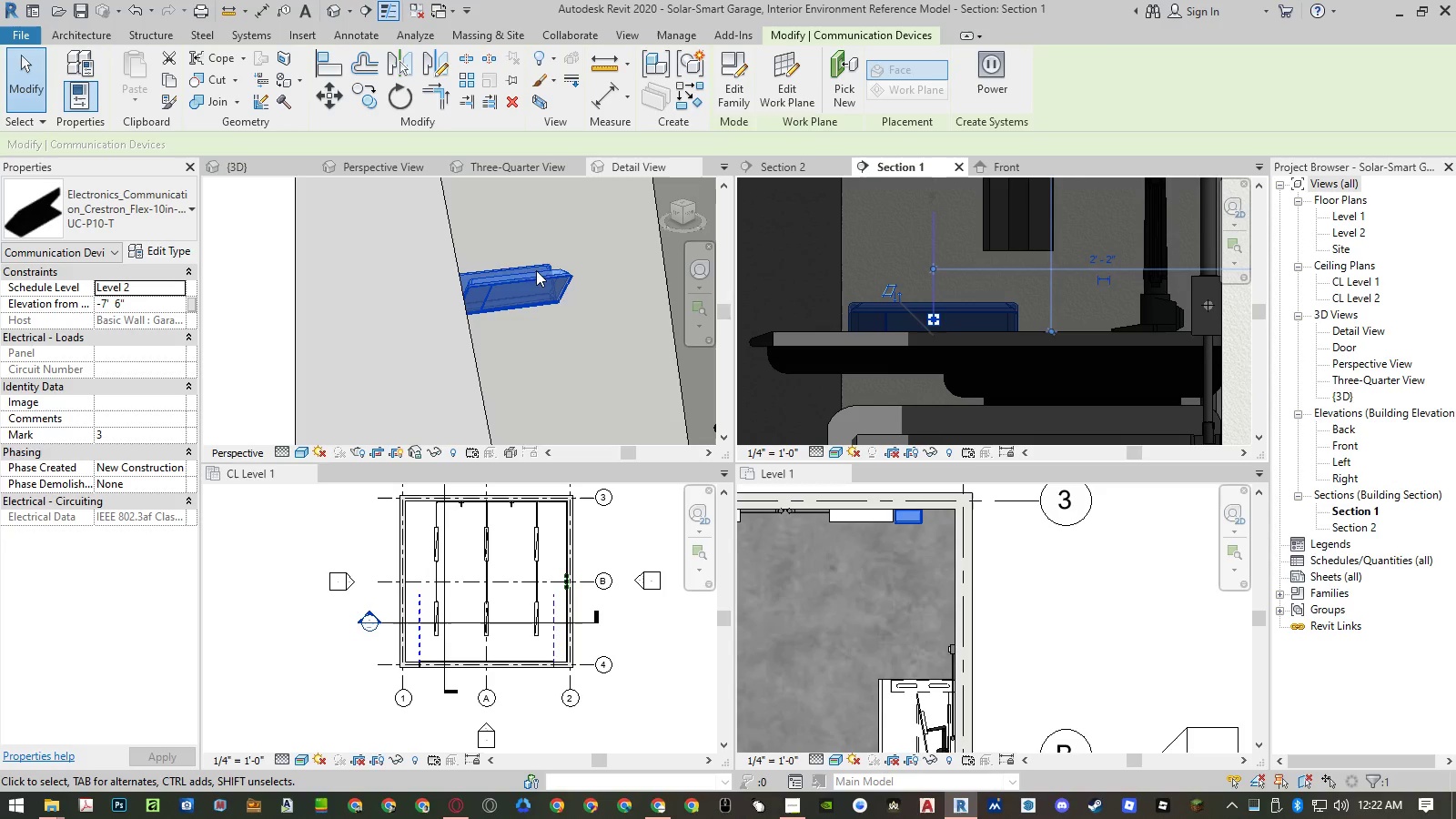 
scroll: coordinate [445, 258], scroll_direction: down, amount: 8.0
 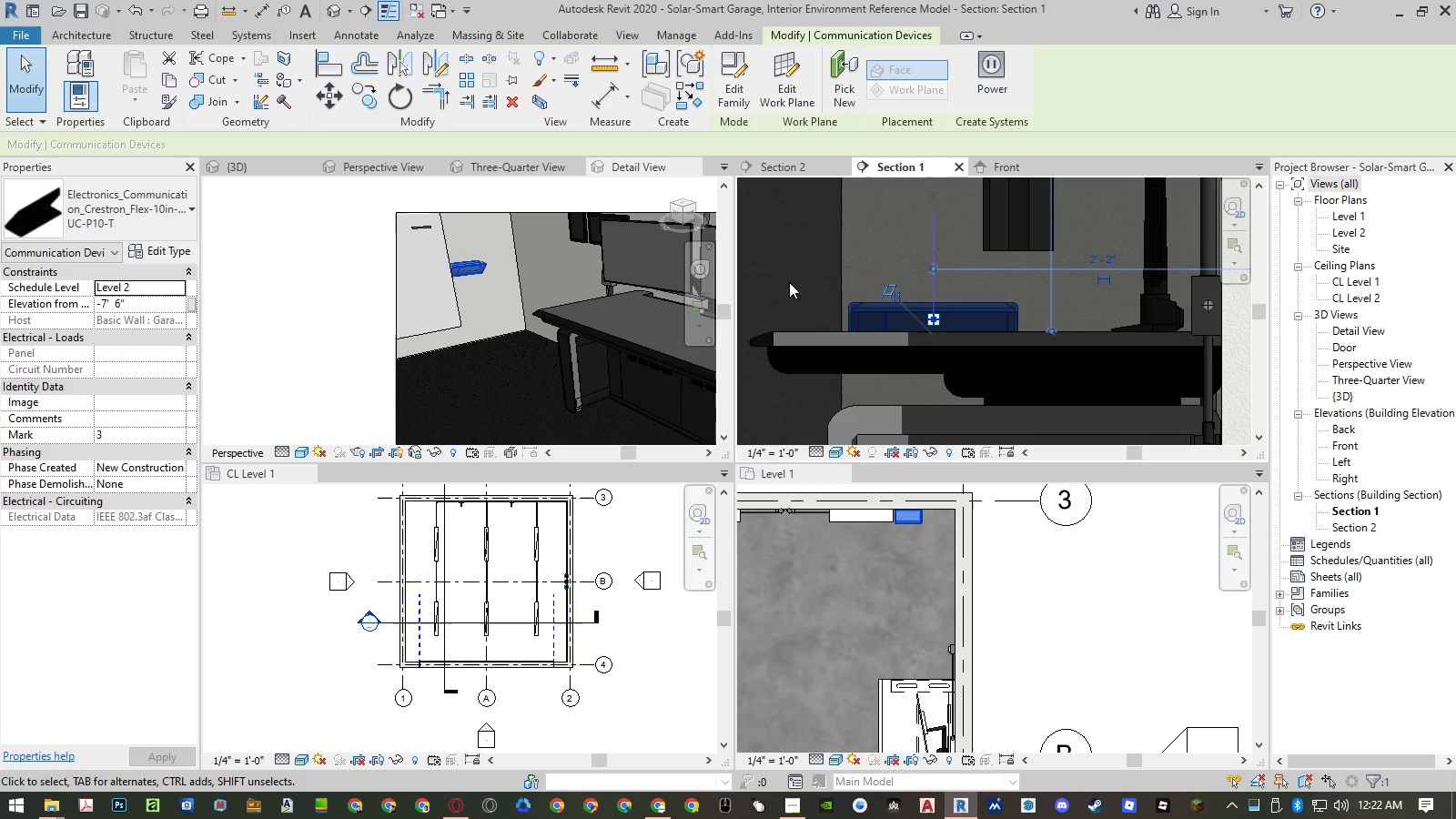 
key(Control+ControlLeft)
 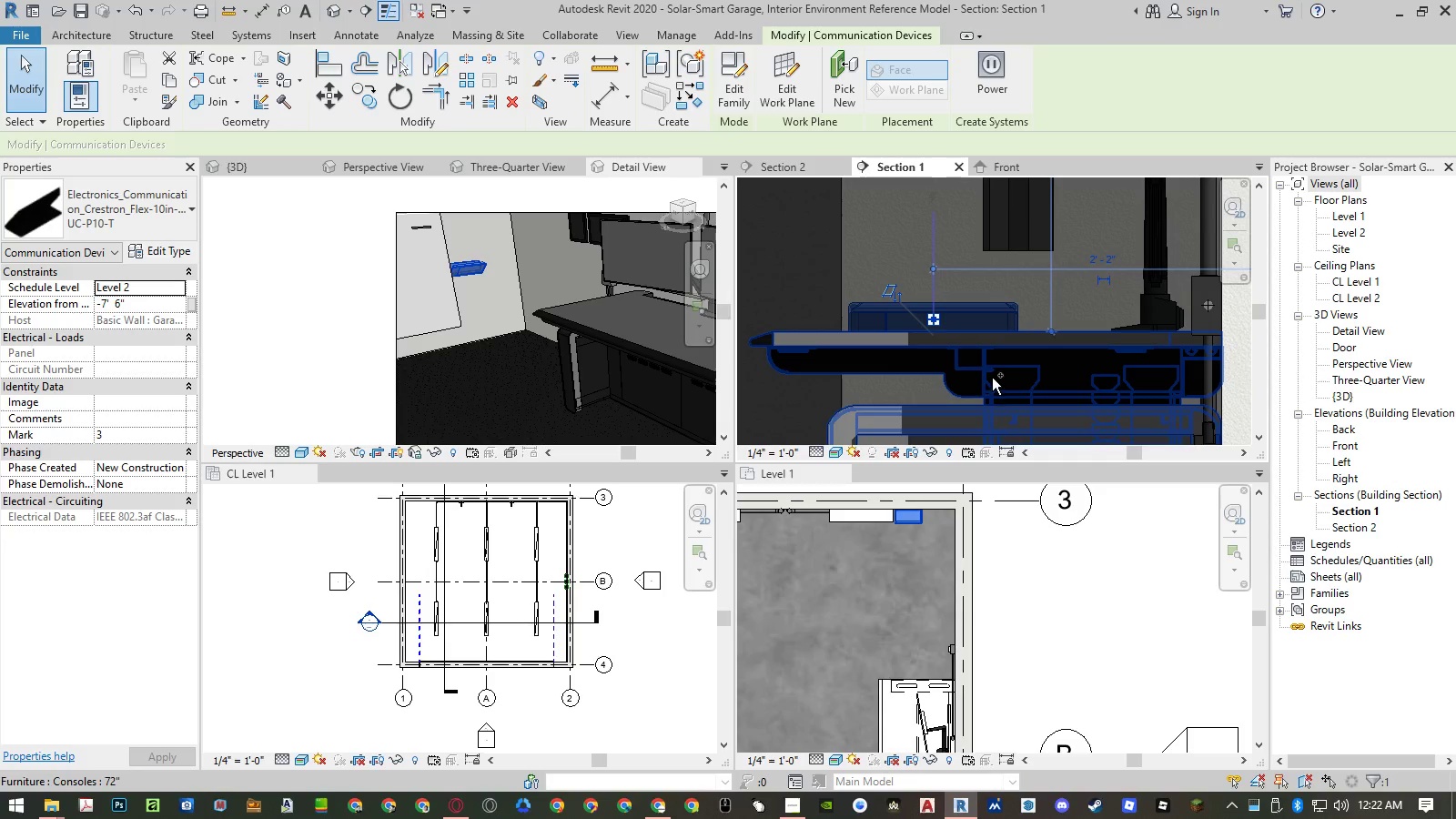 
key(Control+Z)
 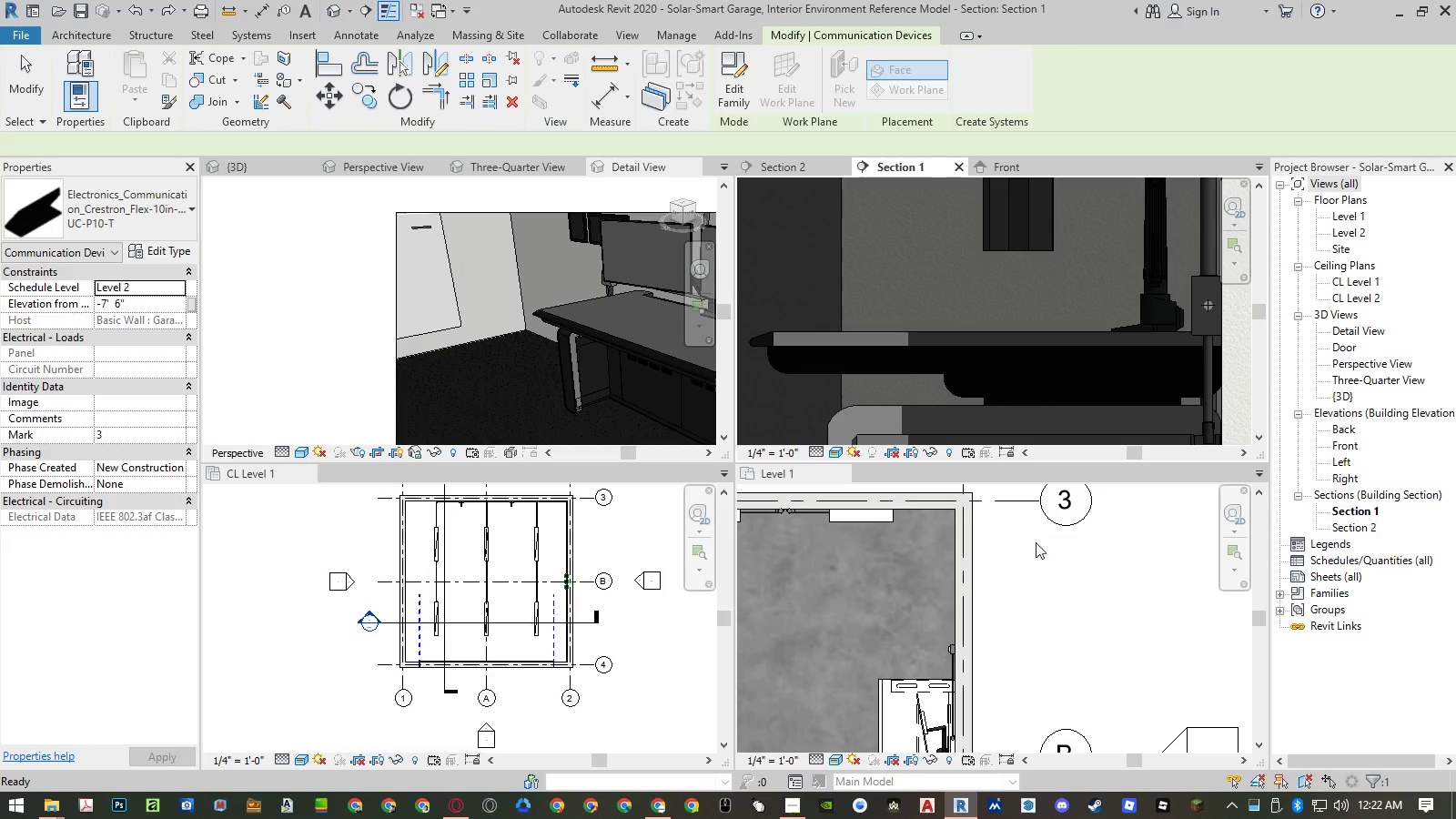 
left_click([1036, 545])
 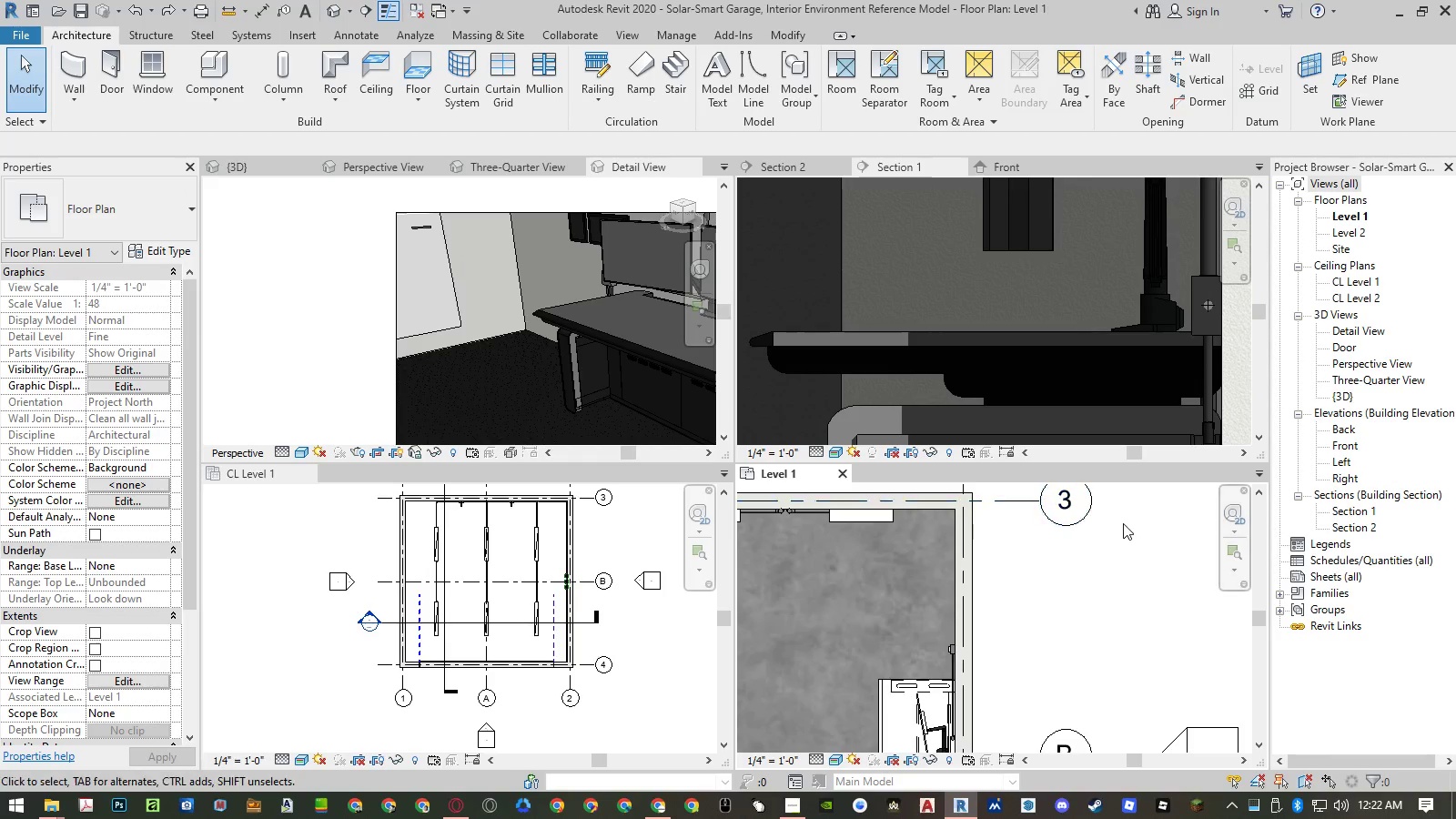 
scroll: coordinate [1148, 561], scroll_direction: down, amount: 6.0
 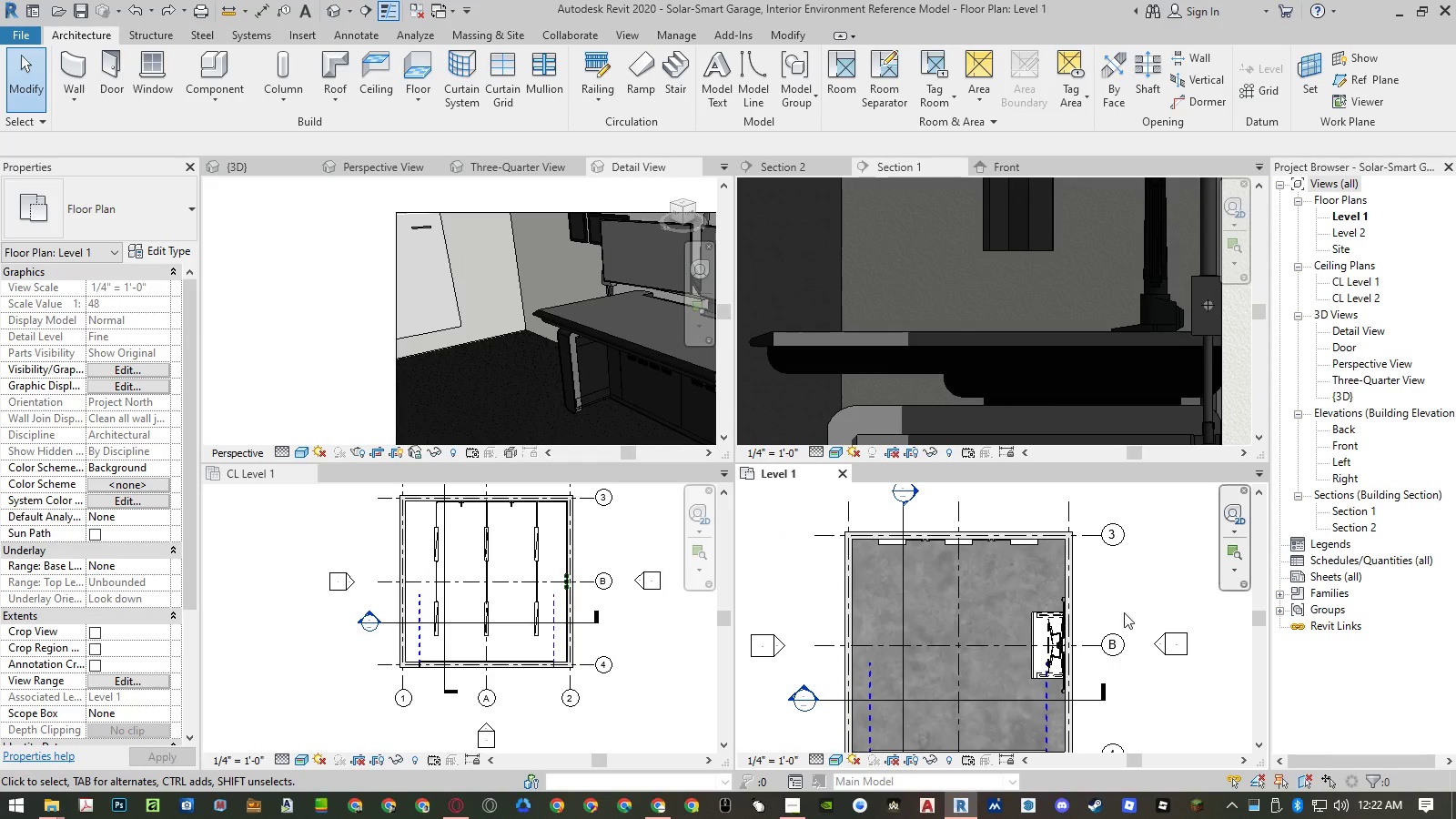 
scroll: coordinate [1059, 694], scroll_direction: up, amount: 4.0
 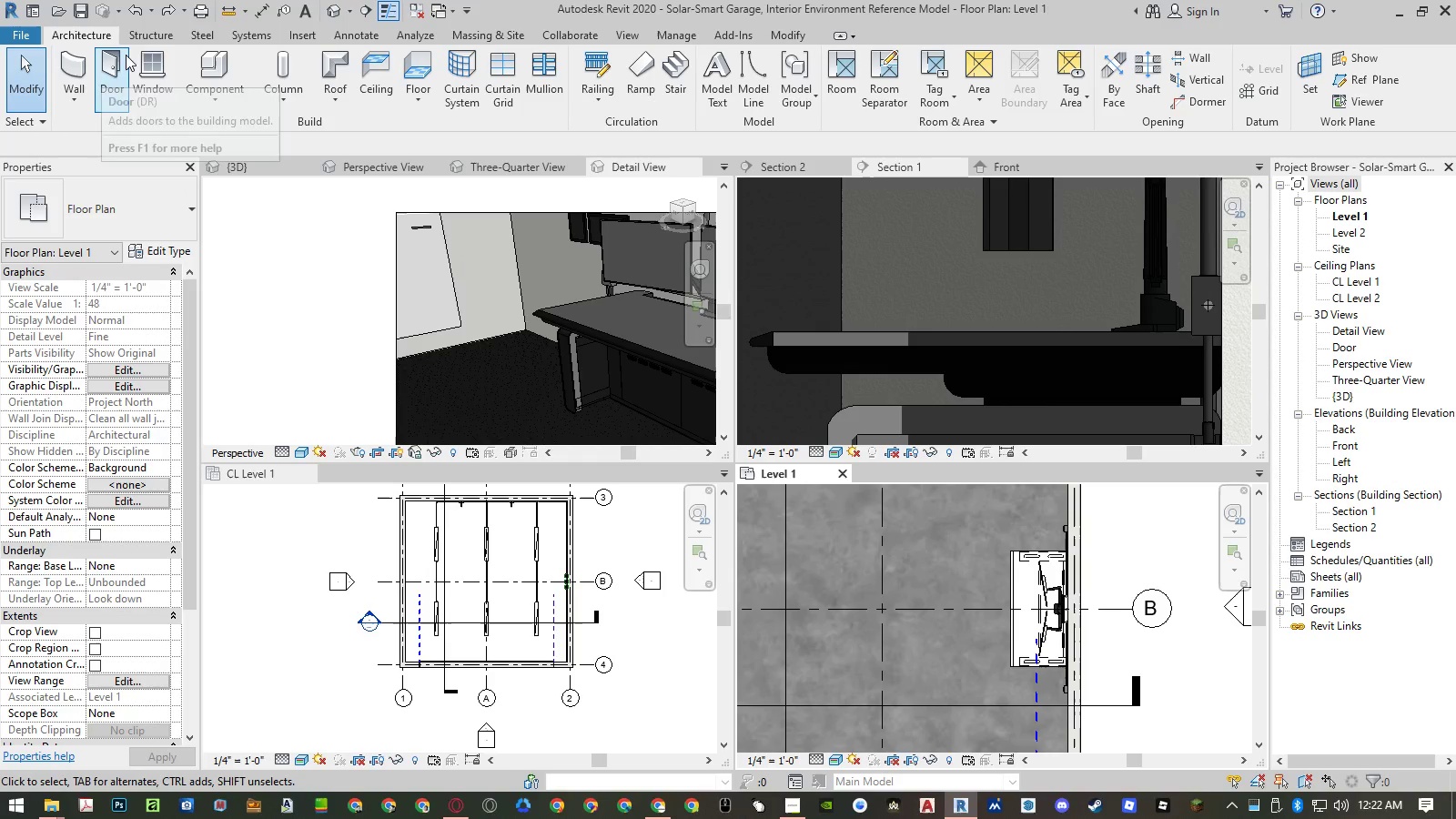 
left_click([234, 70])
 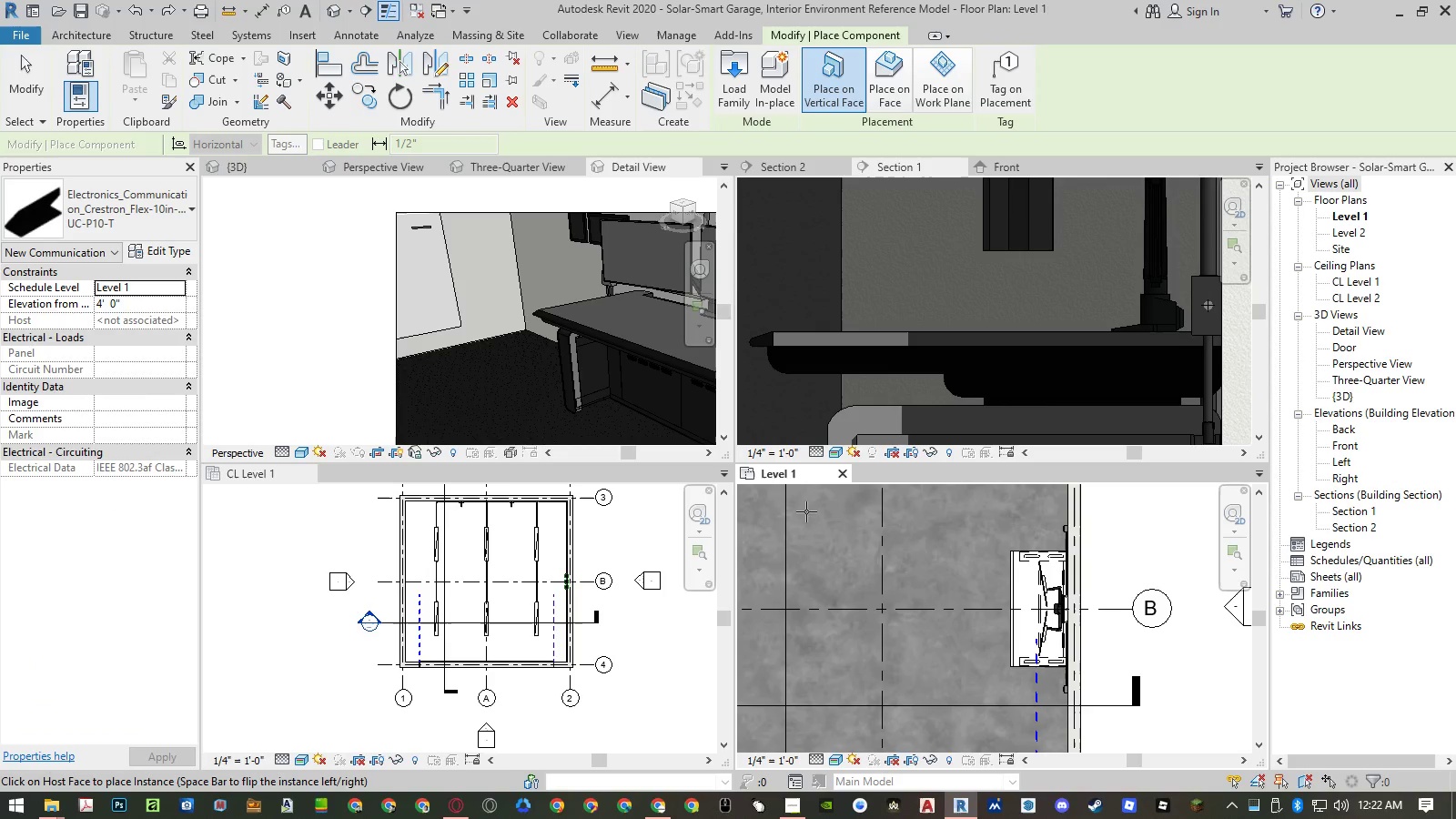 
left_click([174, 228])
 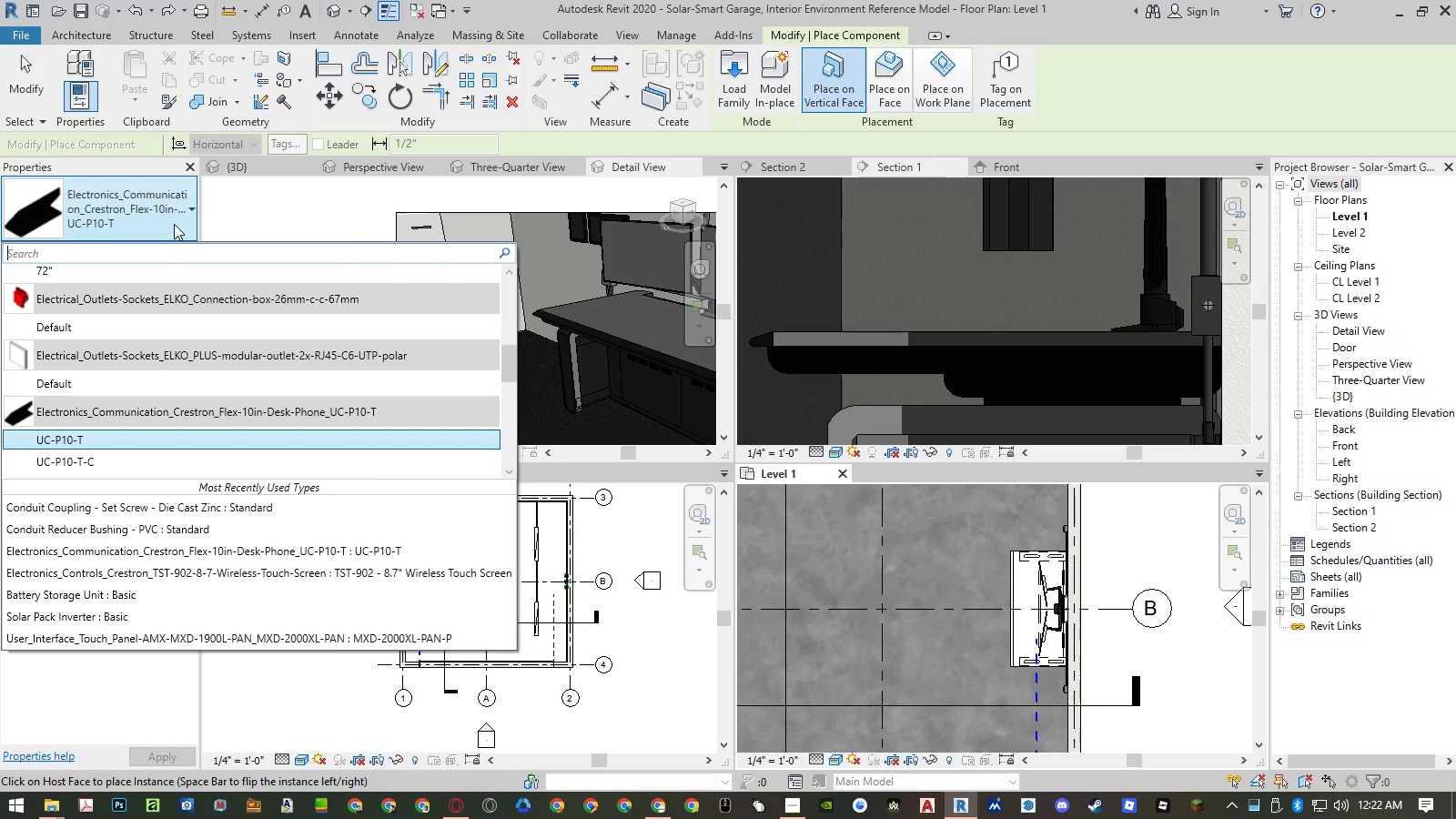 
left_click([131, 465])
 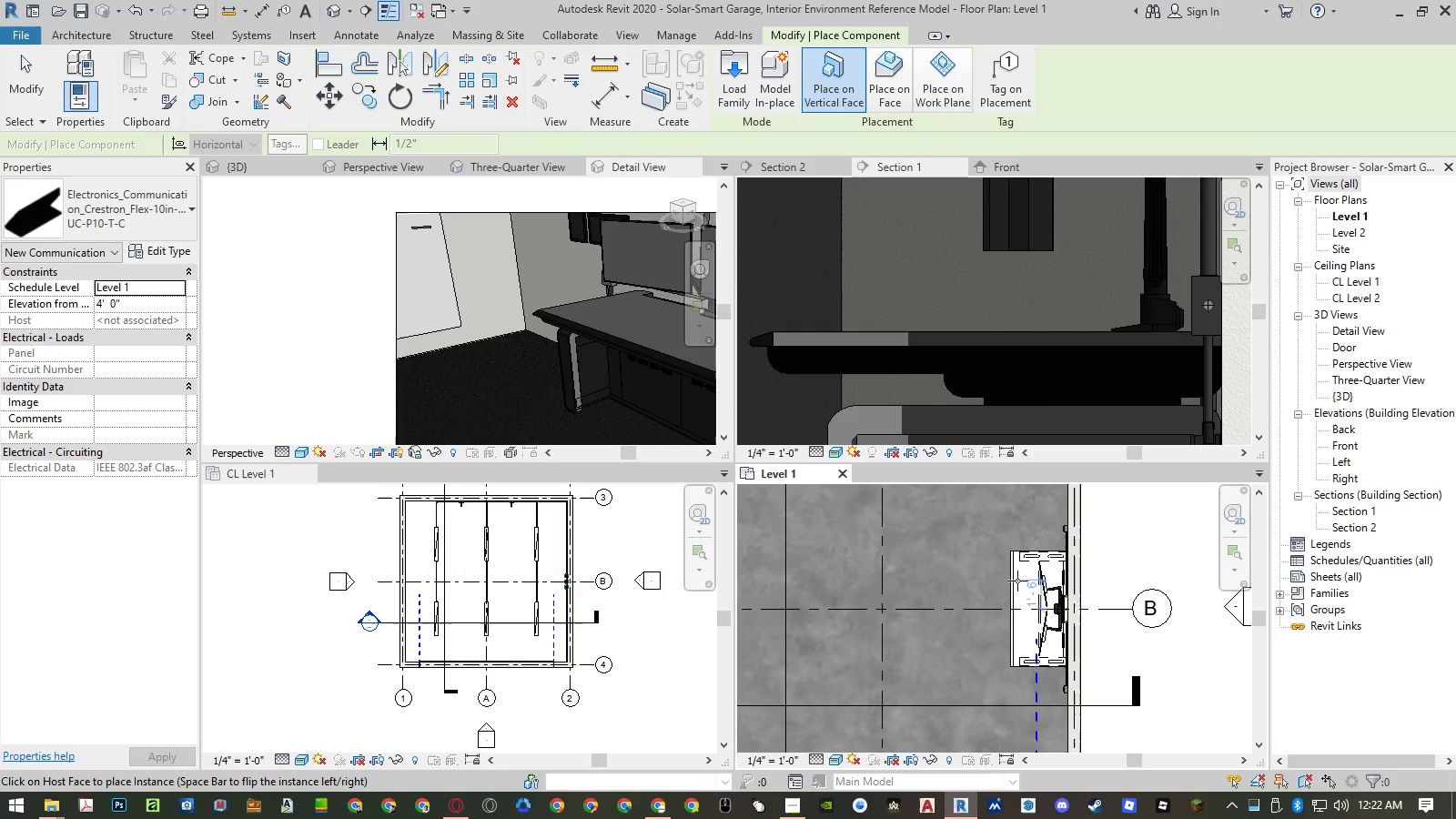 
scroll: coordinate [1030, 585], scroll_direction: up, amount: 10.0
 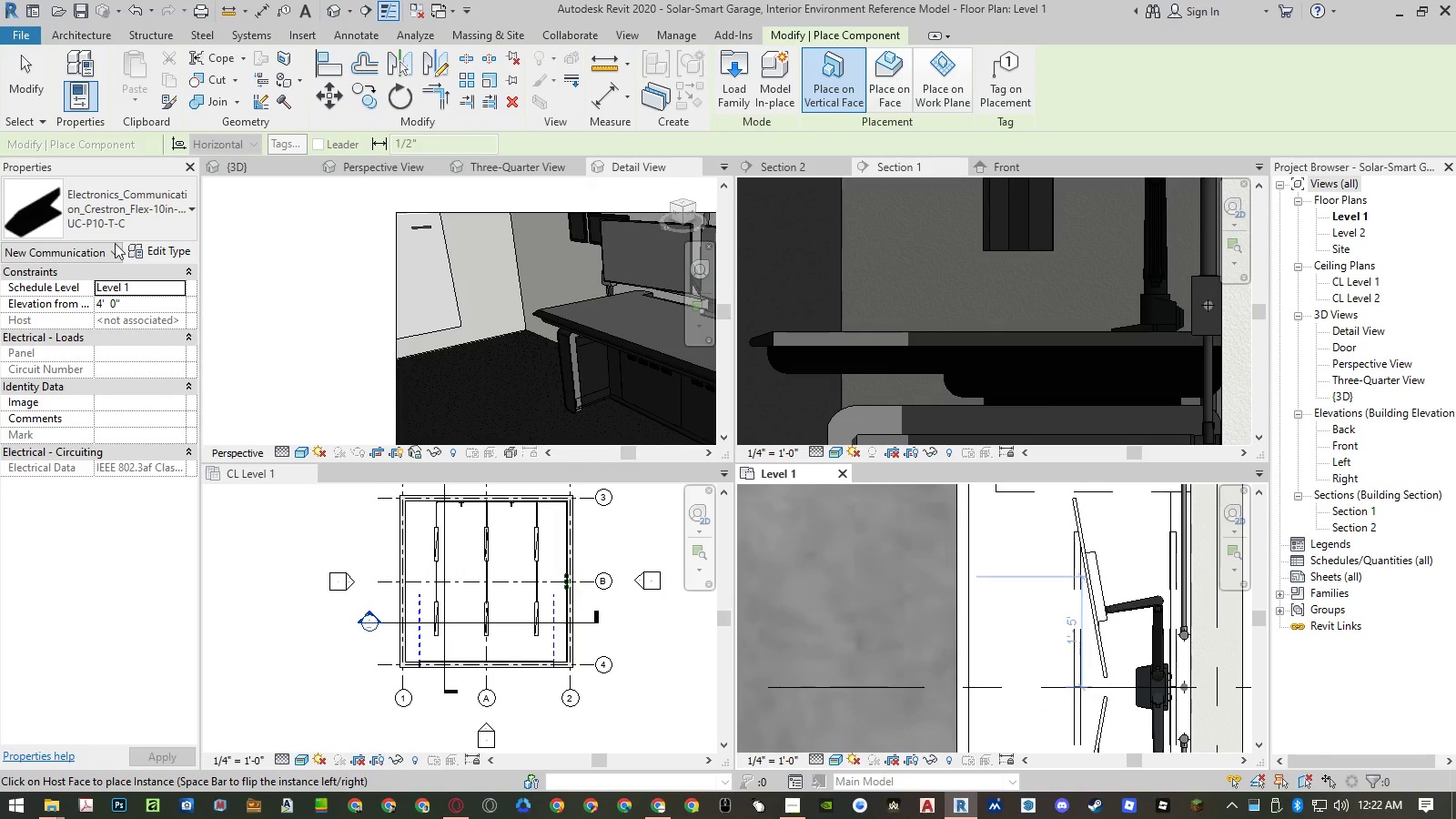 
left_click([163, 223])
 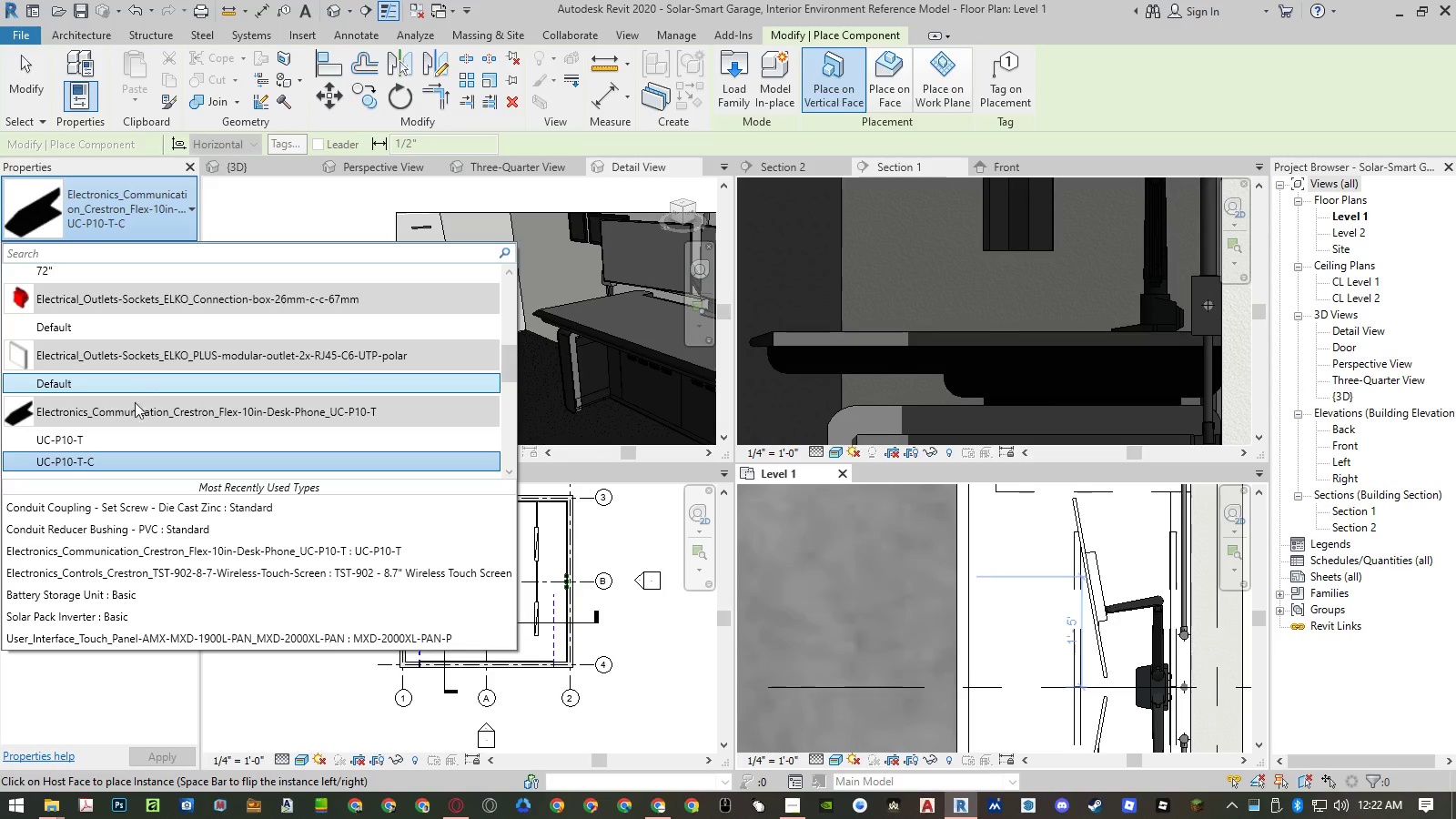 
scroll: coordinate [132, 438], scroll_direction: down, amount: 2.0
 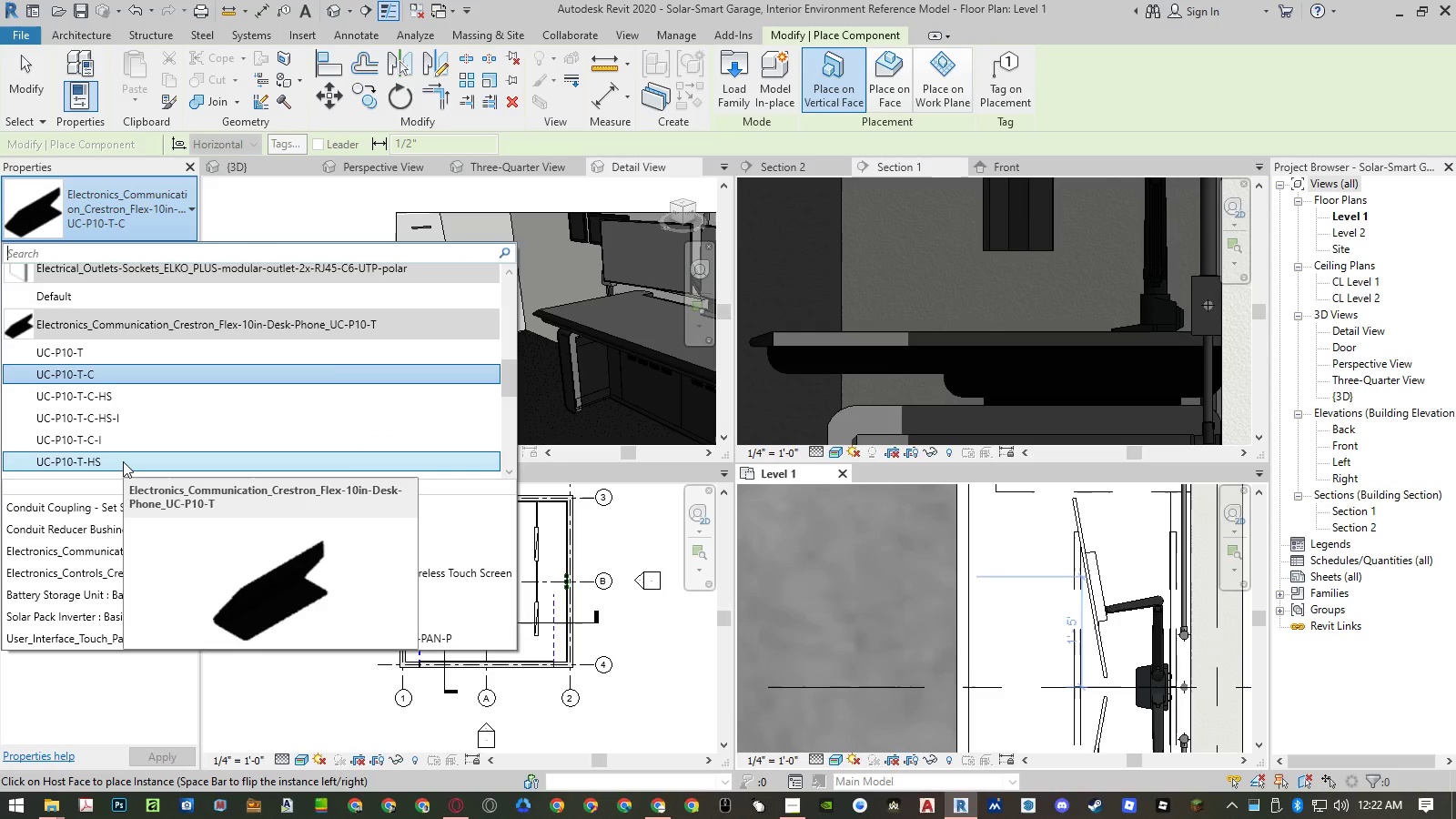 
left_click([123, 461])
 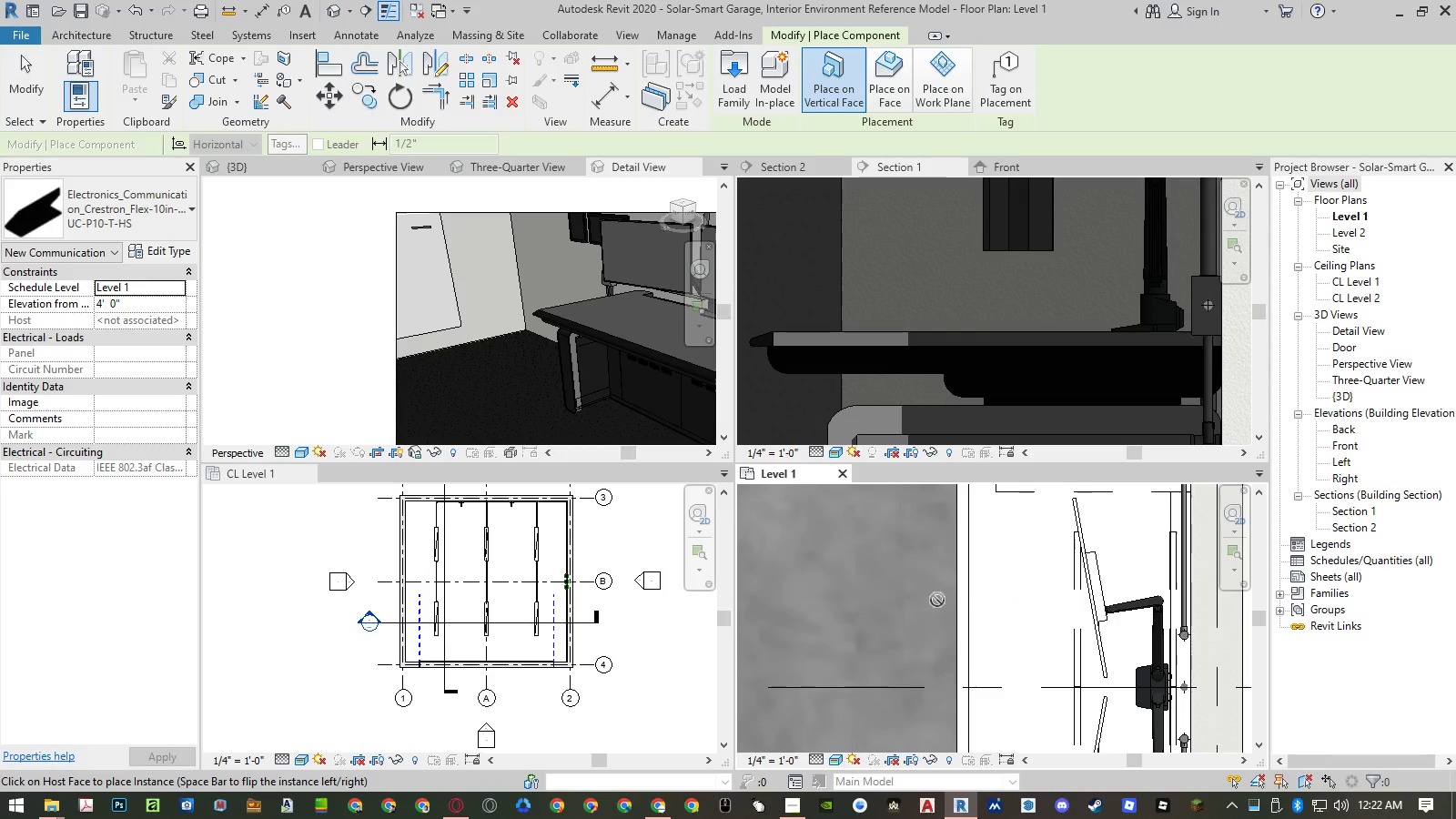 
wait(7.59)
 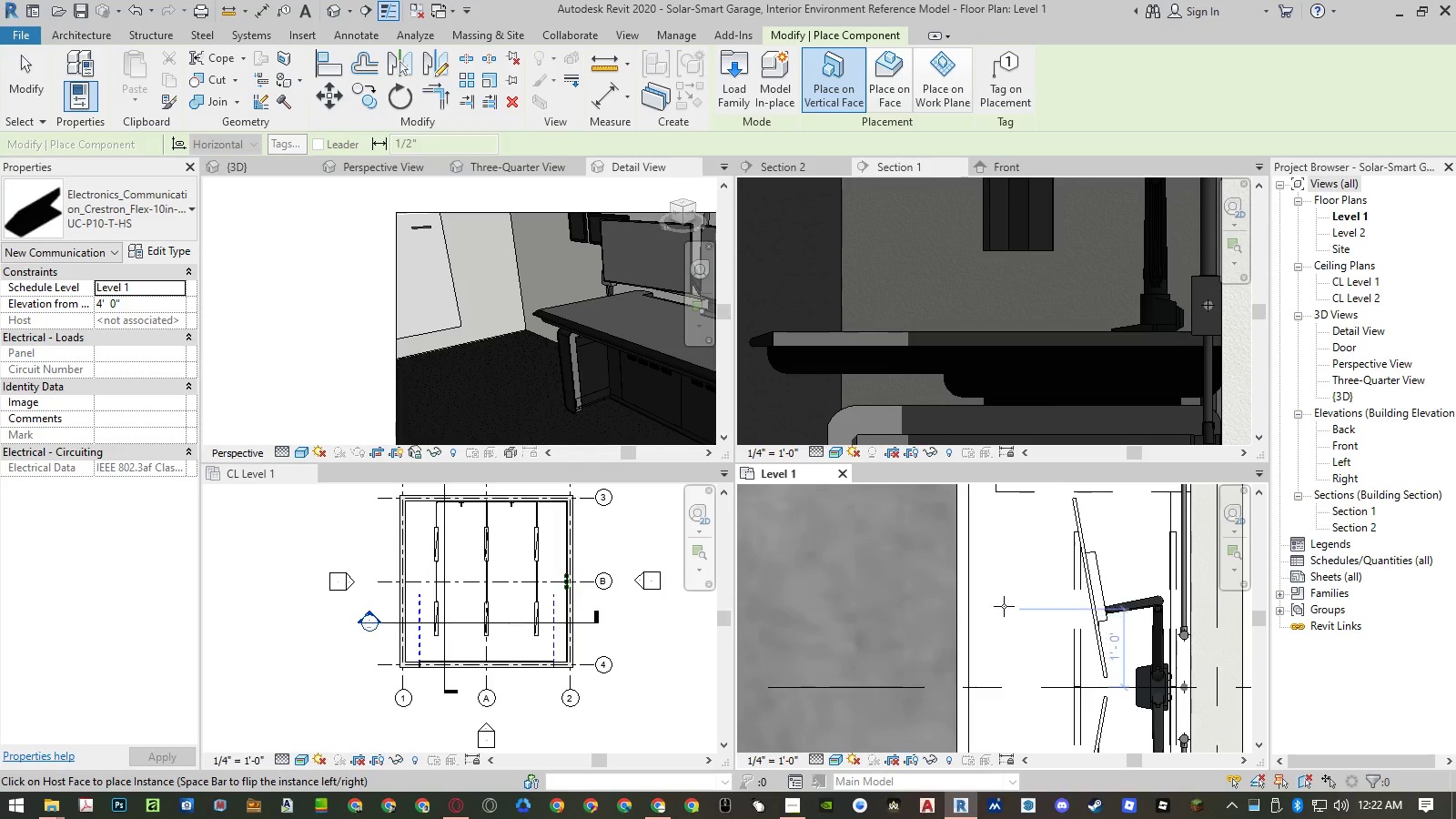 
left_click([184, 250])
 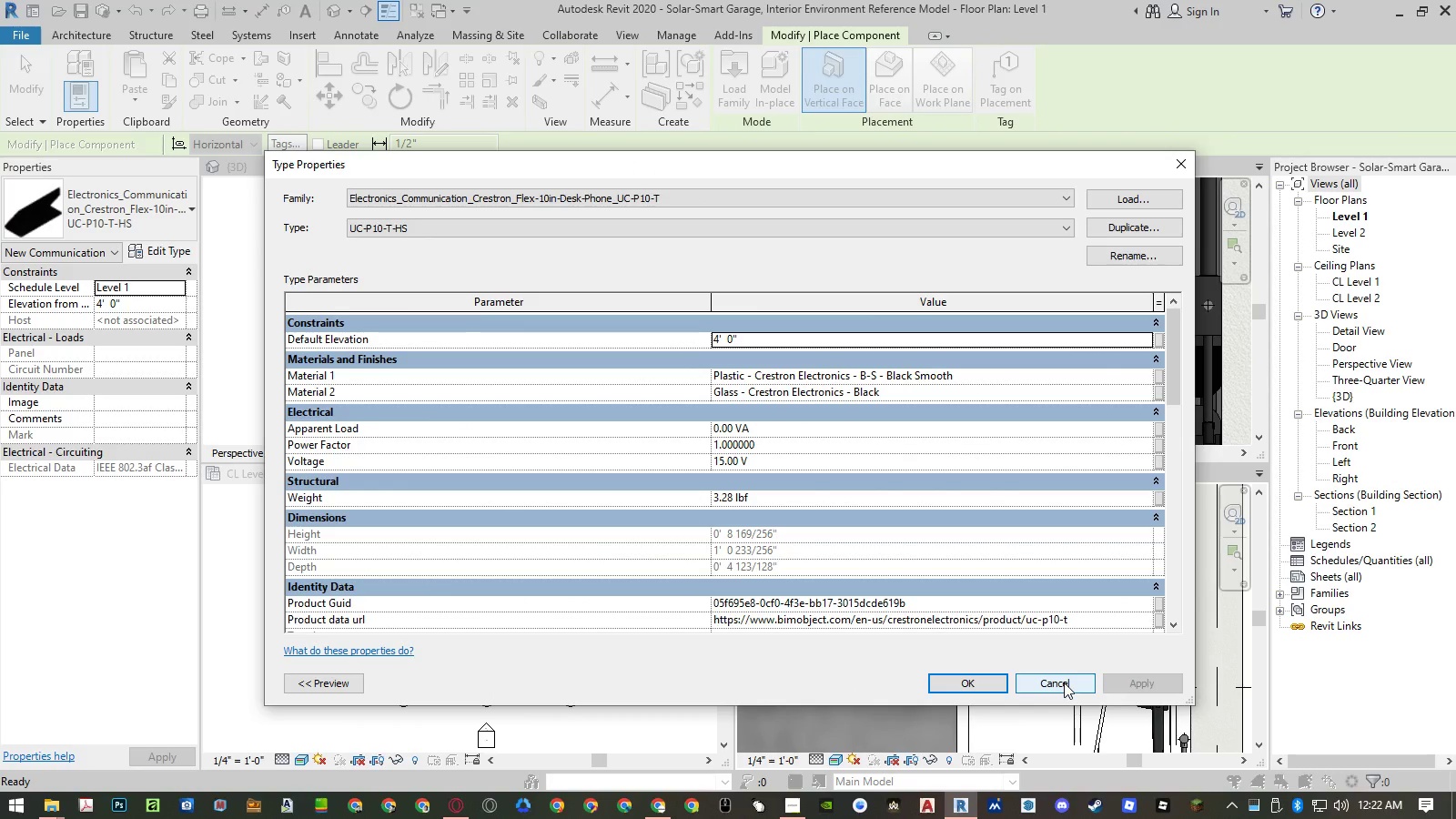 
scroll: coordinate [984, 553], scroll_direction: down, amount: 17.0
 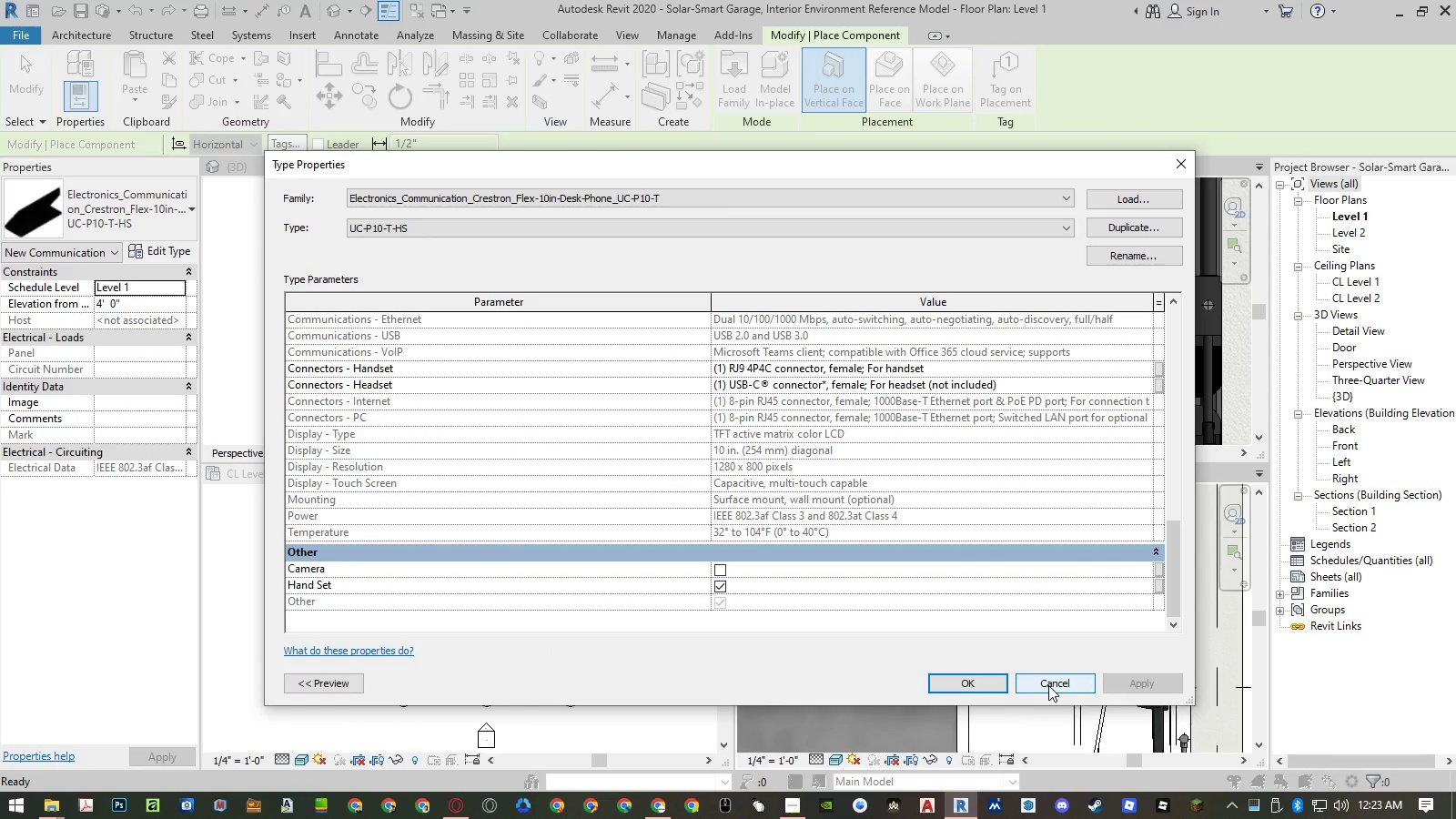 
left_click([1048, 685])
 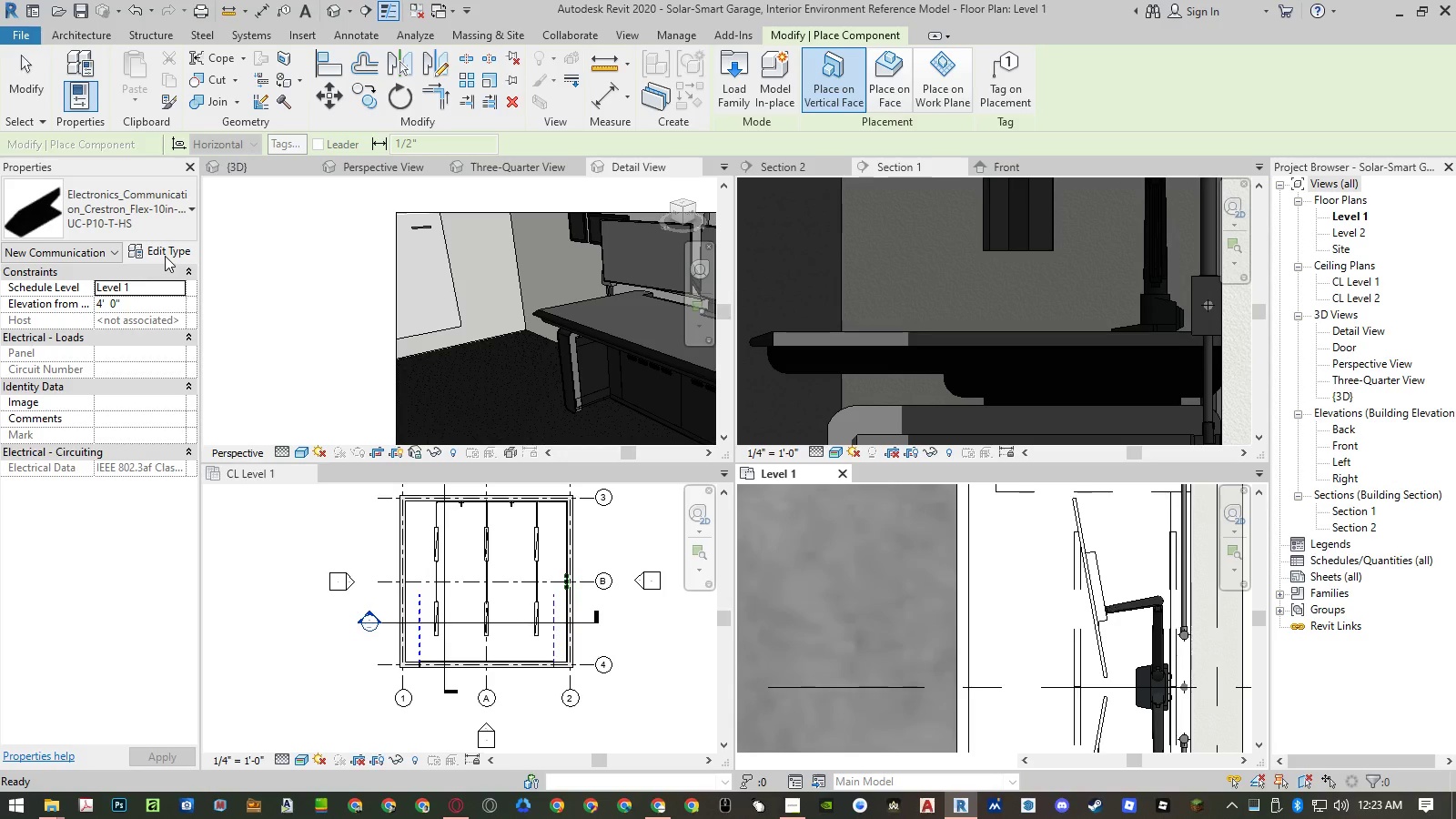 
left_click([157, 218])
 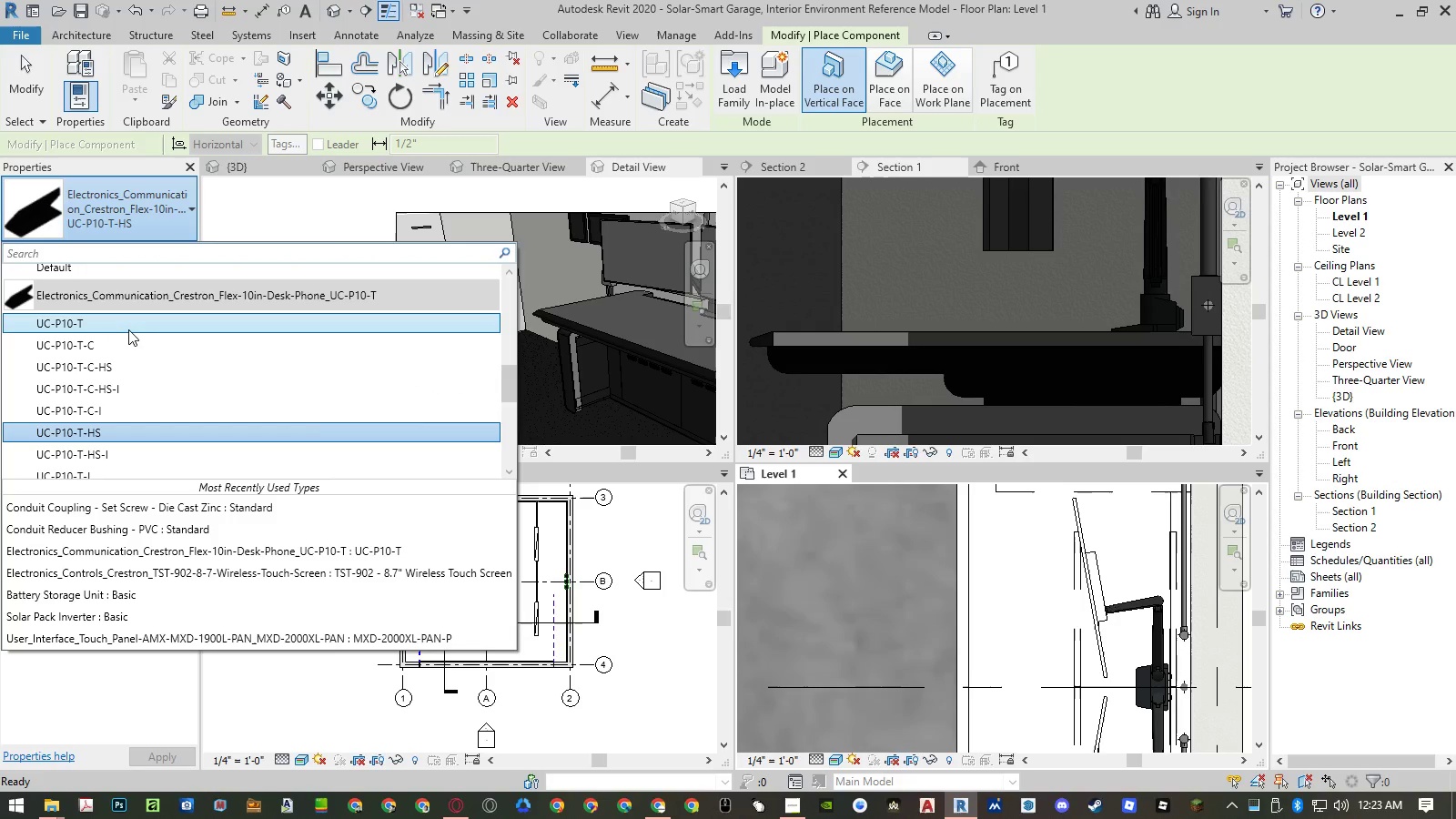 
left_click([130, 327])
 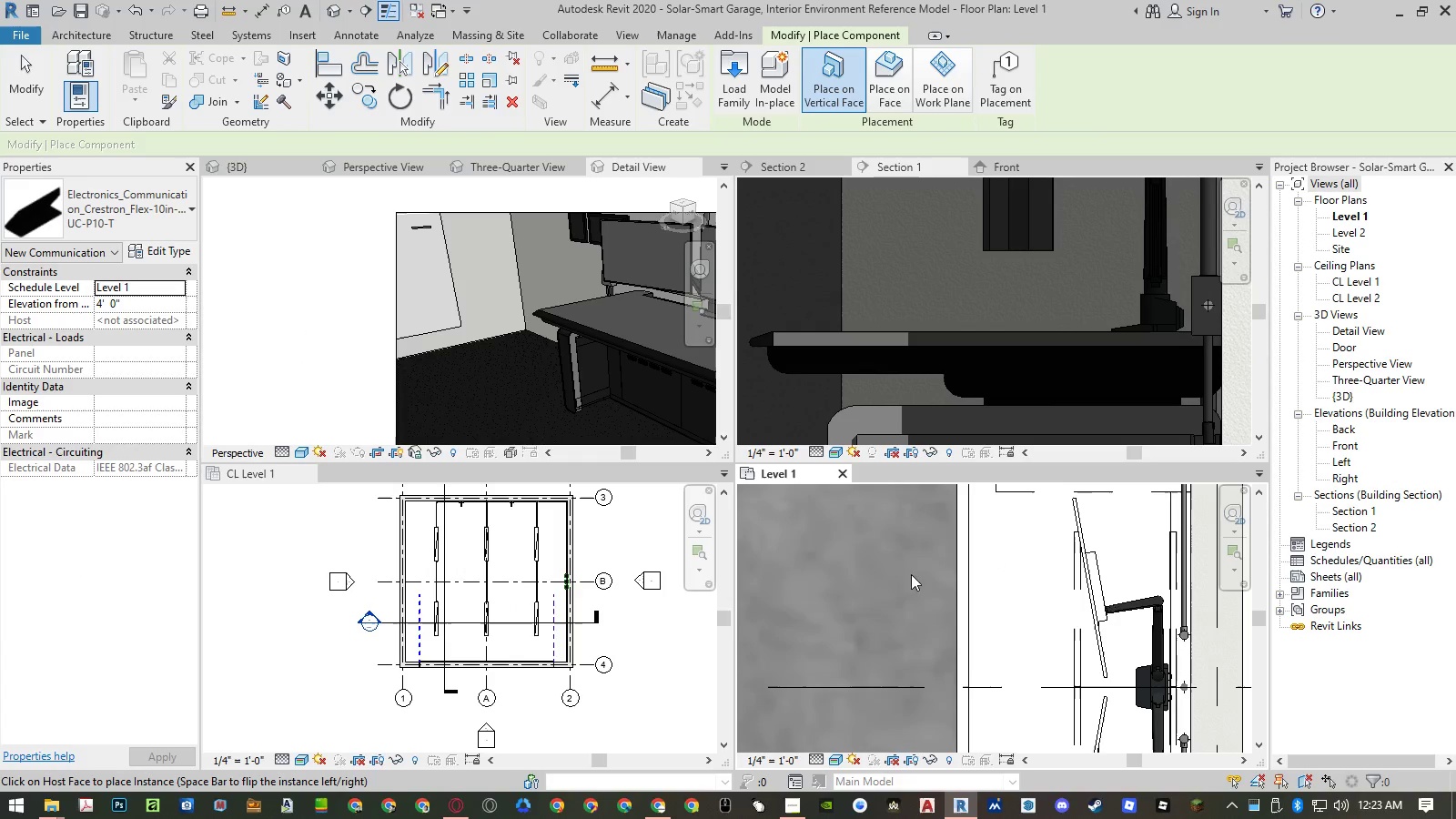 
scroll: coordinate [959, 602], scroll_direction: down, amount: 16.0
 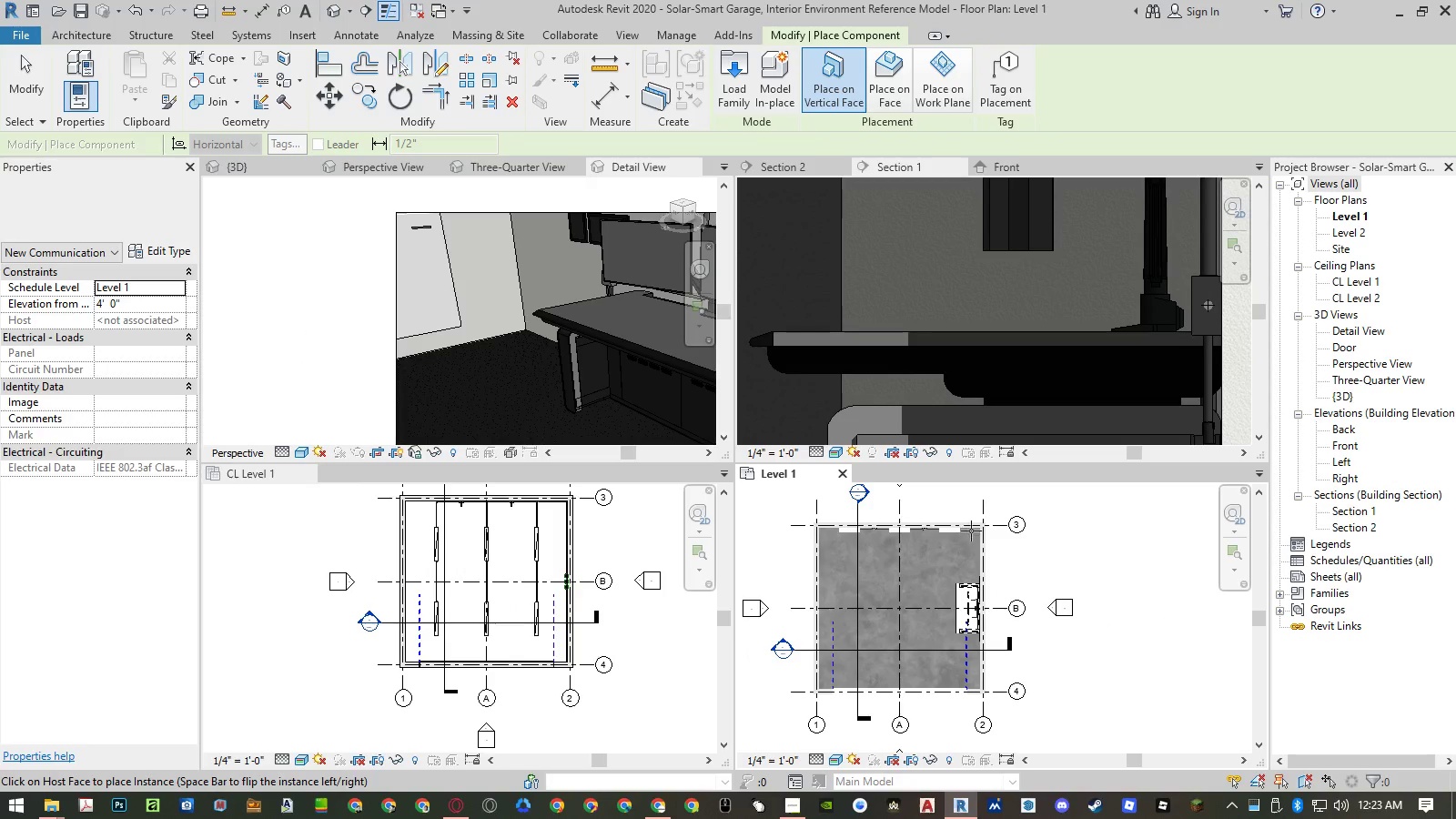 
scroll: coordinate [973, 528], scroll_direction: up, amount: 9.0
 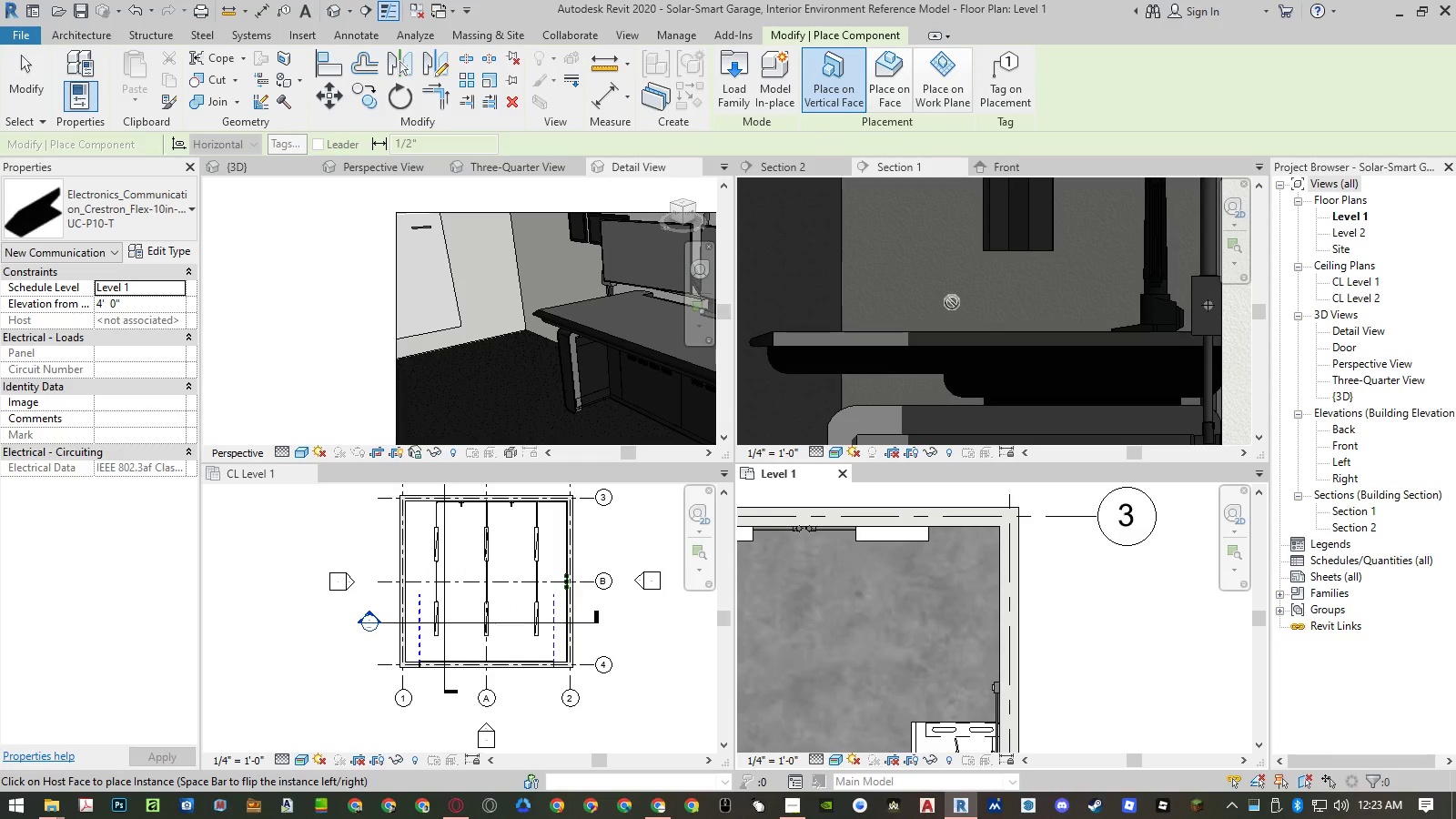 
left_click([802, 165])
 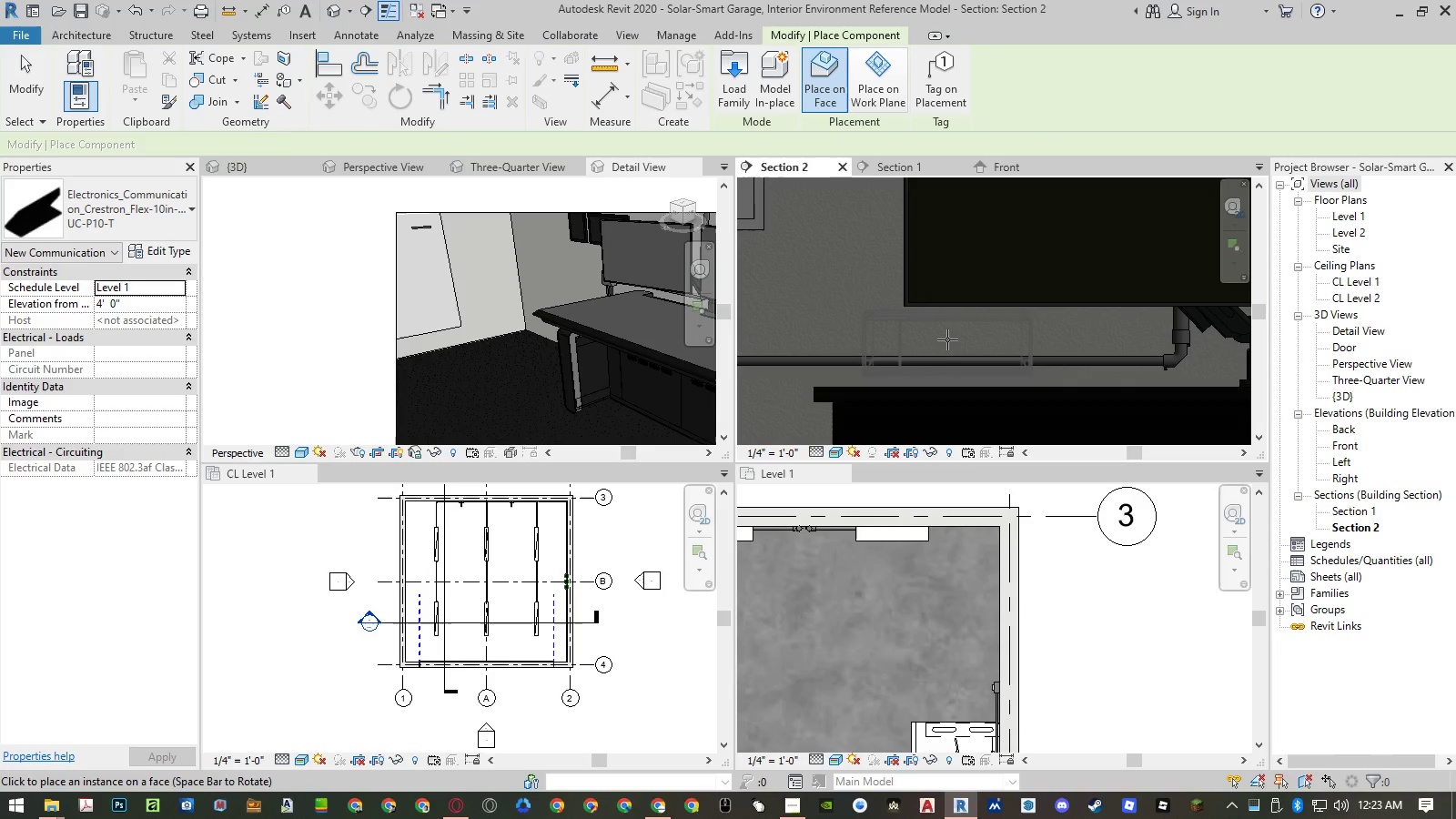 
scroll: coordinate [946, 339], scroll_direction: down, amount: 7.0
 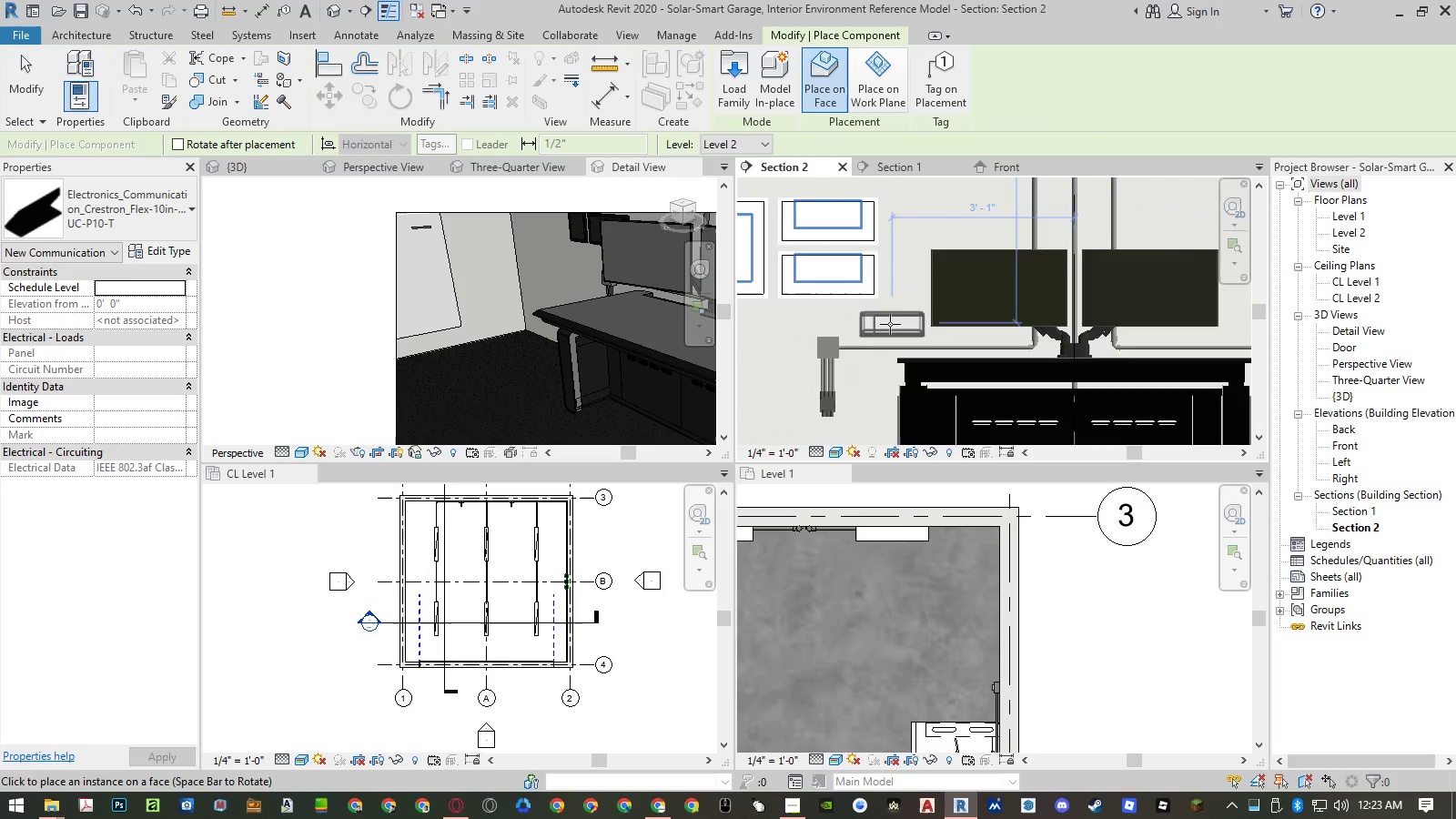 
left_click([890, 324])
 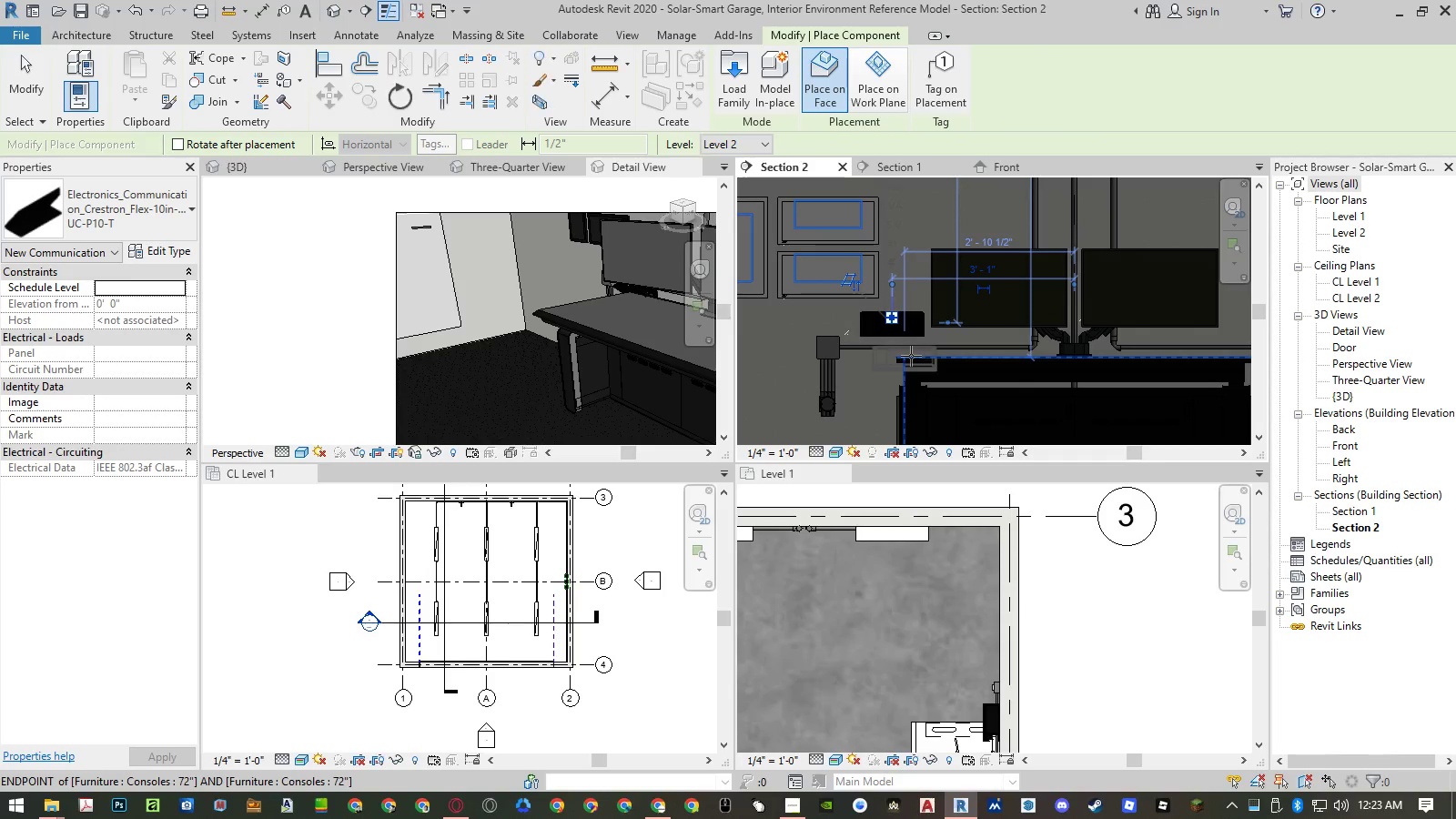 
key(Escape)
 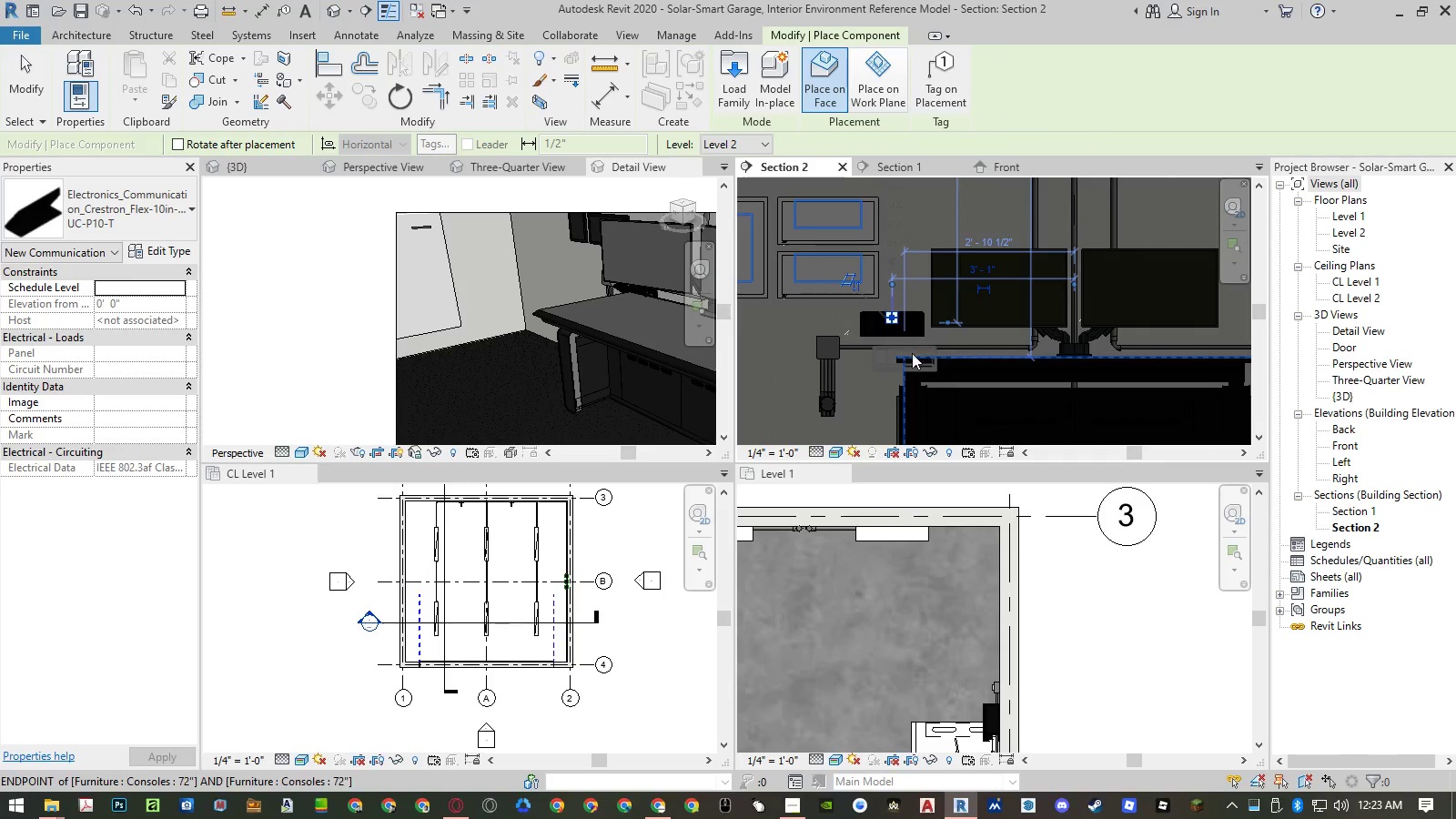 
key(Escape)
 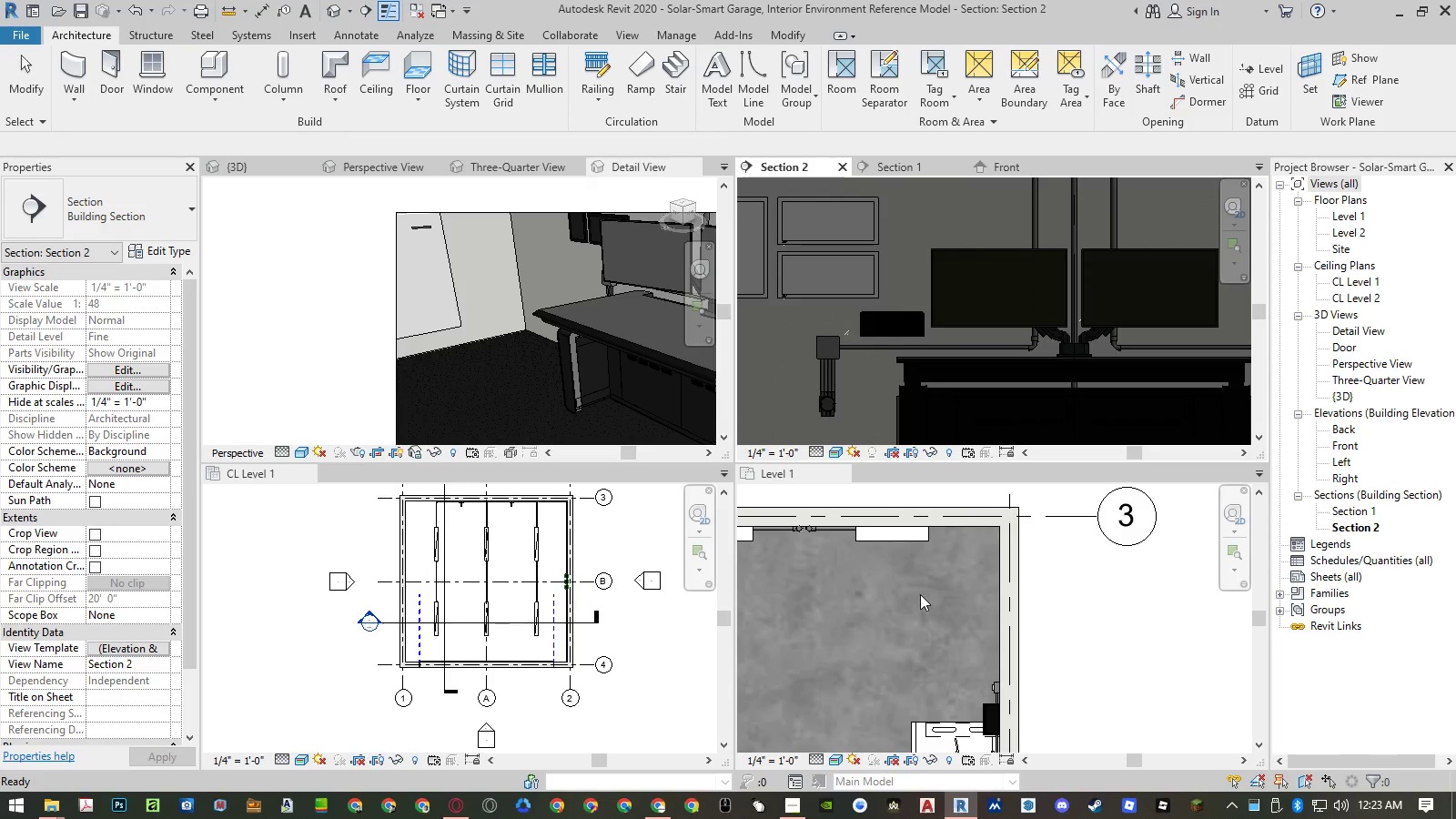 
scroll: coordinate [552, 345], scroll_direction: down, amount: 4.0
 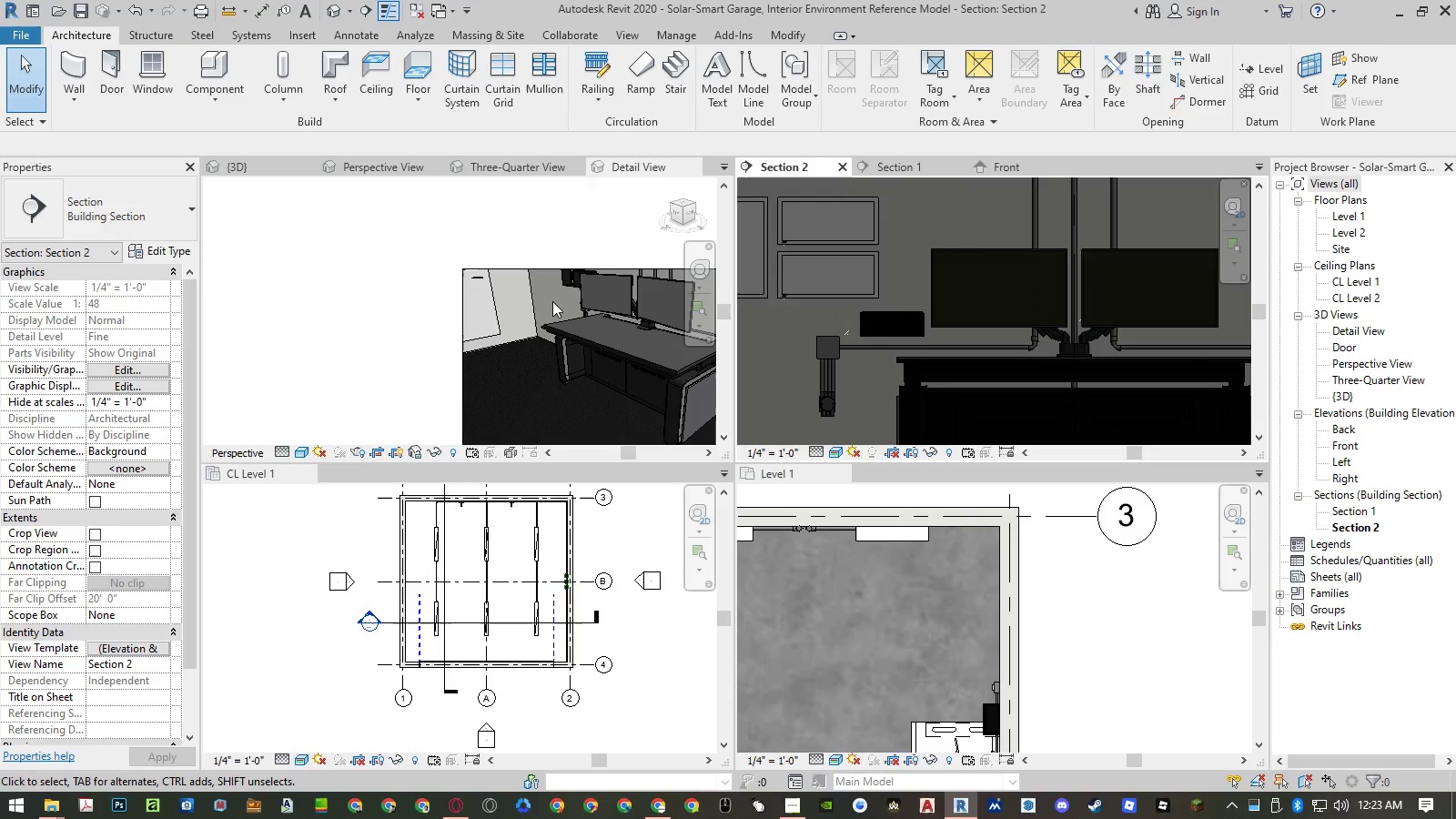 
scroll: coordinate [918, 329], scroll_direction: up, amount: 4.0
 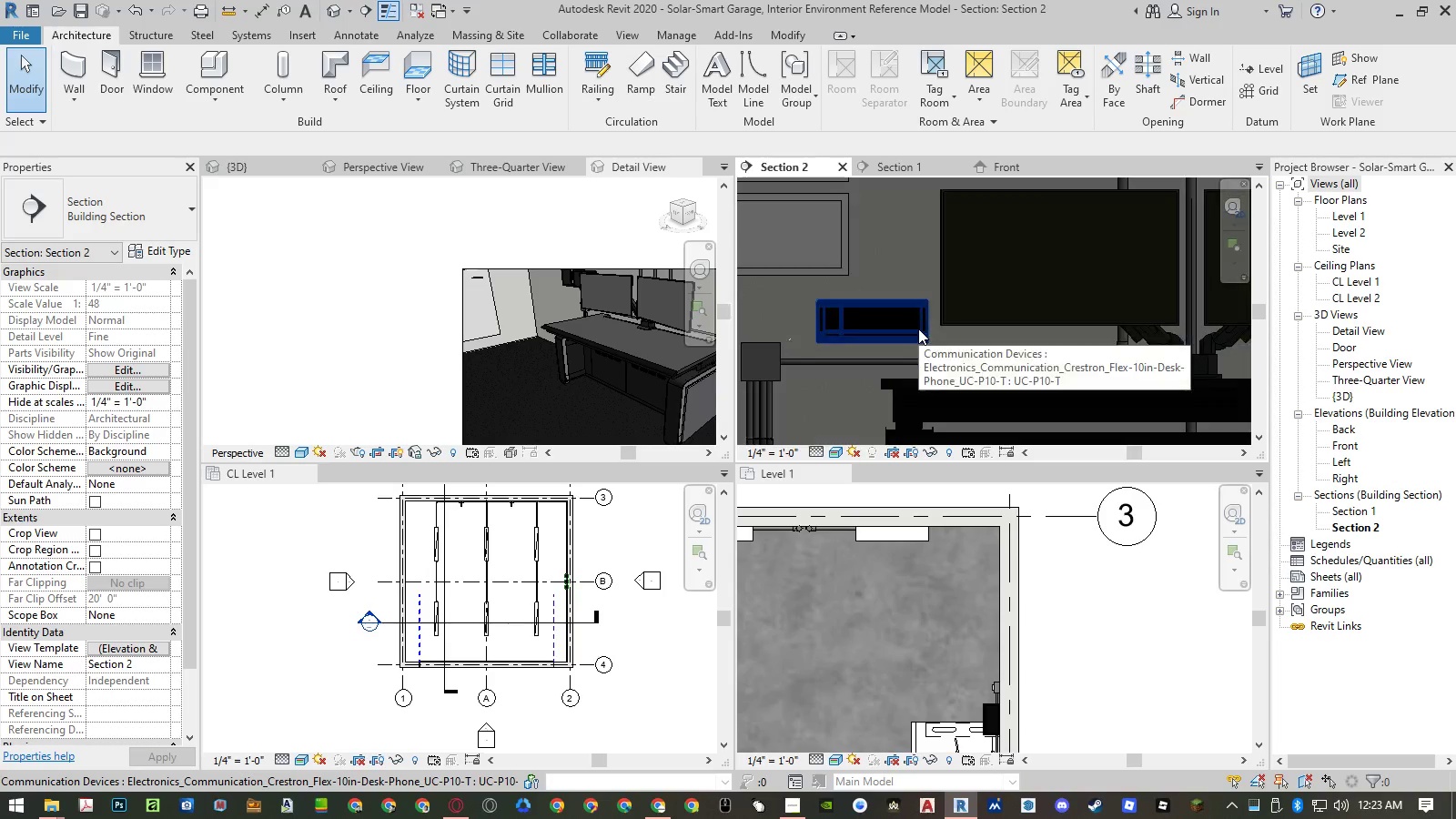 
left_click([918, 329])
 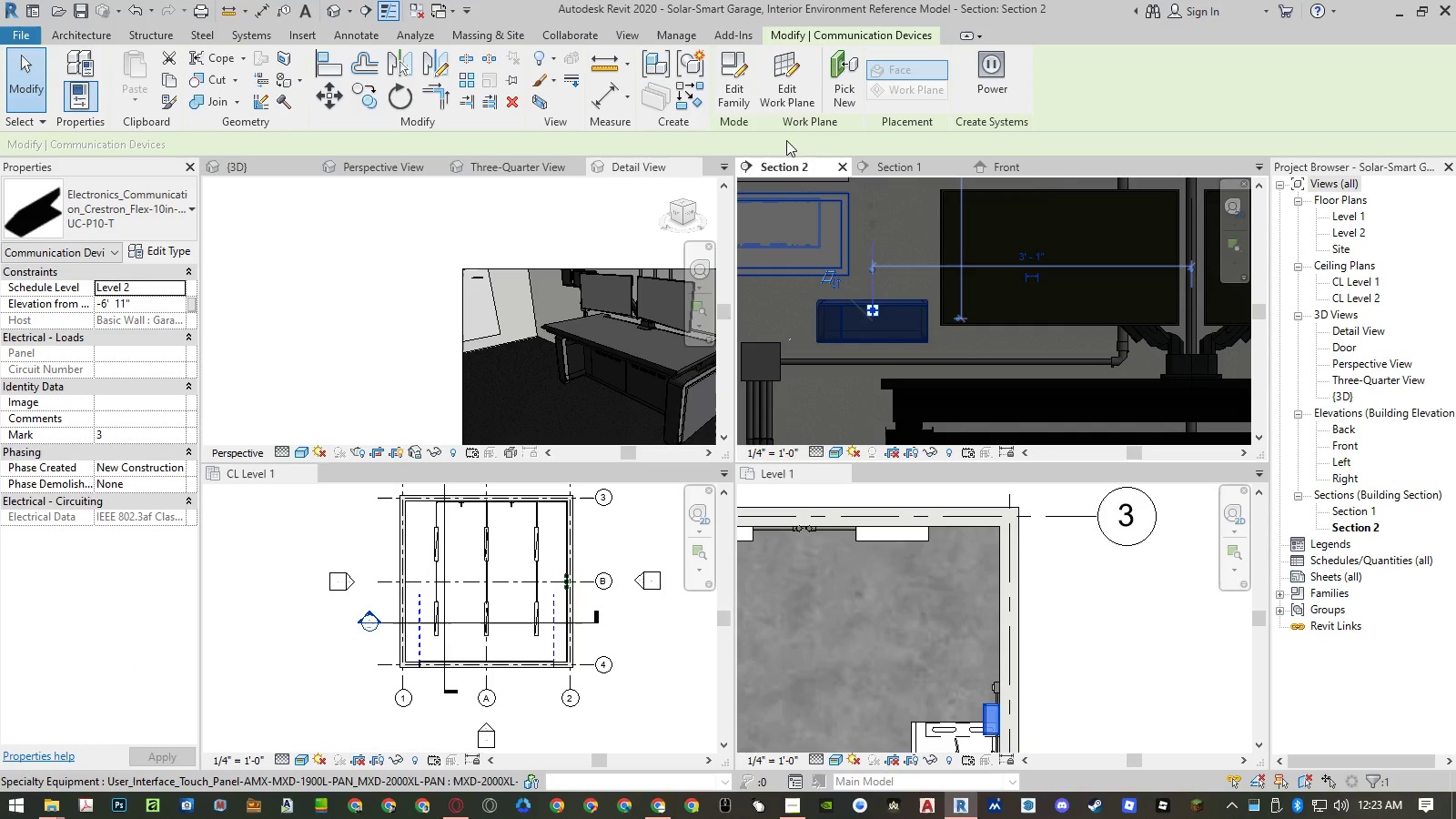 
left_click([747, 101])
 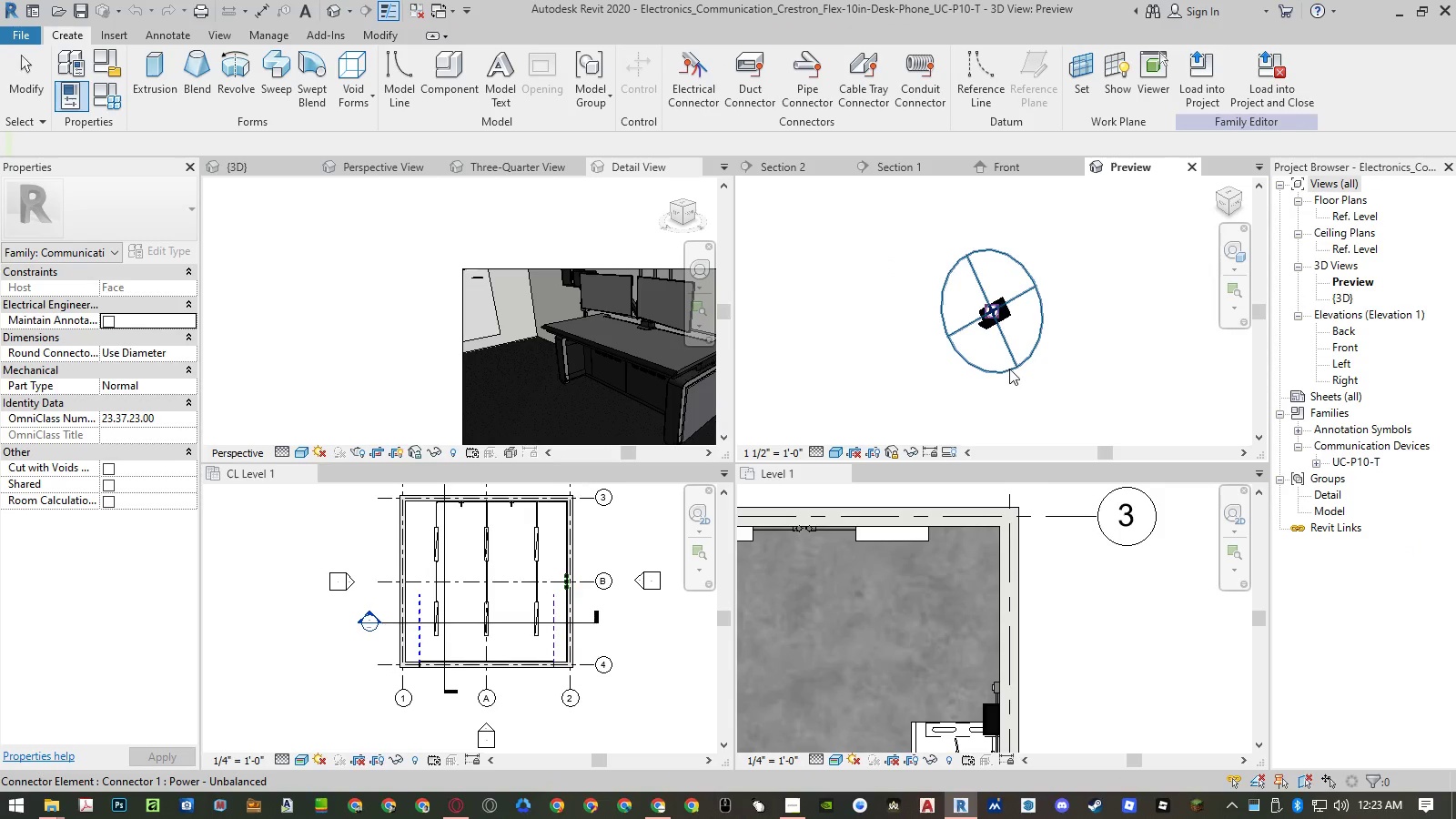 
wait(6.03)
 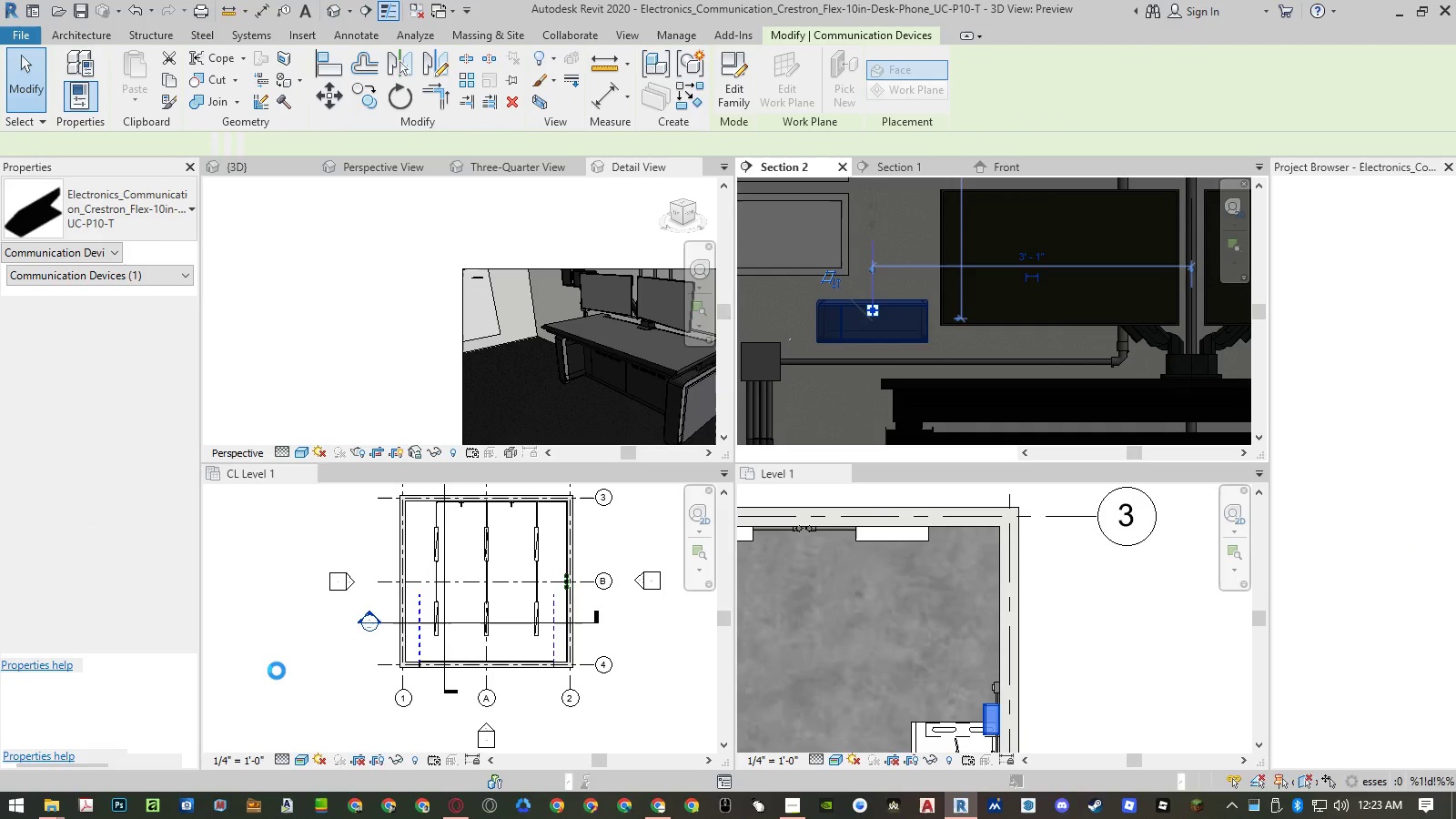 
left_click([1117, 360])
 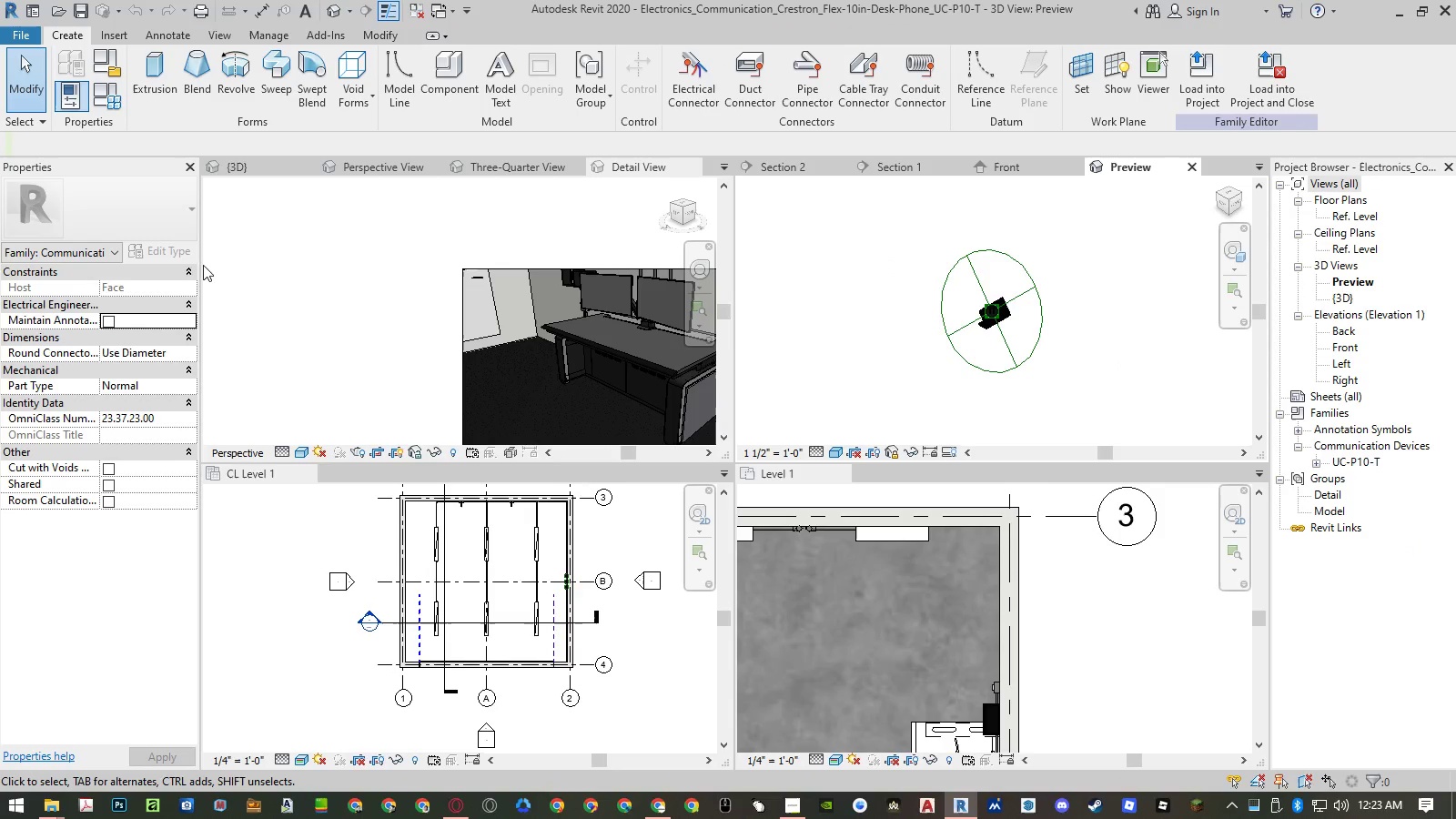 
left_click([184, 286])
 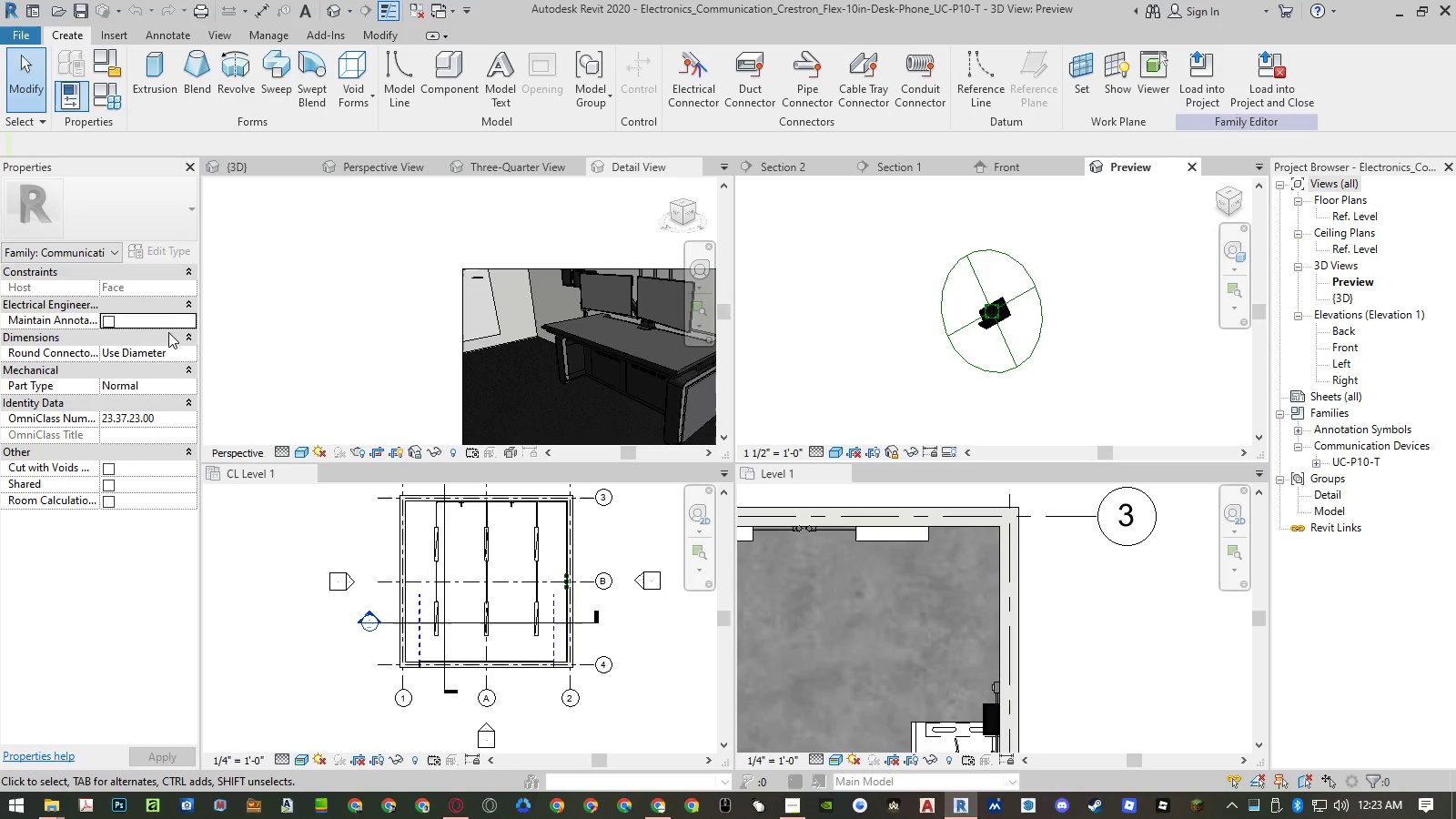 
wait(11.22)
 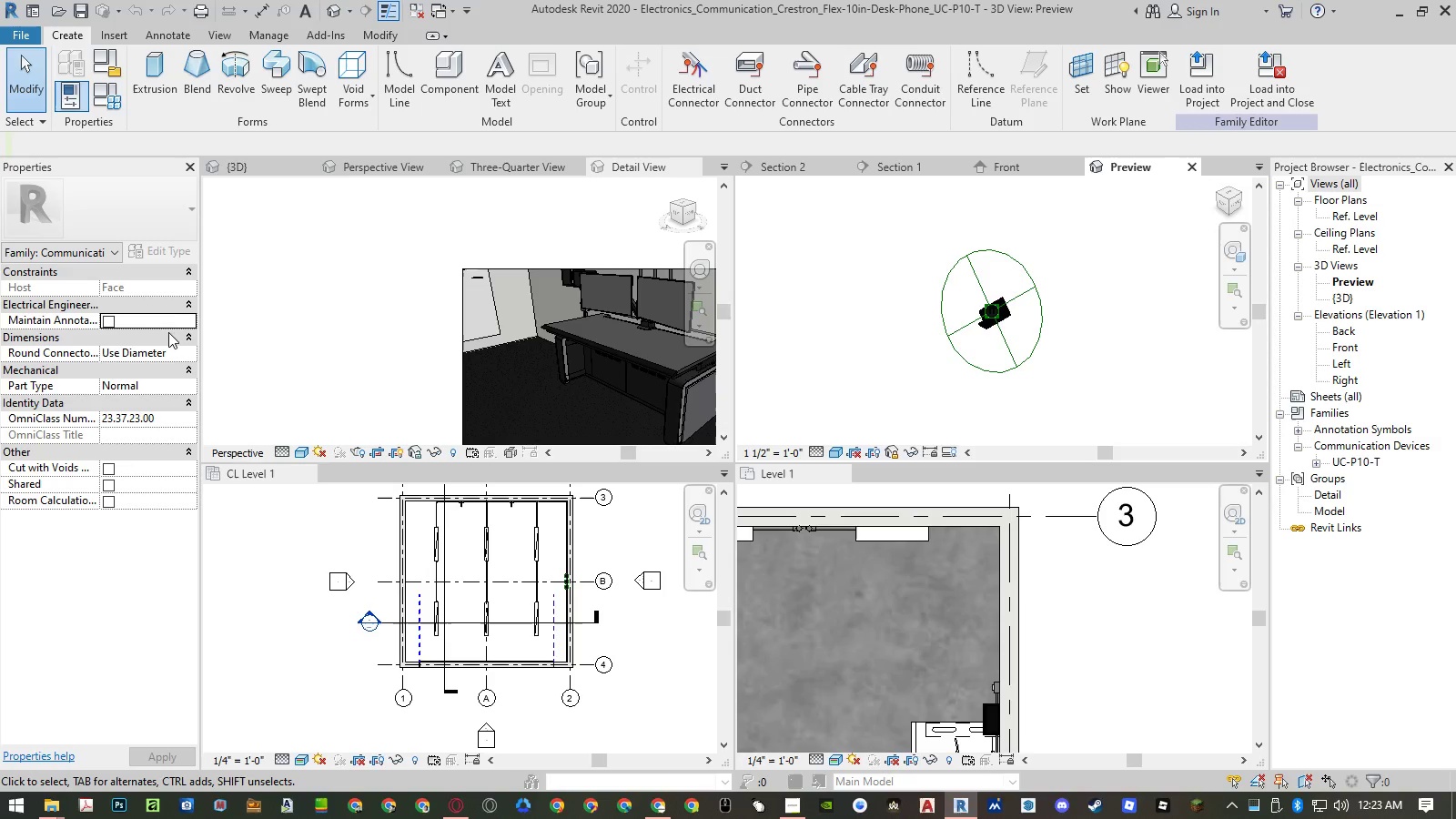 
left_click([1001, 336])
 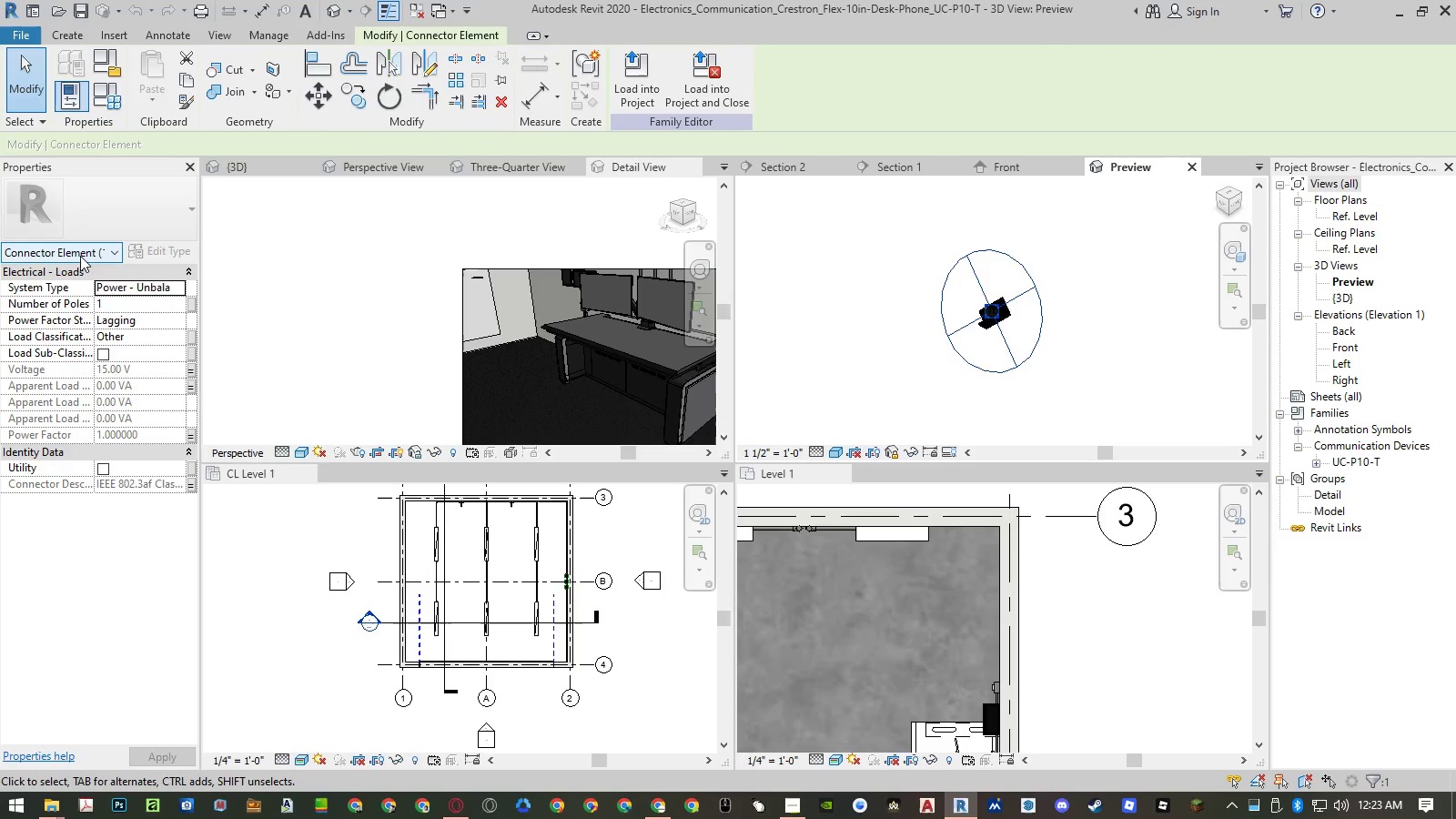 
scroll: coordinate [942, 305], scroll_direction: up, amount: 12.0
 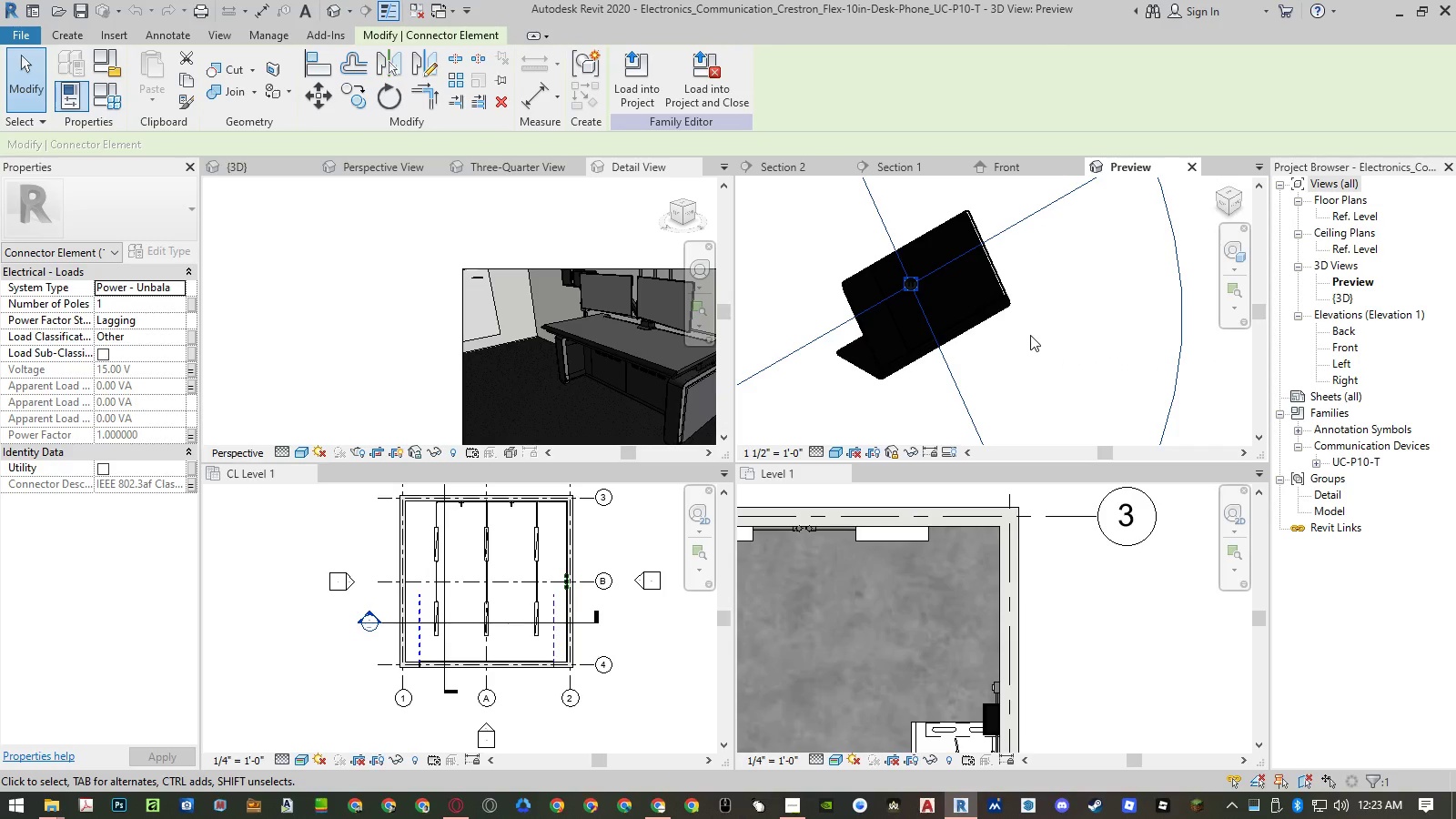 
left_click([1030, 335])
 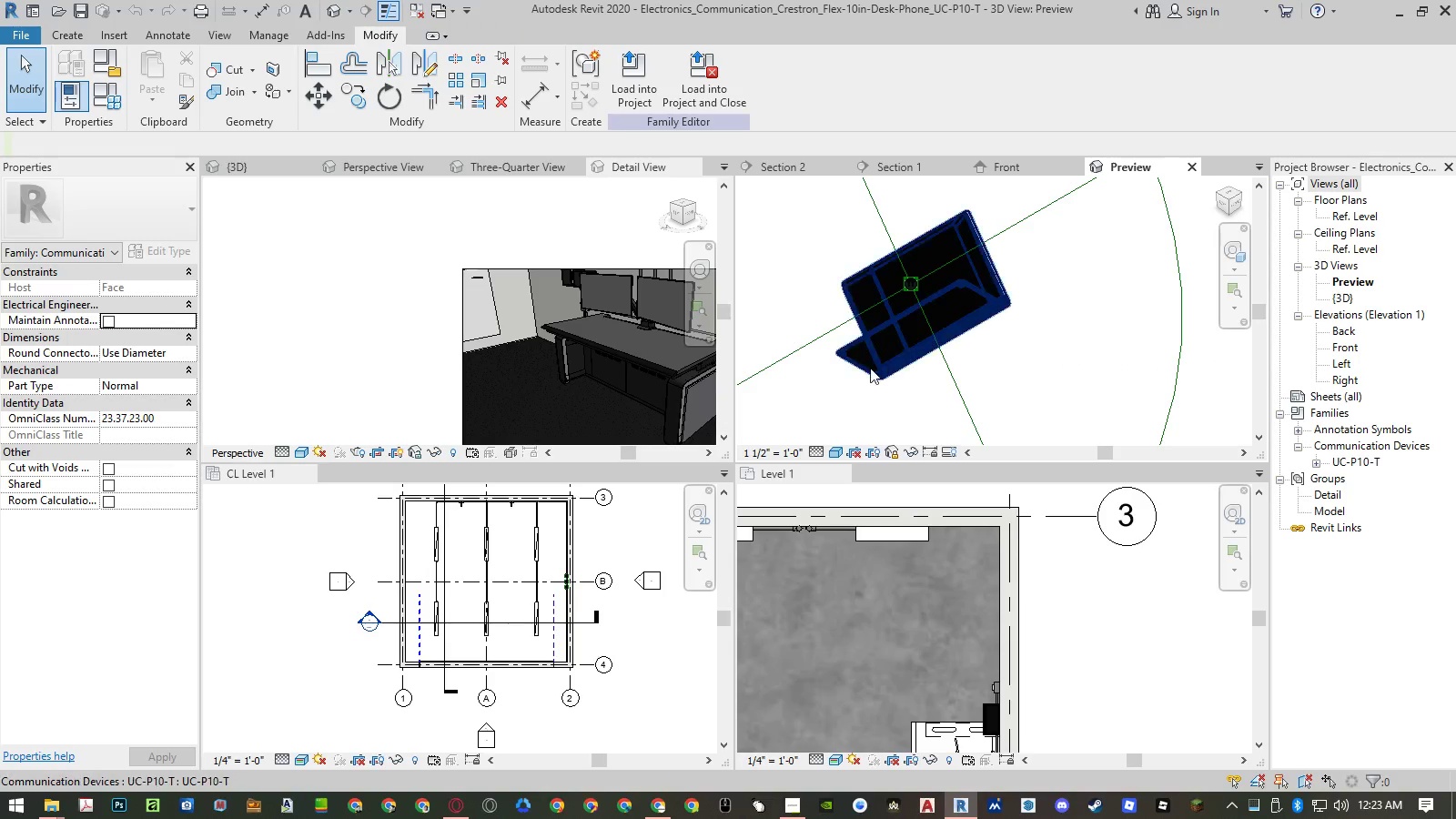 
left_click([870, 368])
 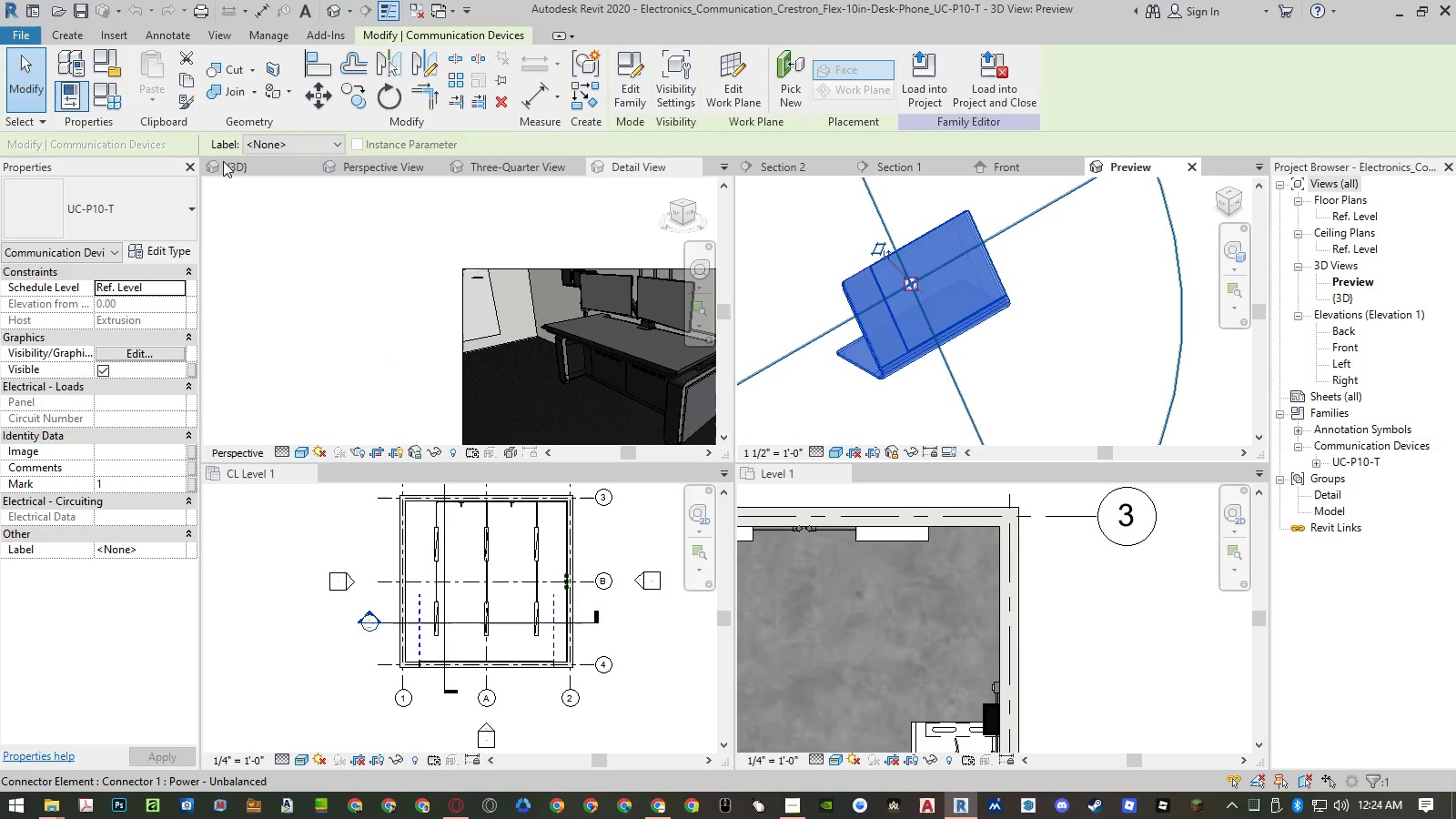 
wait(17.97)
 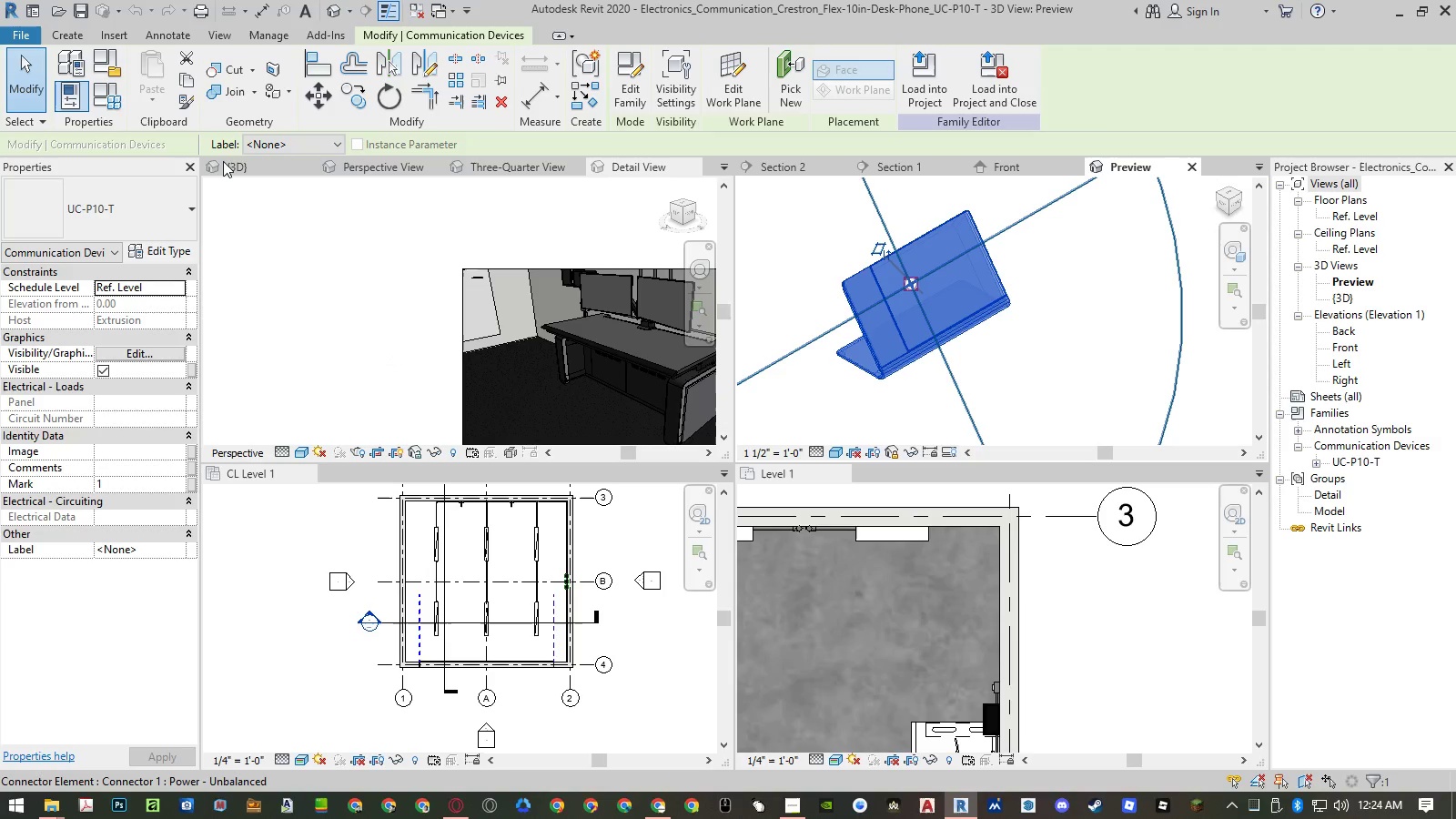 
left_click([102, 253])
 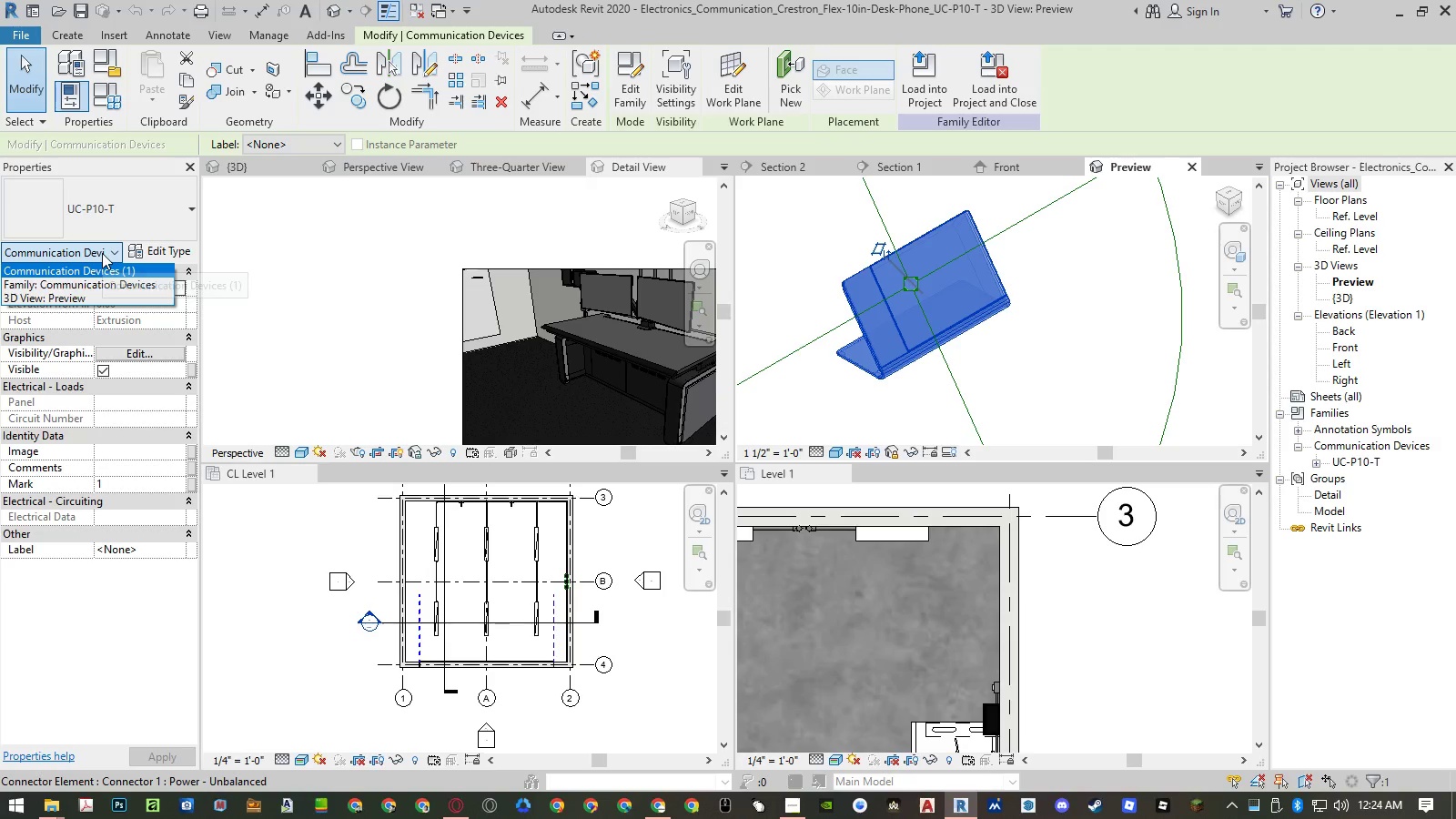 
left_click([102, 253])
 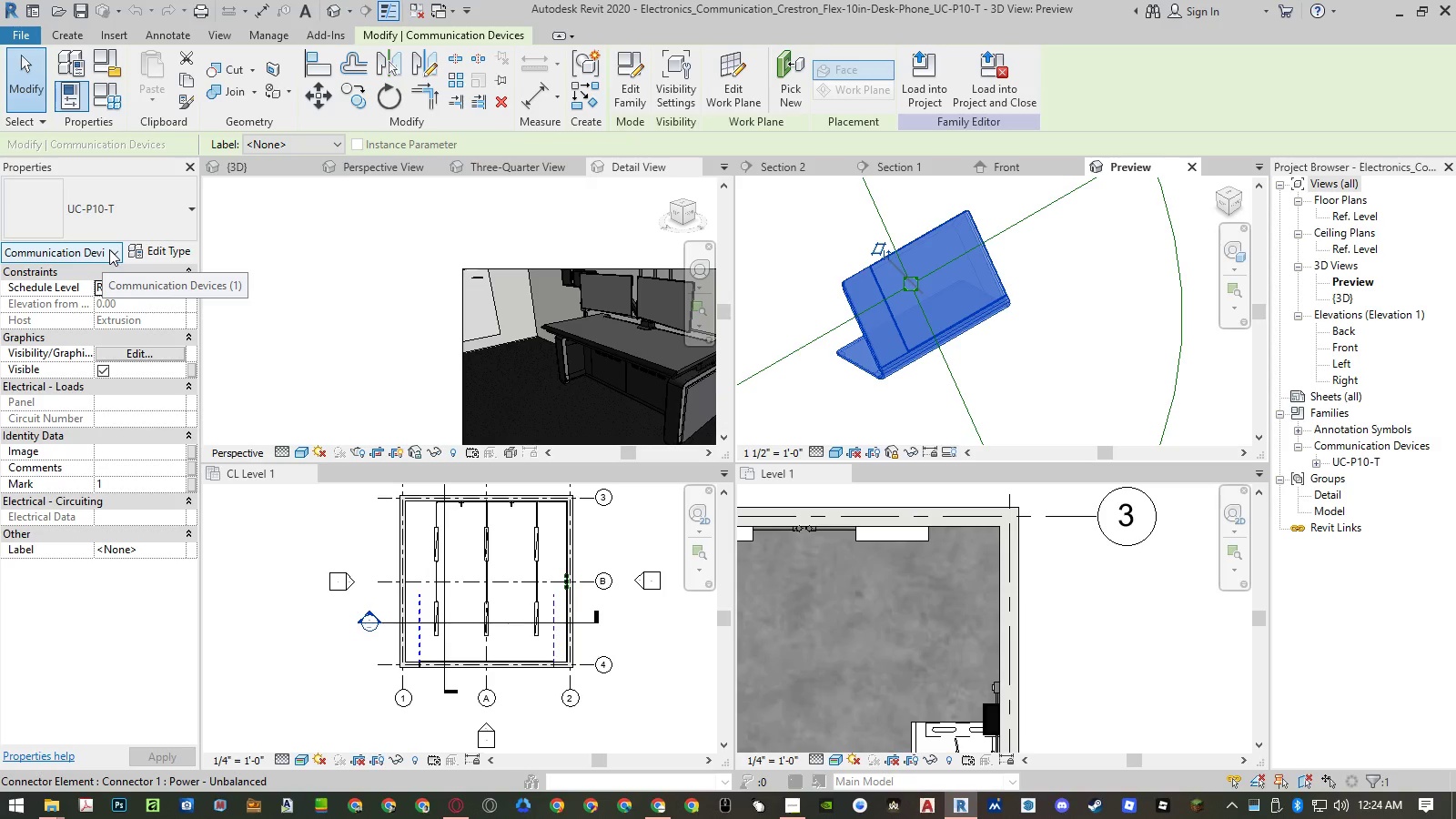 
left_click([110, 249])
 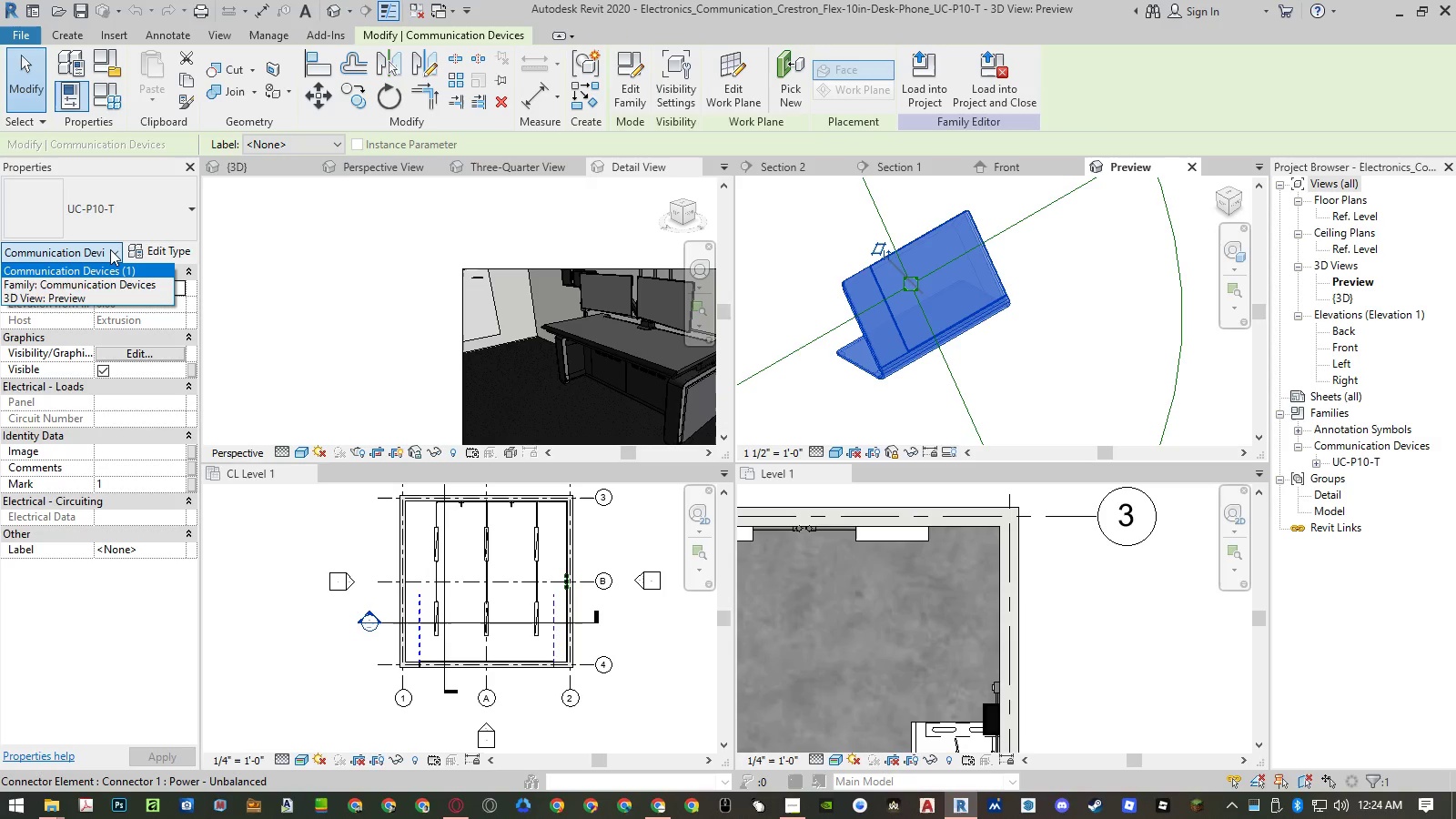 
left_click([110, 248])
 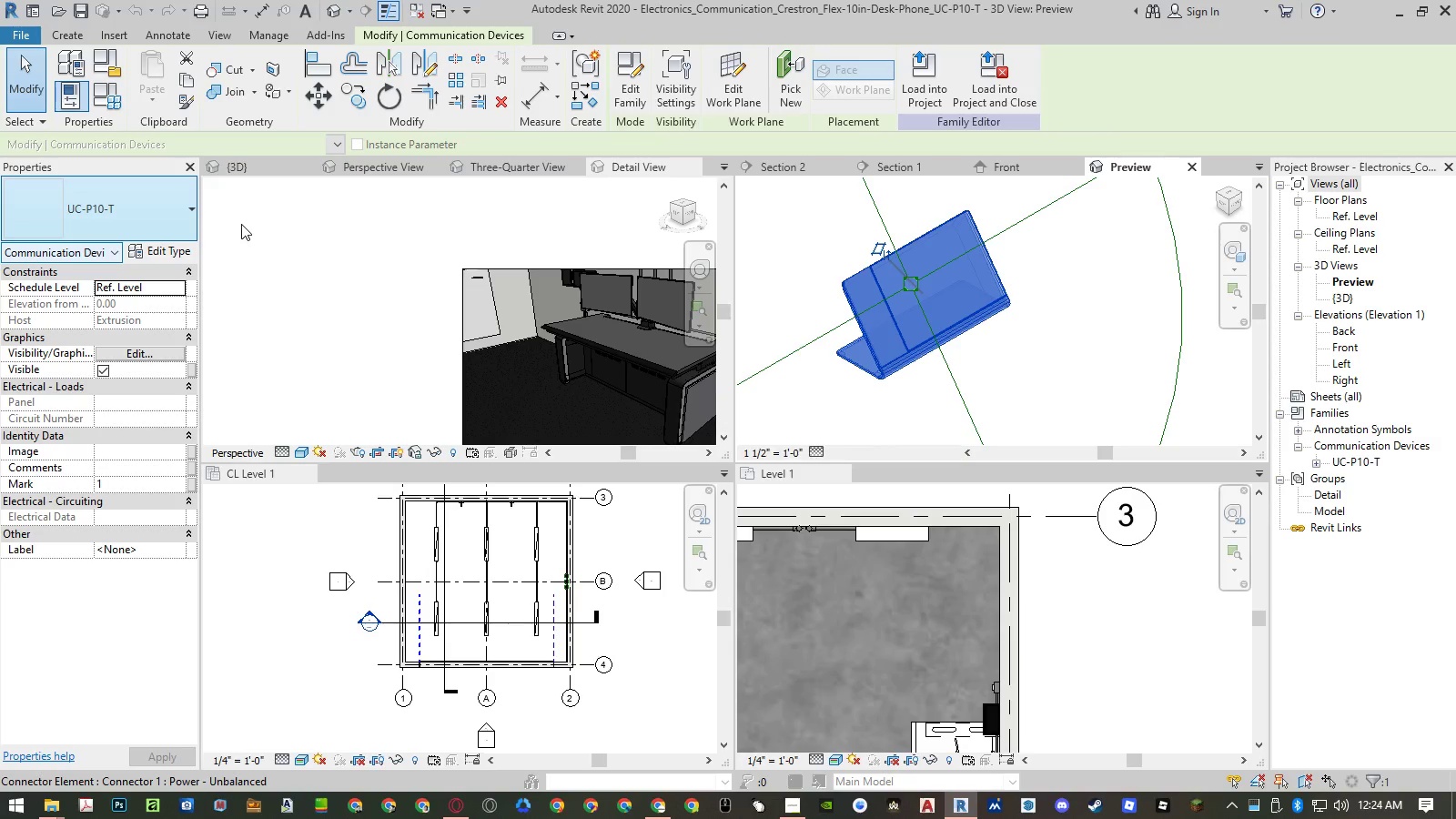 
left_click([186, 218])
 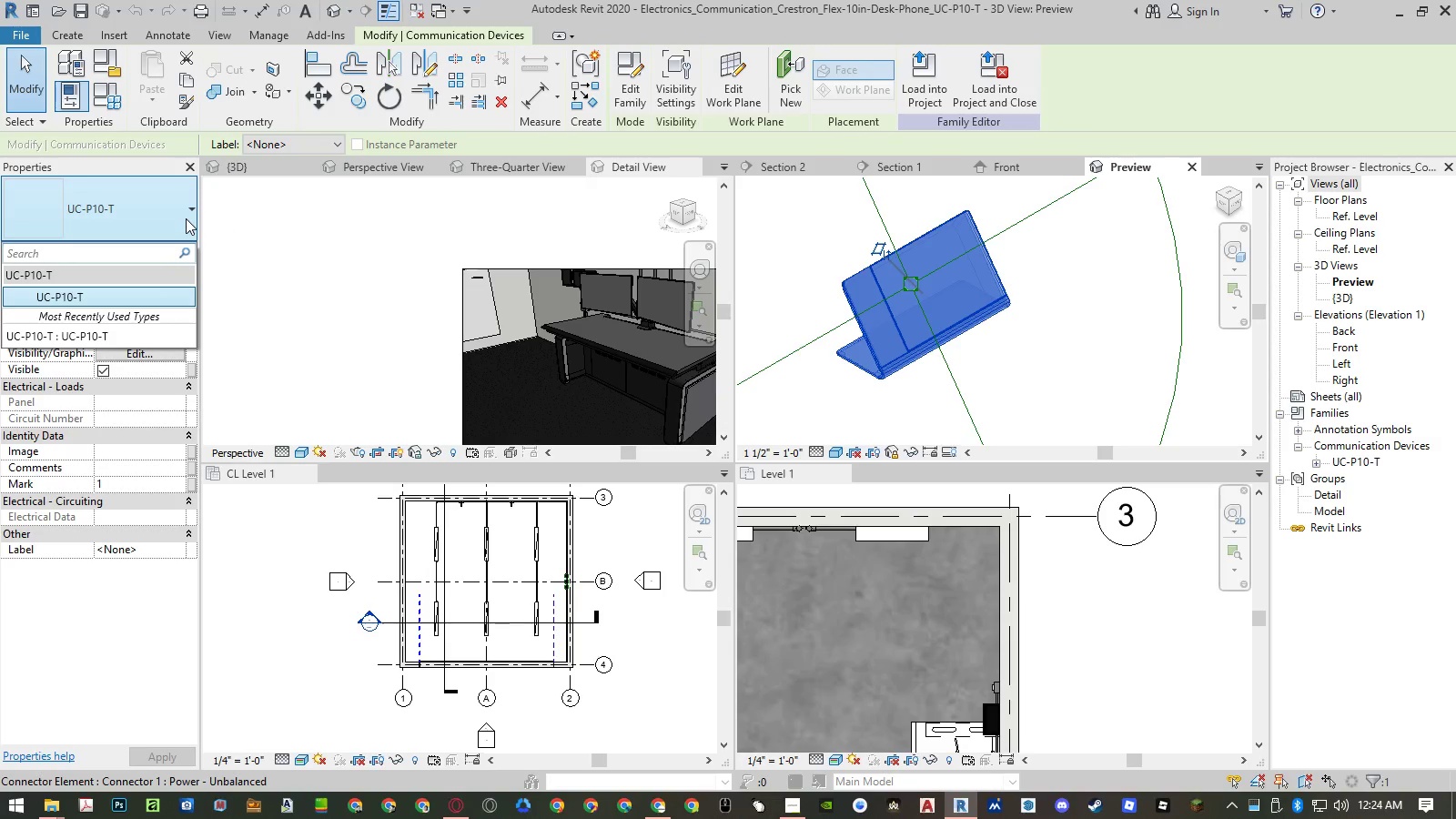 
left_click([186, 218])
 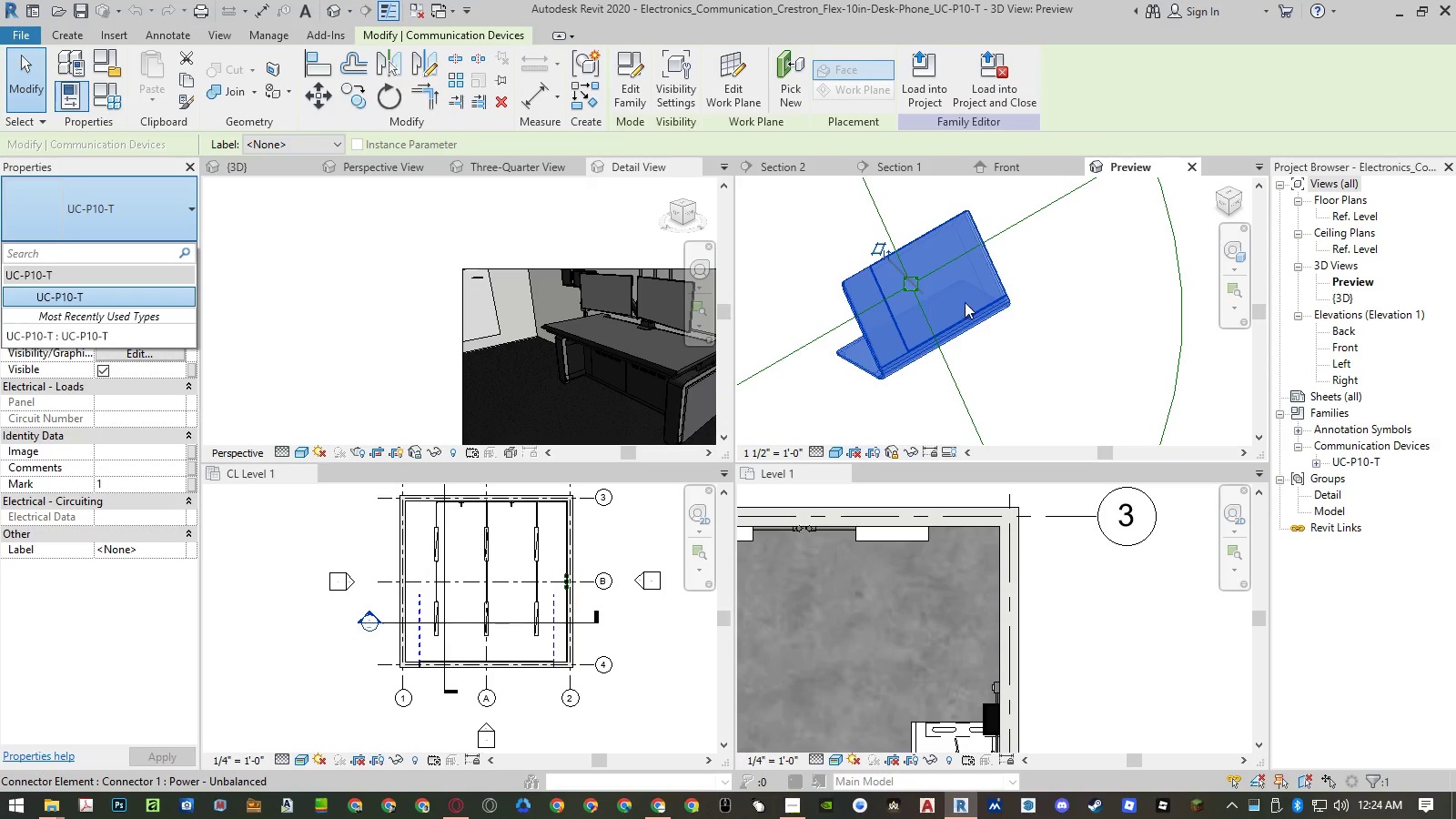 
left_click([1082, 308])
 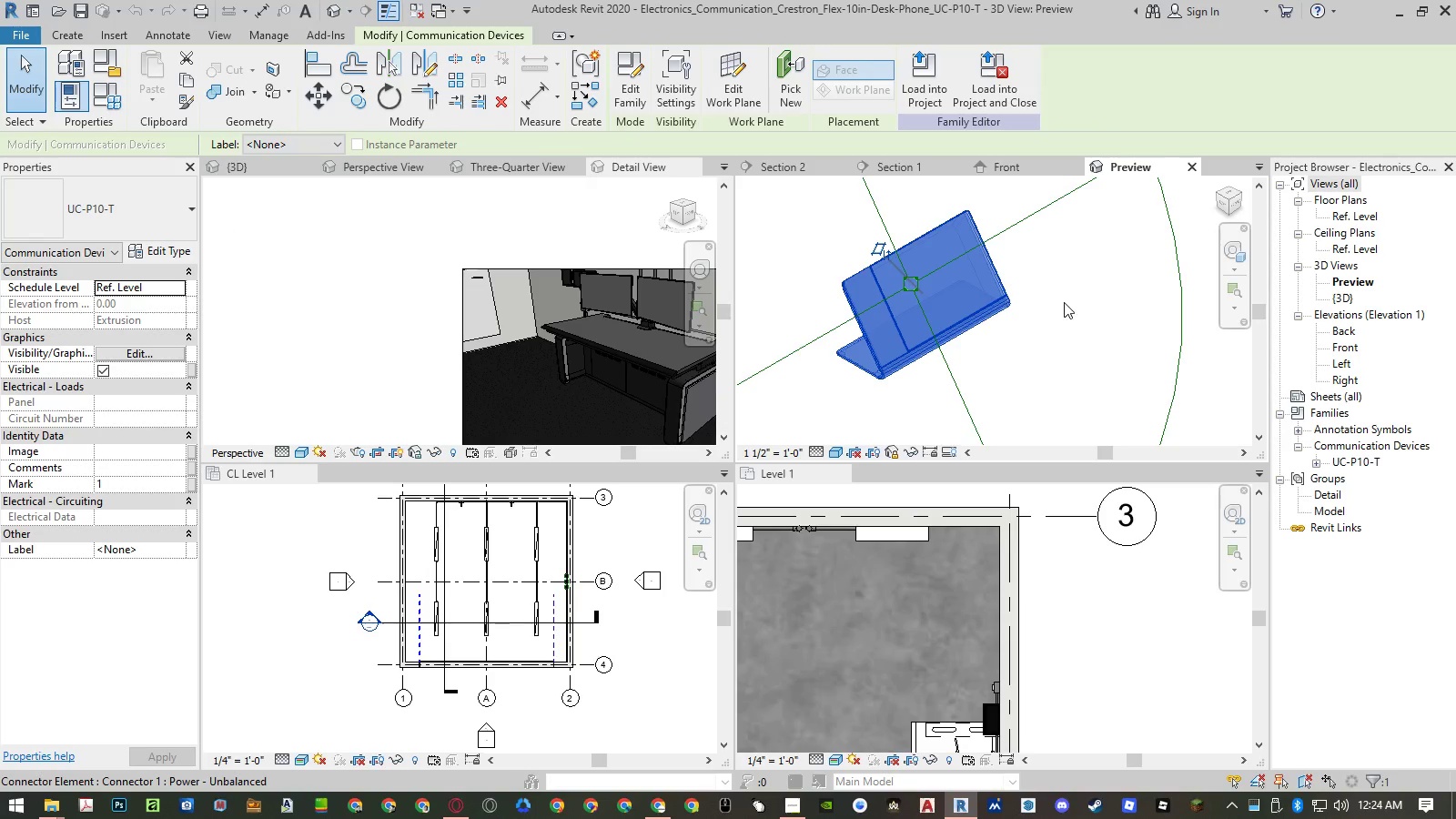 
left_click([1064, 302])
 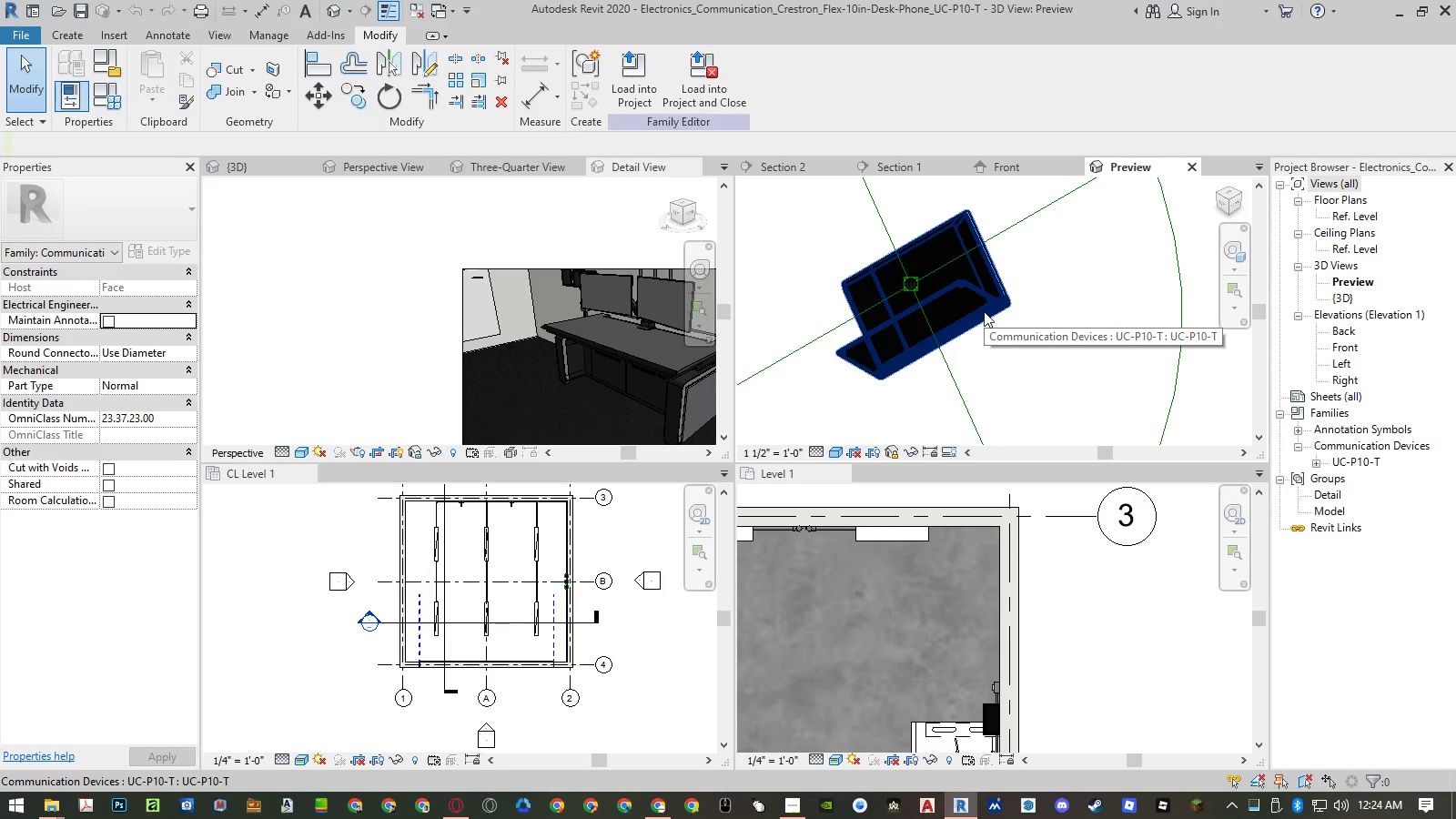 
wait(5.95)
 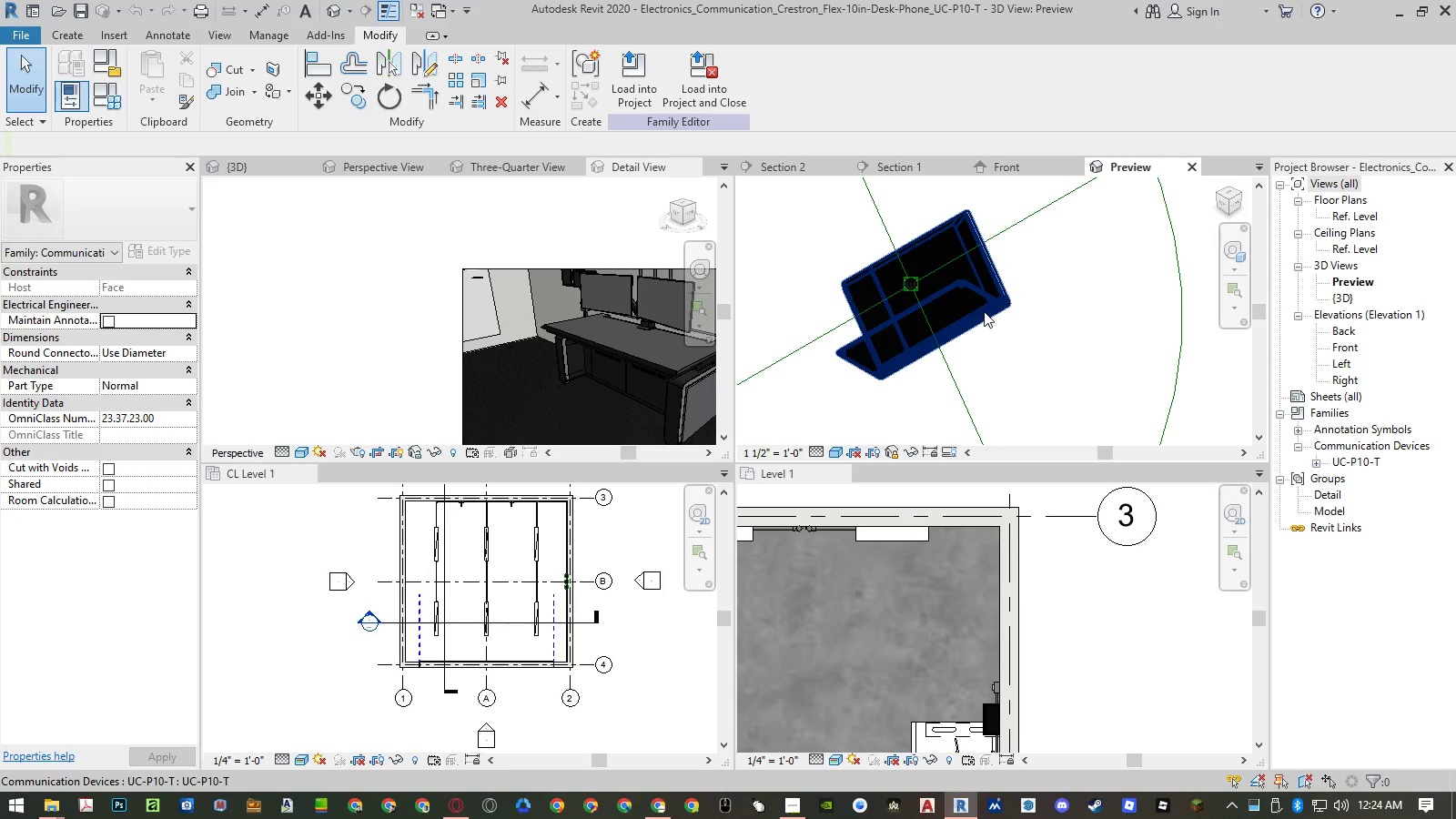 
left_click([984, 311])
 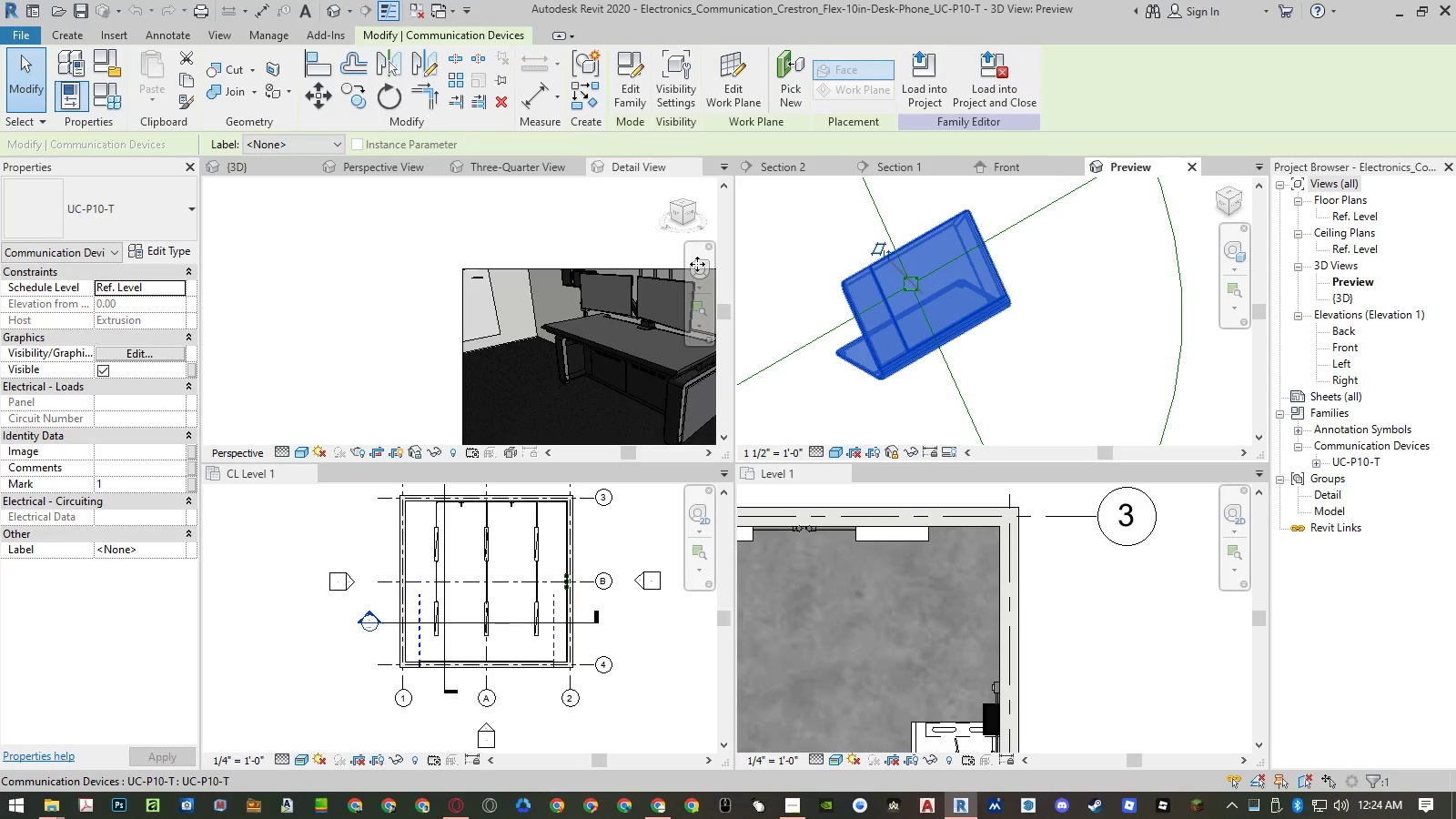 
mouse_move([112, 248])
 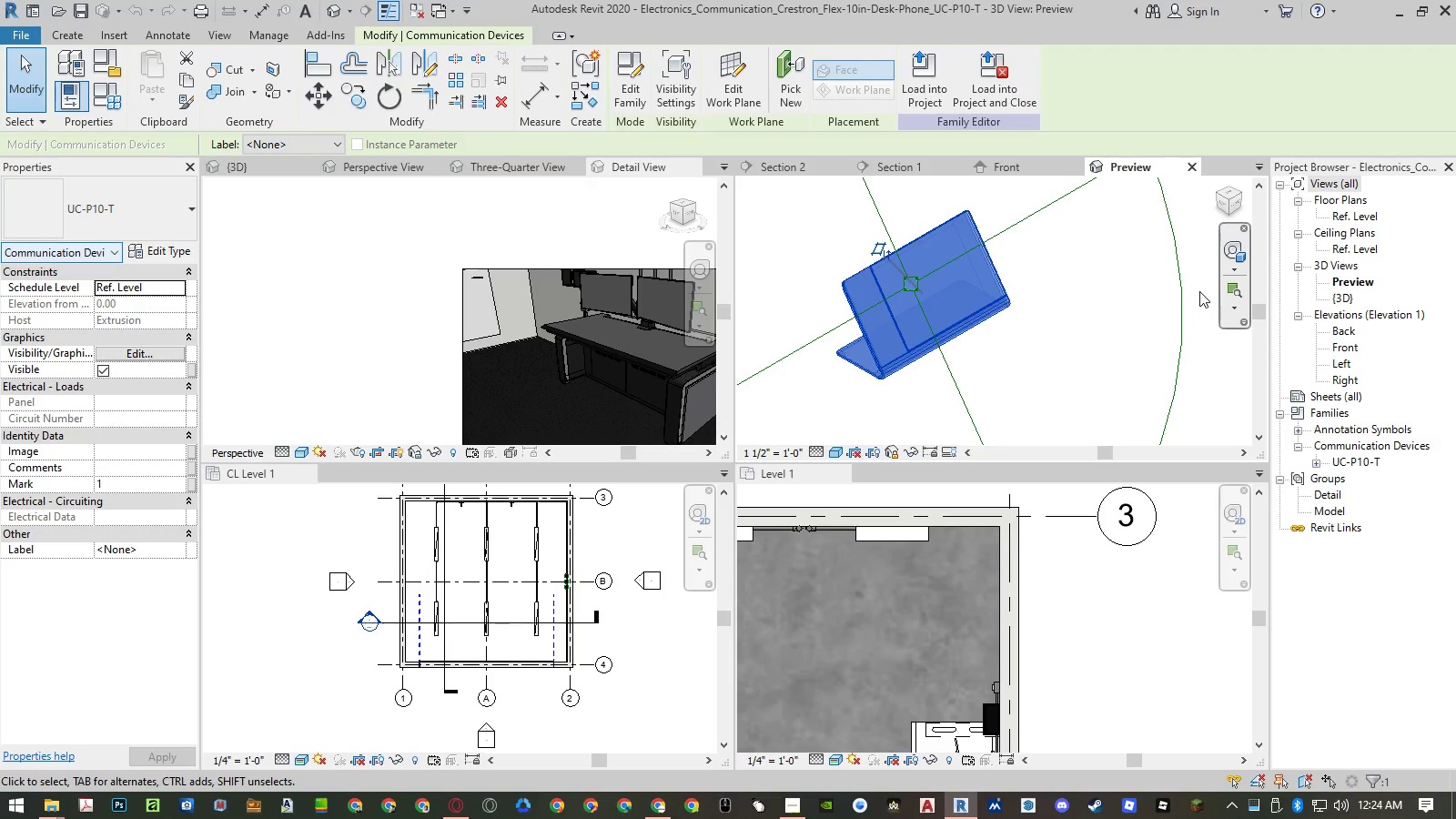 
left_click([1091, 305])
 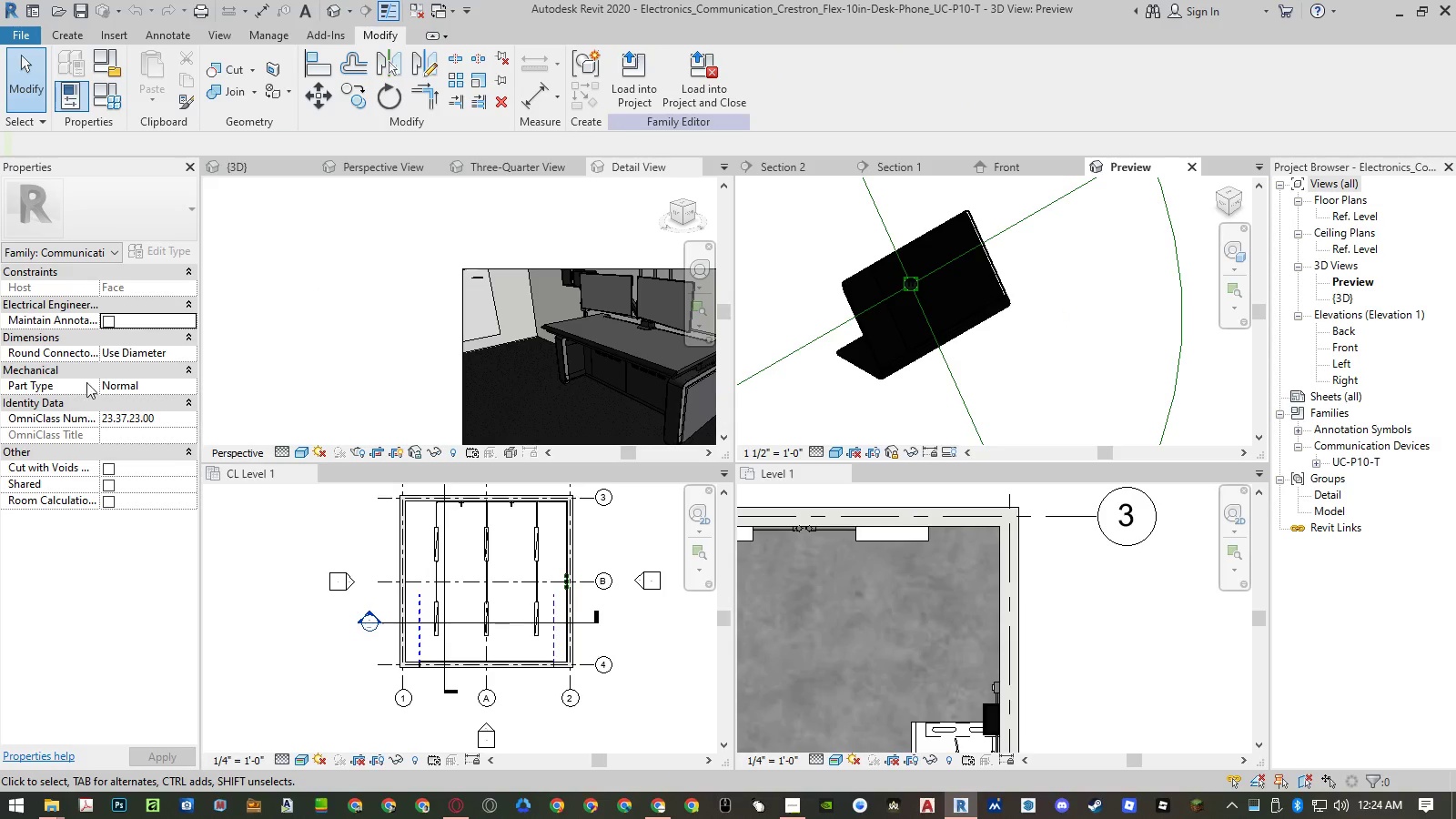 
left_click([119, 284])
 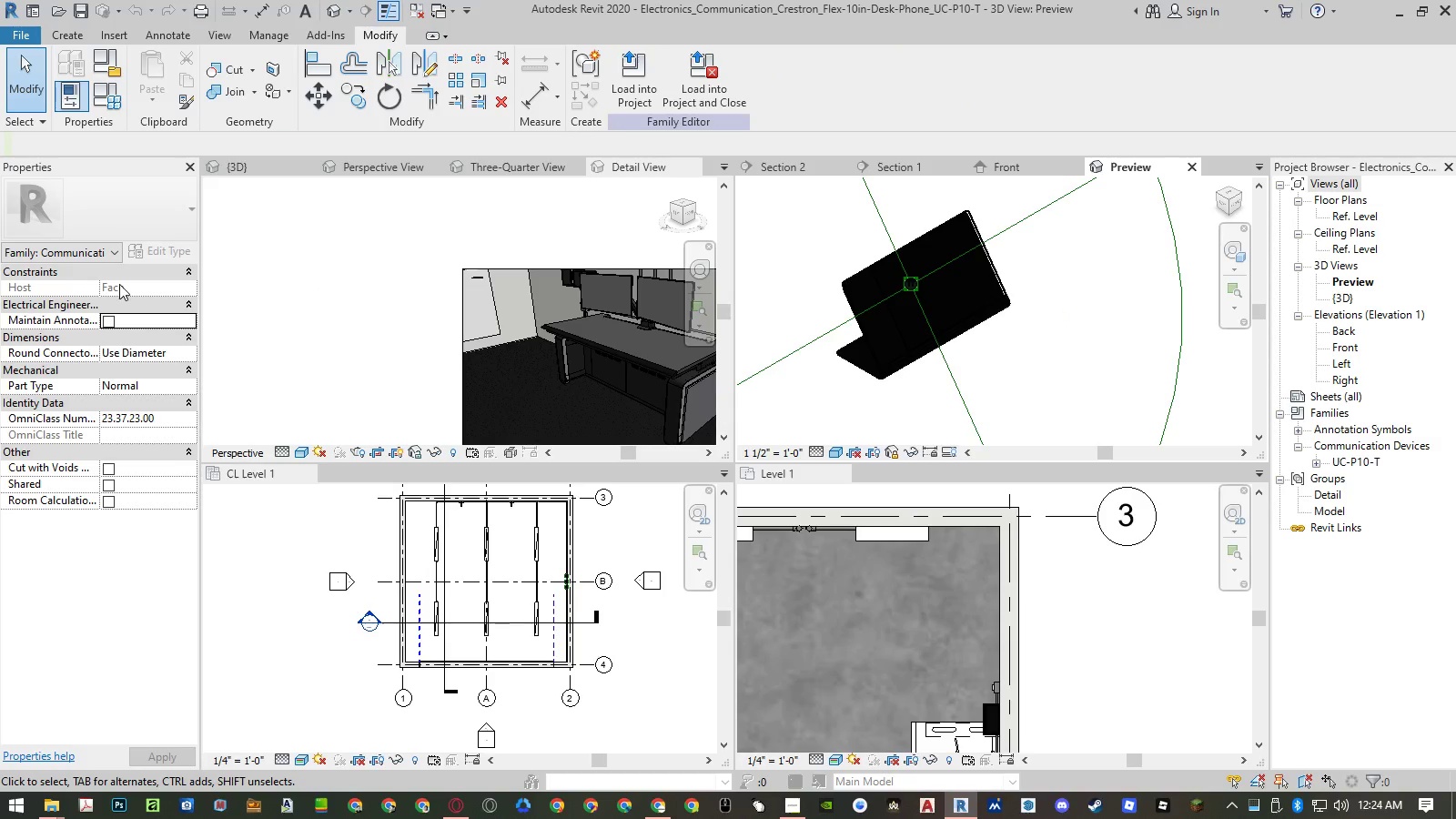 
left_click([119, 284])
 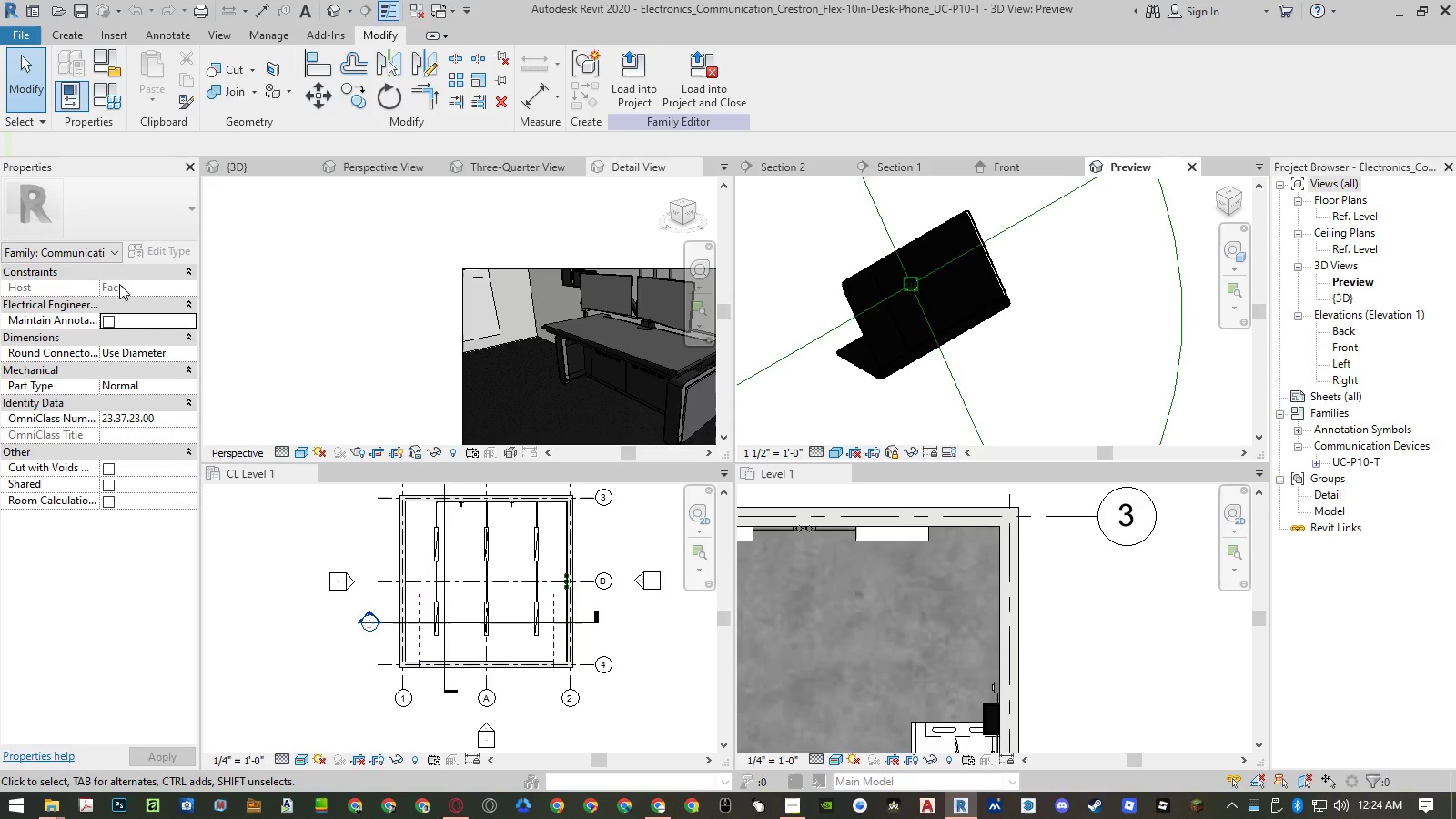 
left_click([109, 248])
 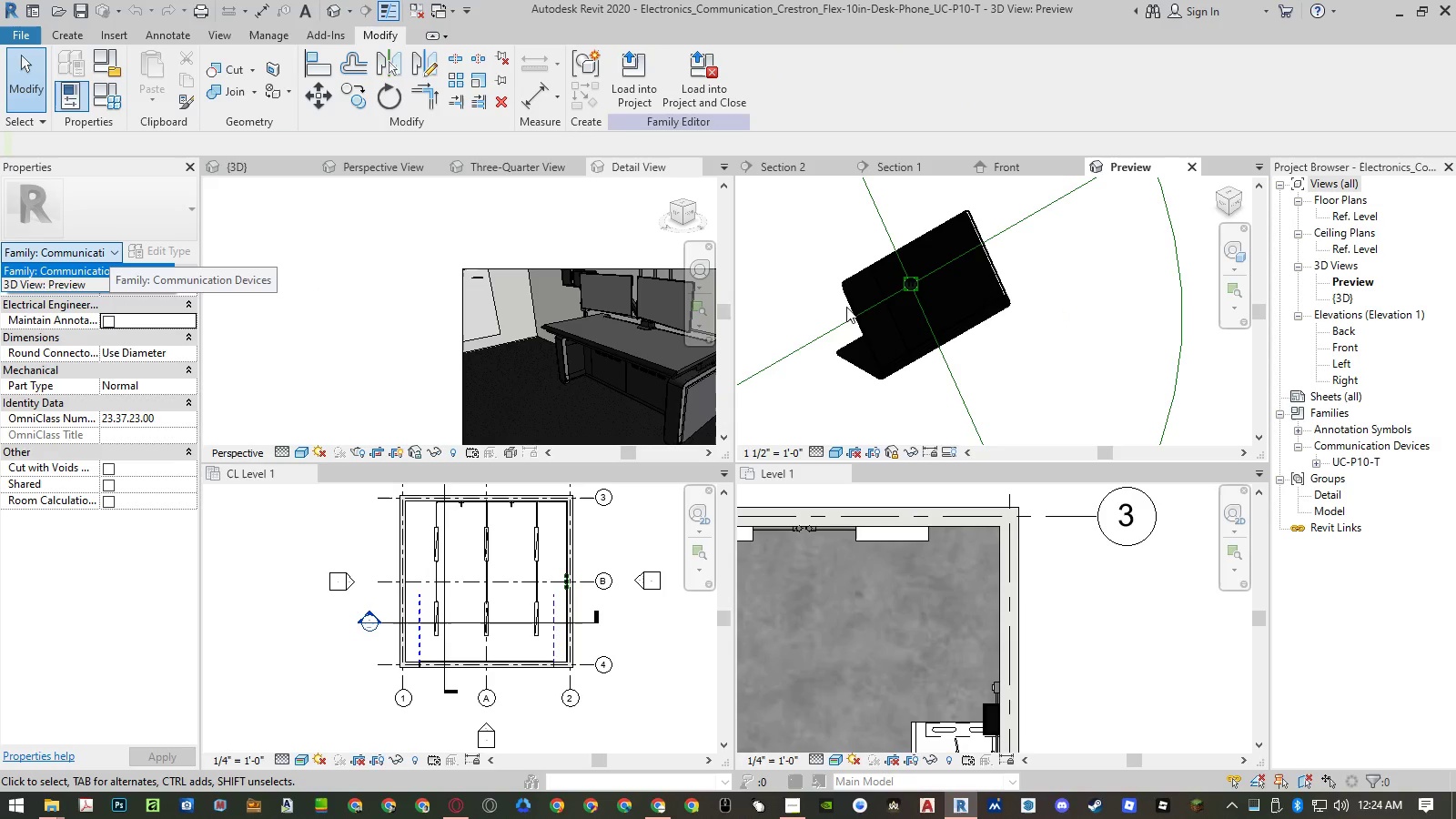 
left_click([1066, 319])
 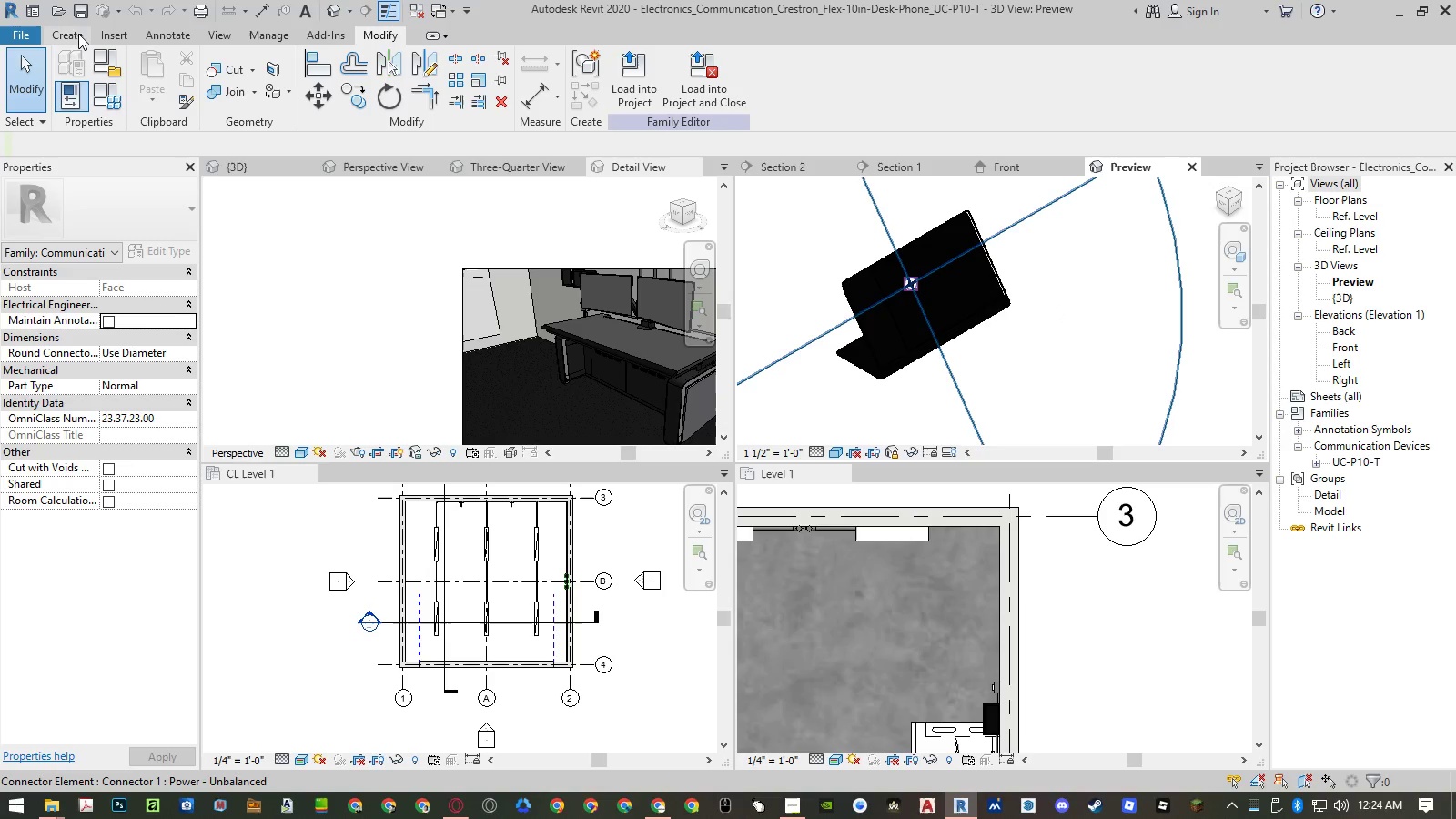 
wait(10.72)
 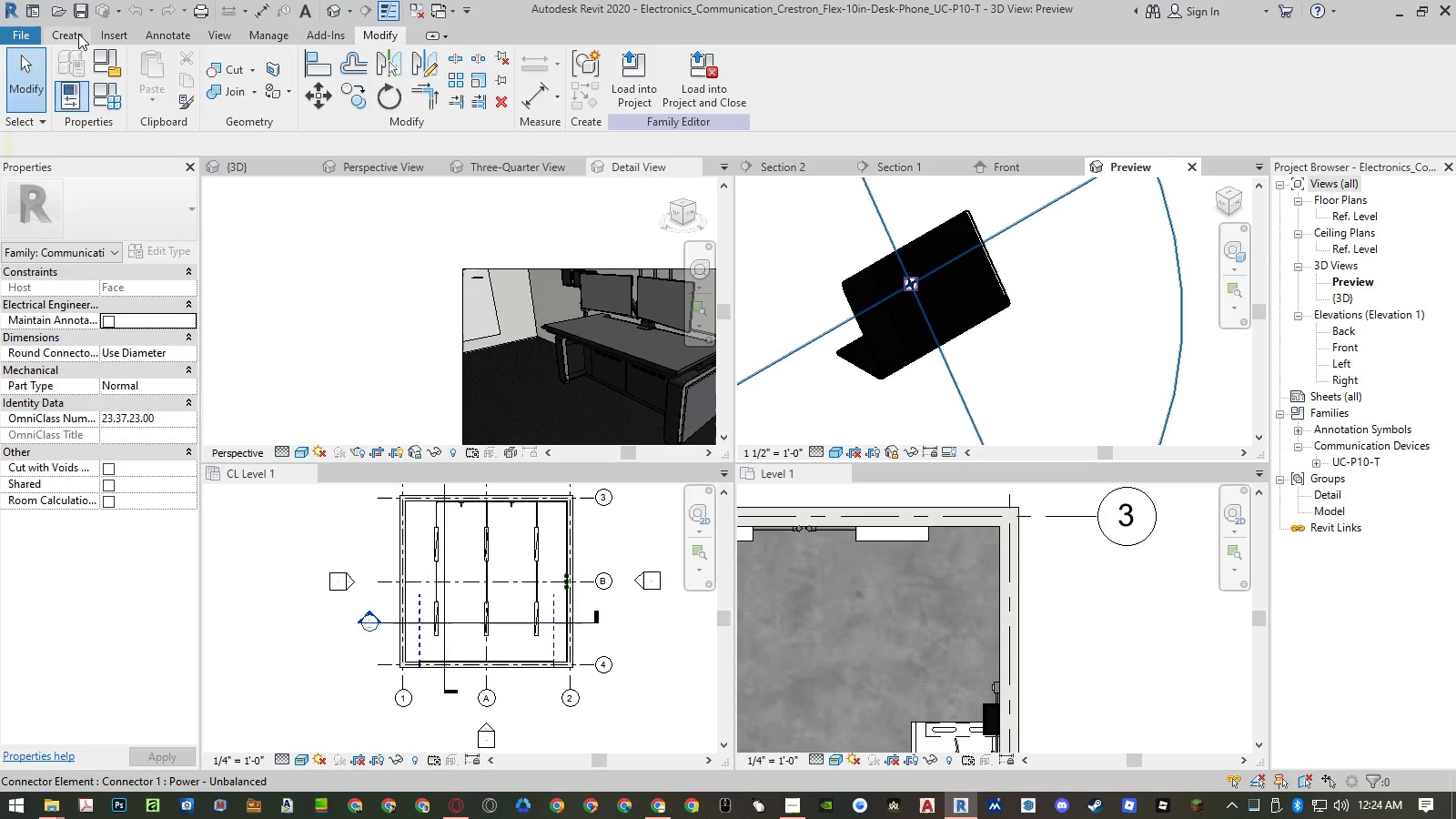 
left_click_drag(start_coordinate=[1002, 164], to_coordinate=[266, 671])
 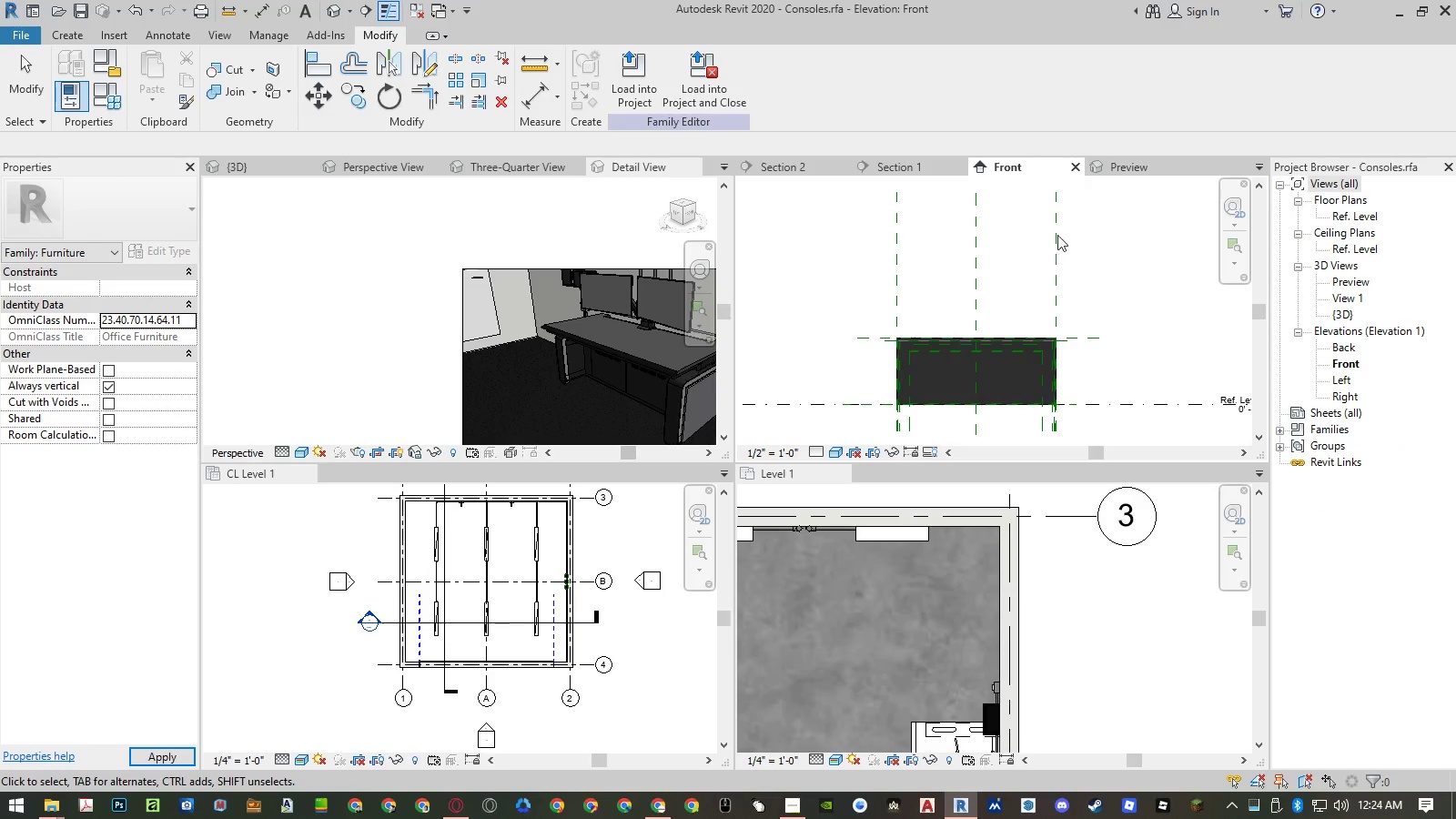 
left_click([1075, 166])
 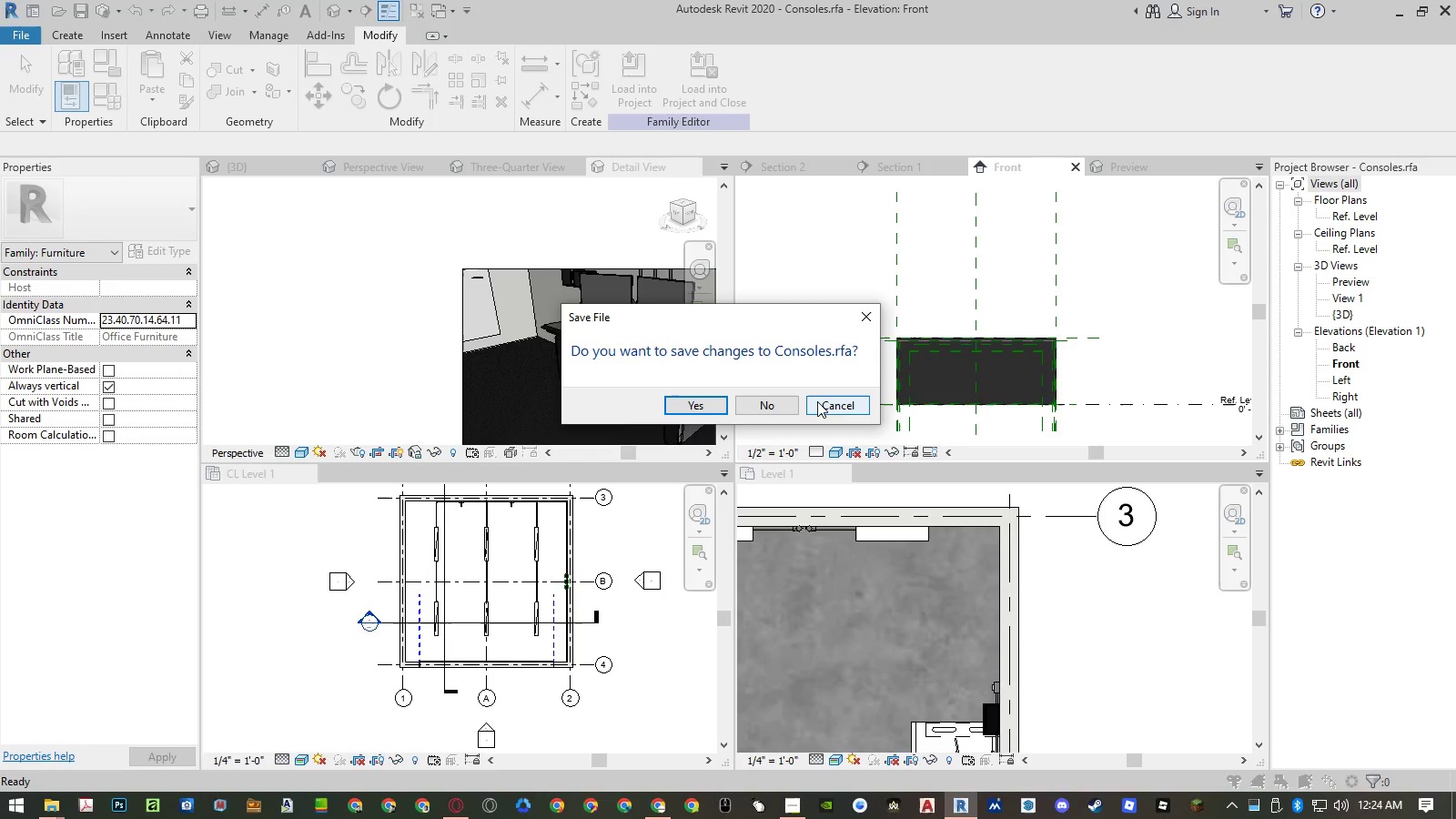 
left_click([818, 401])
 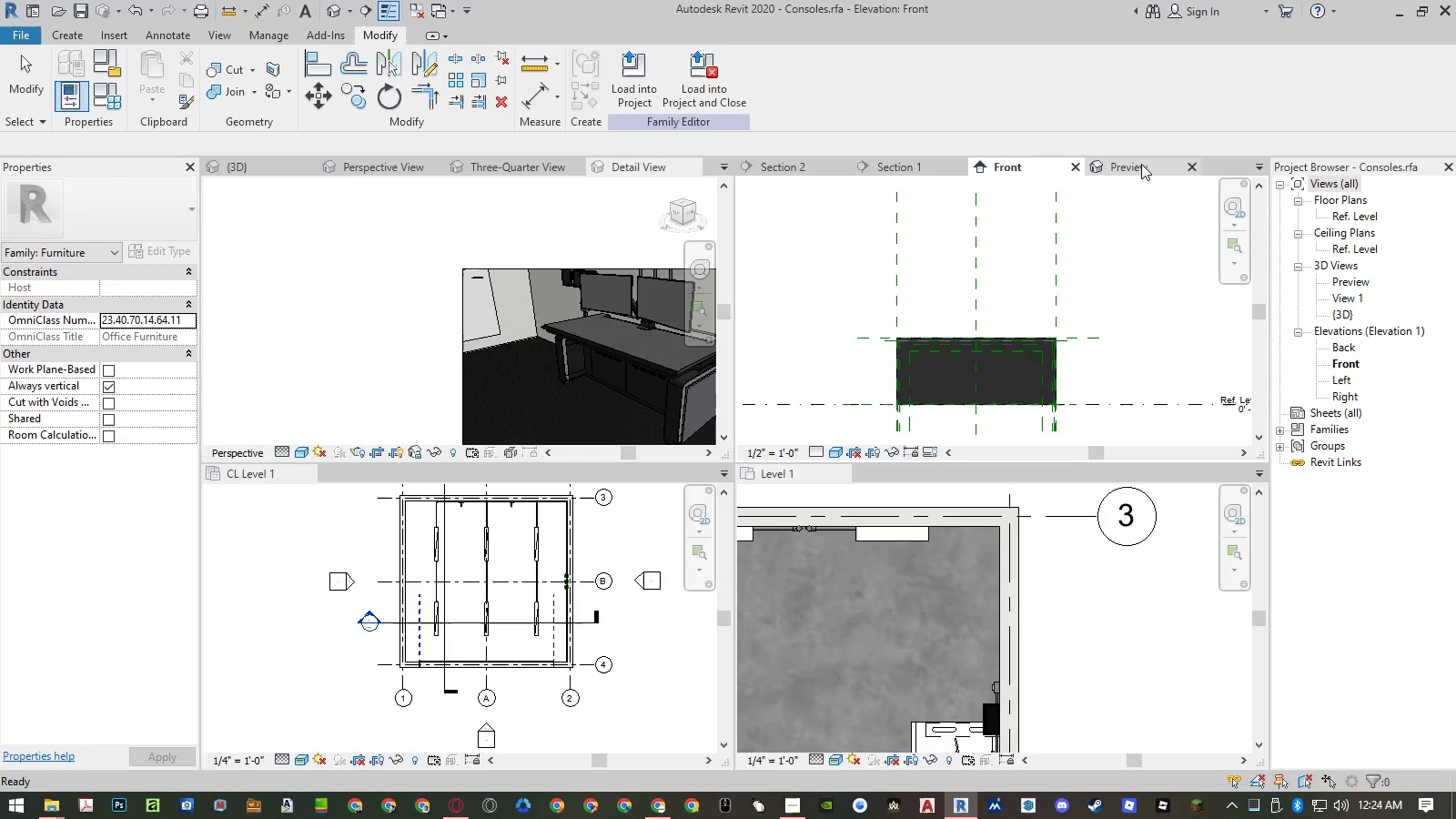 
left_click_drag(start_coordinate=[1135, 167], to_coordinate=[266, 671])
 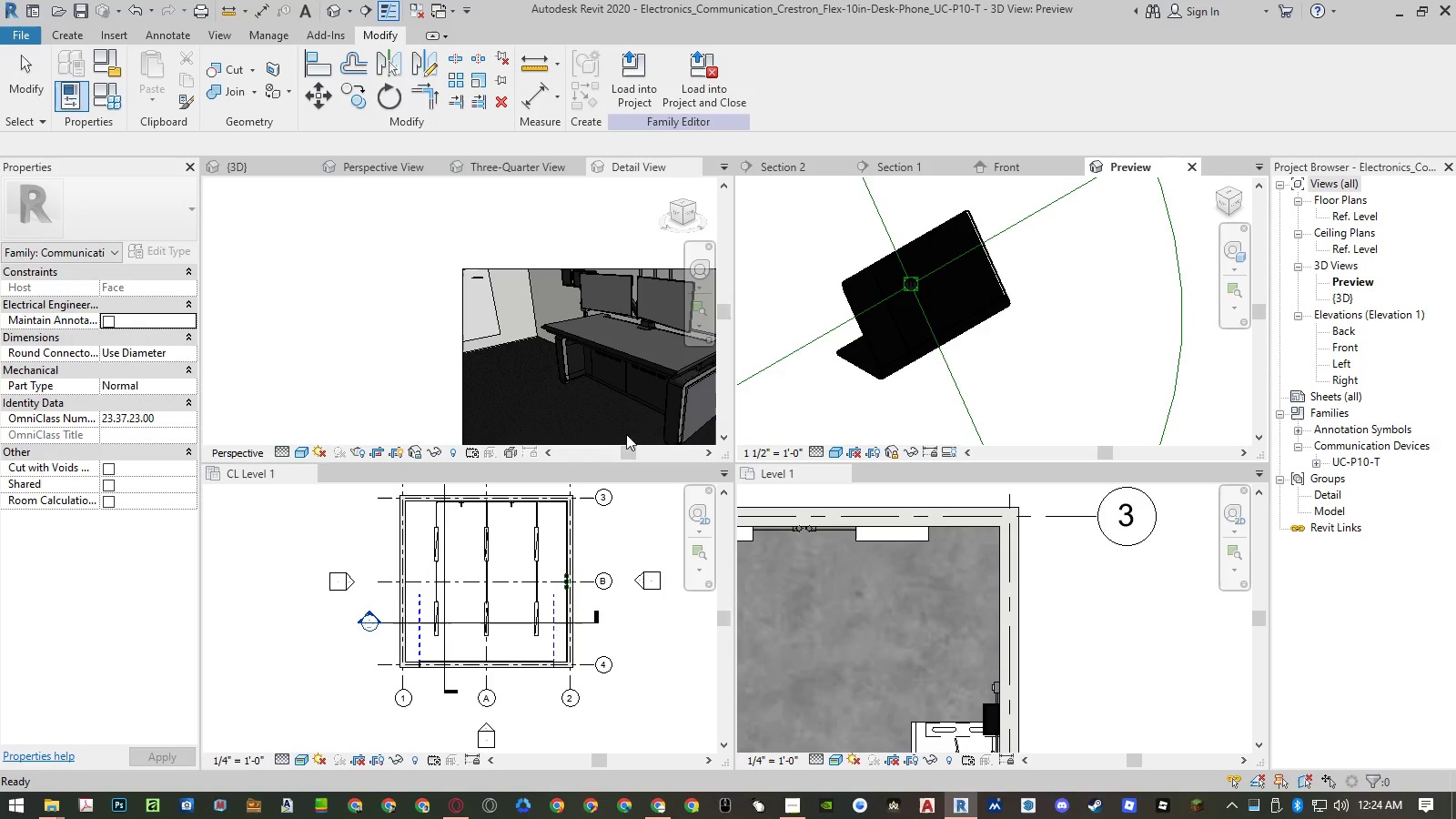 
left_click([1017, 161])
 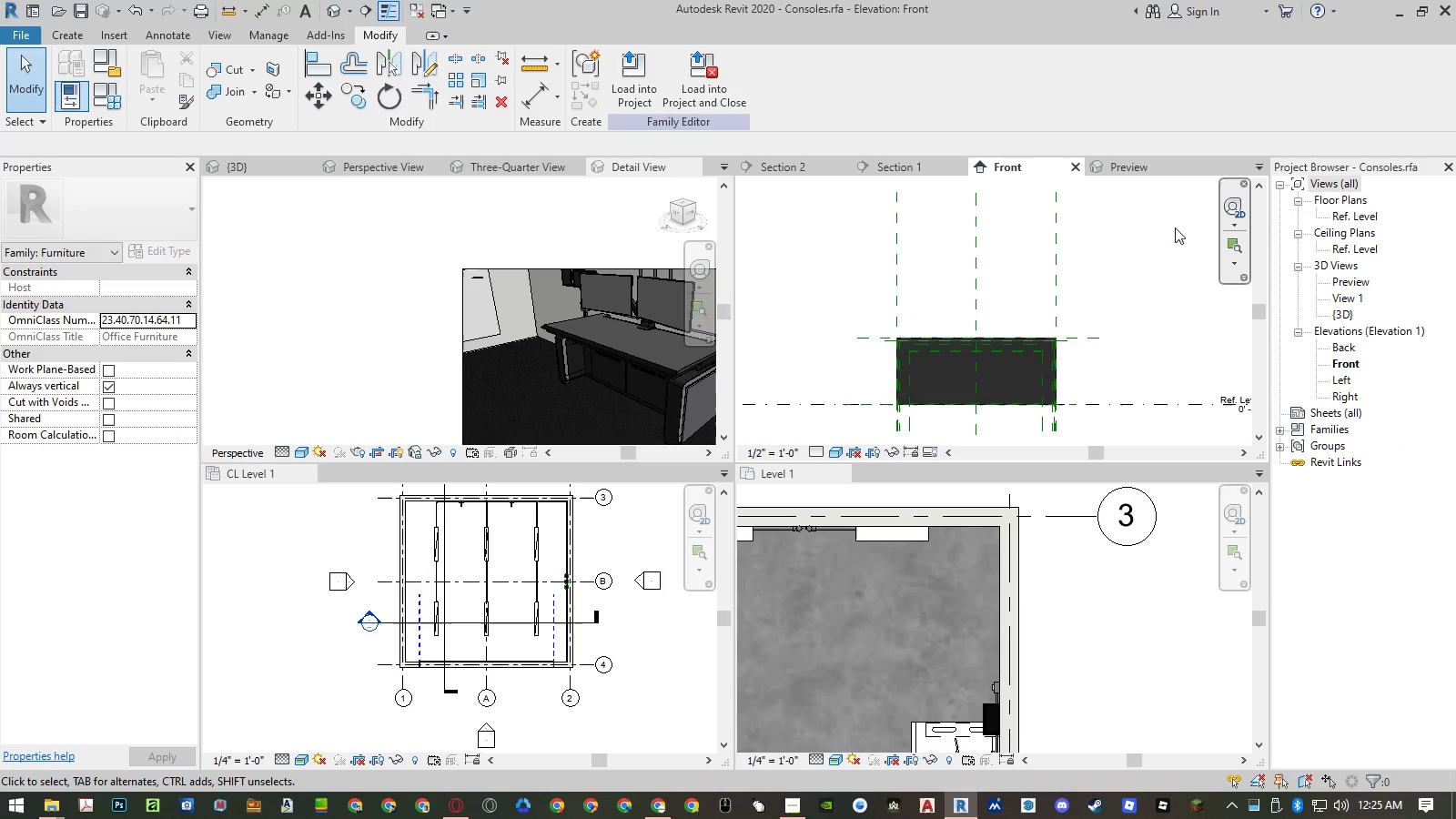 
double_click([1341, 313])
 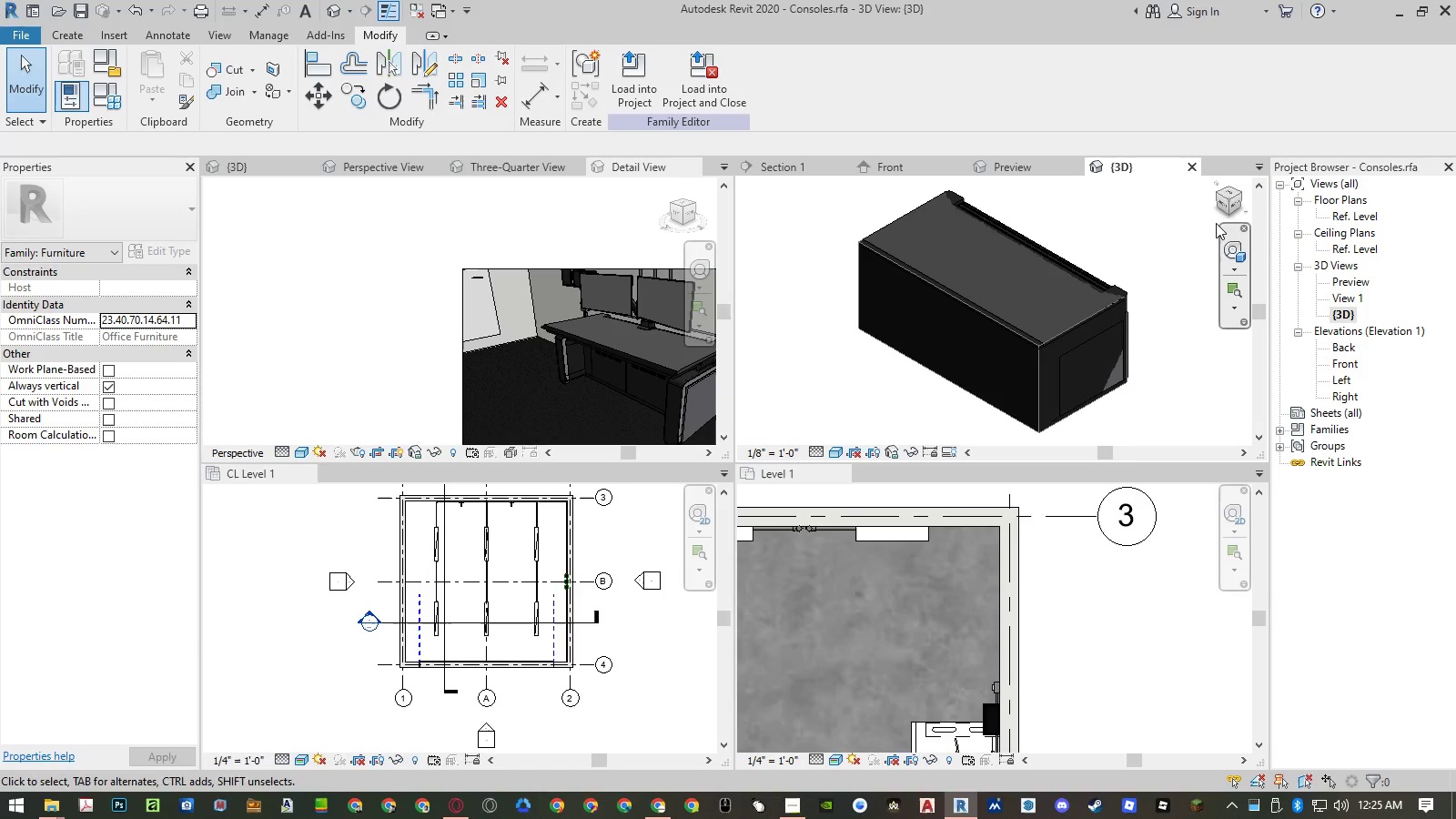 
left_click([1240, 194])
 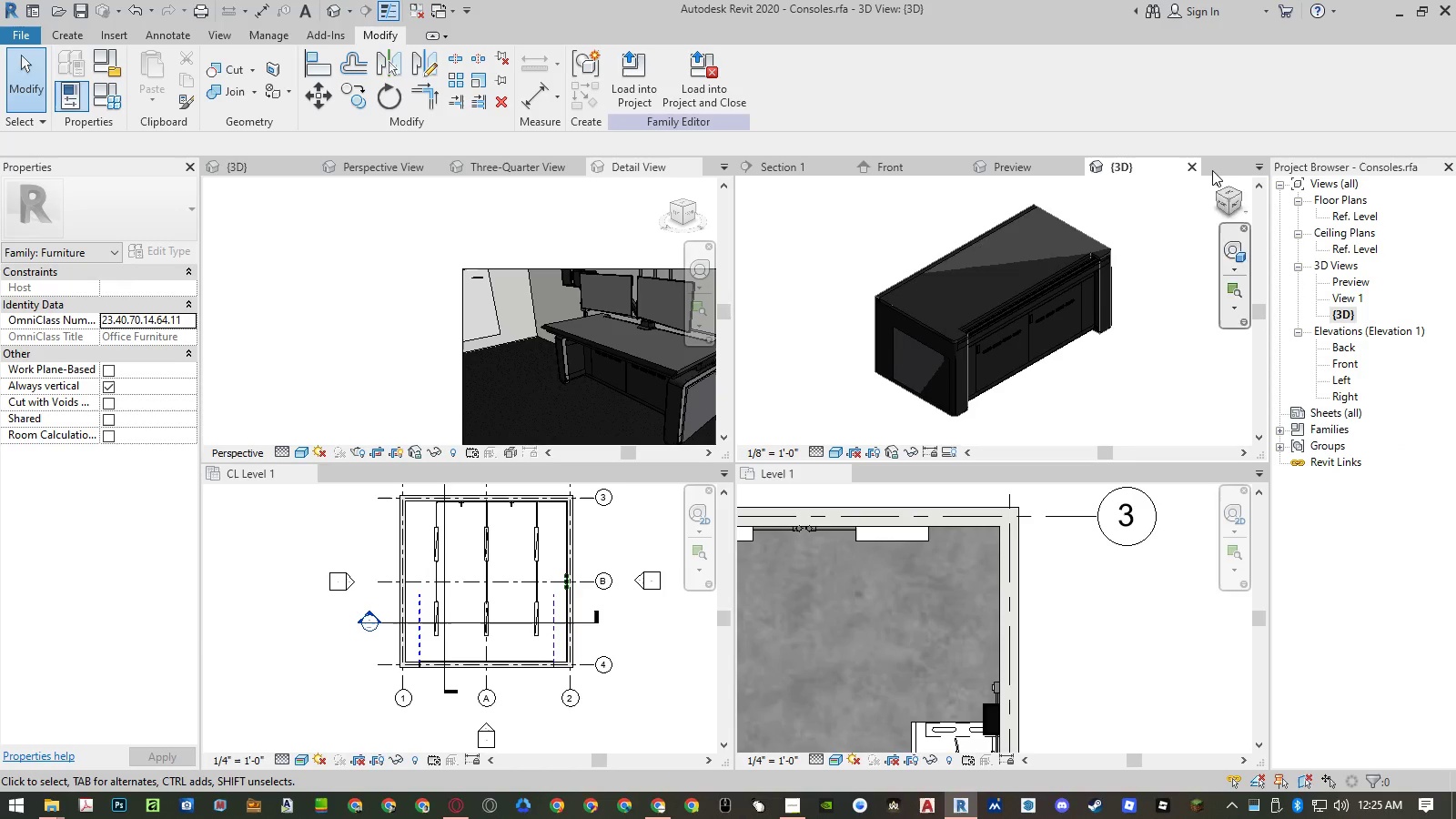 
left_click([1194, 166])
 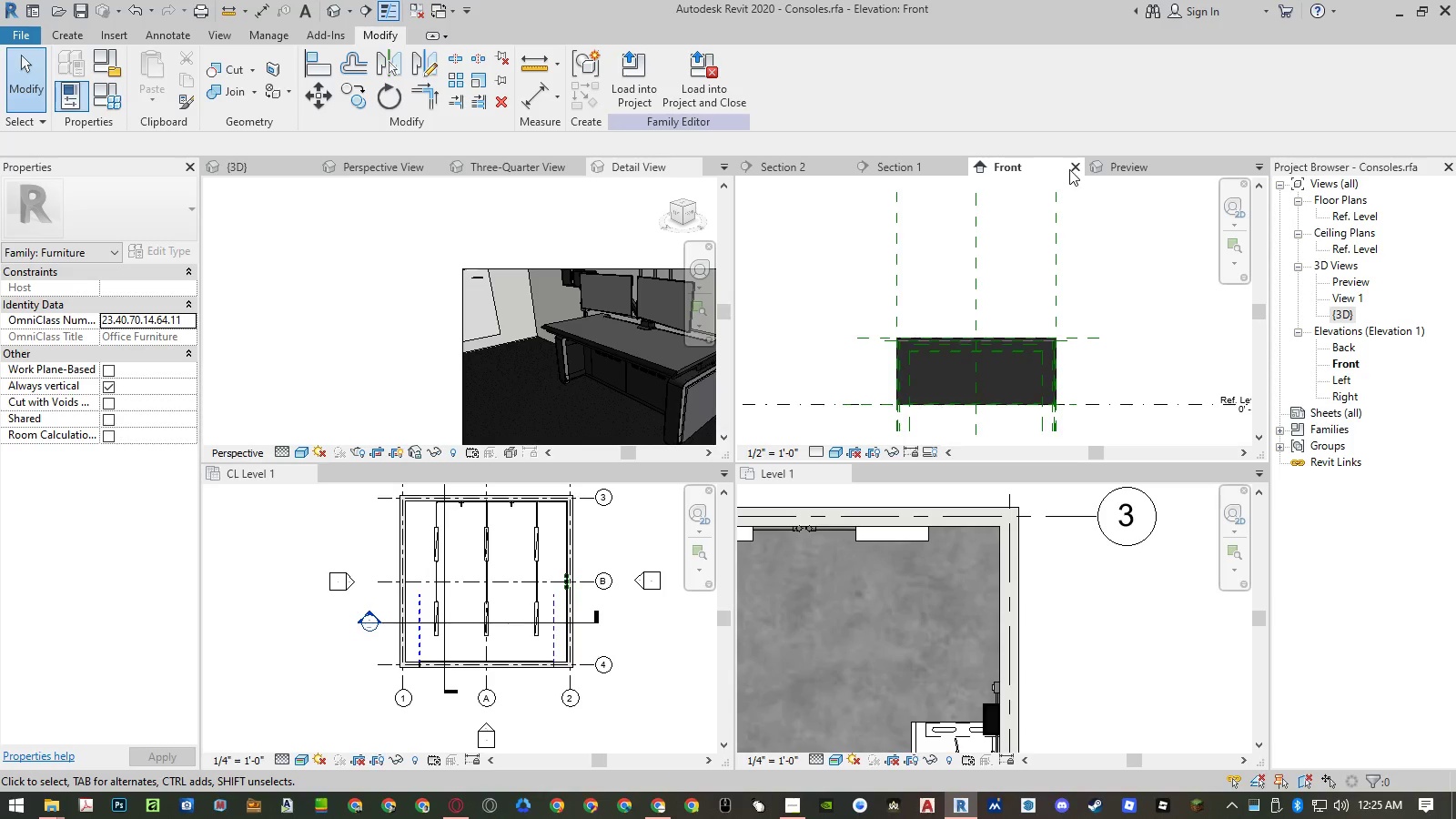 
left_click([1081, 307])
 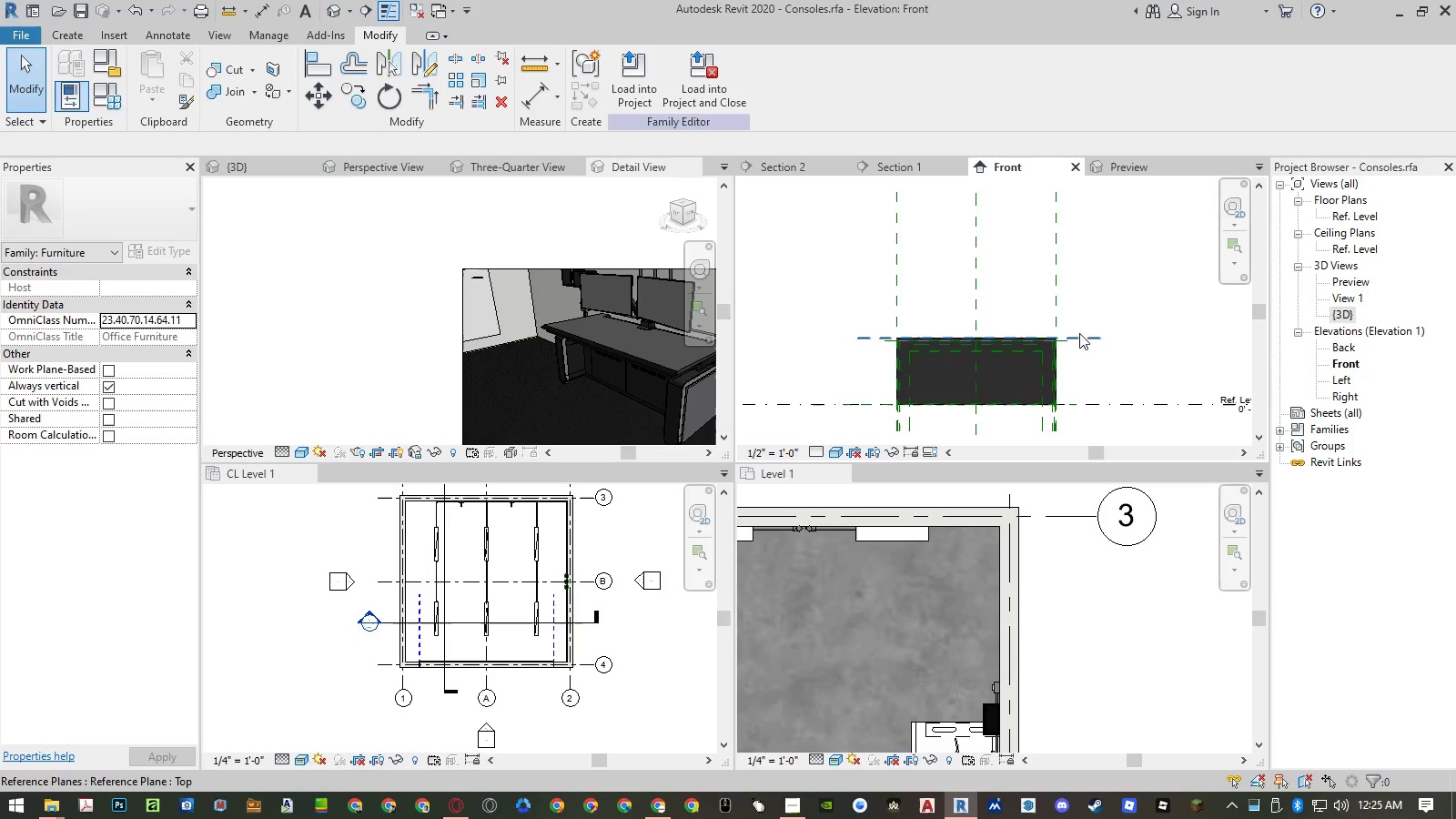 
left_click([1079, 334])
 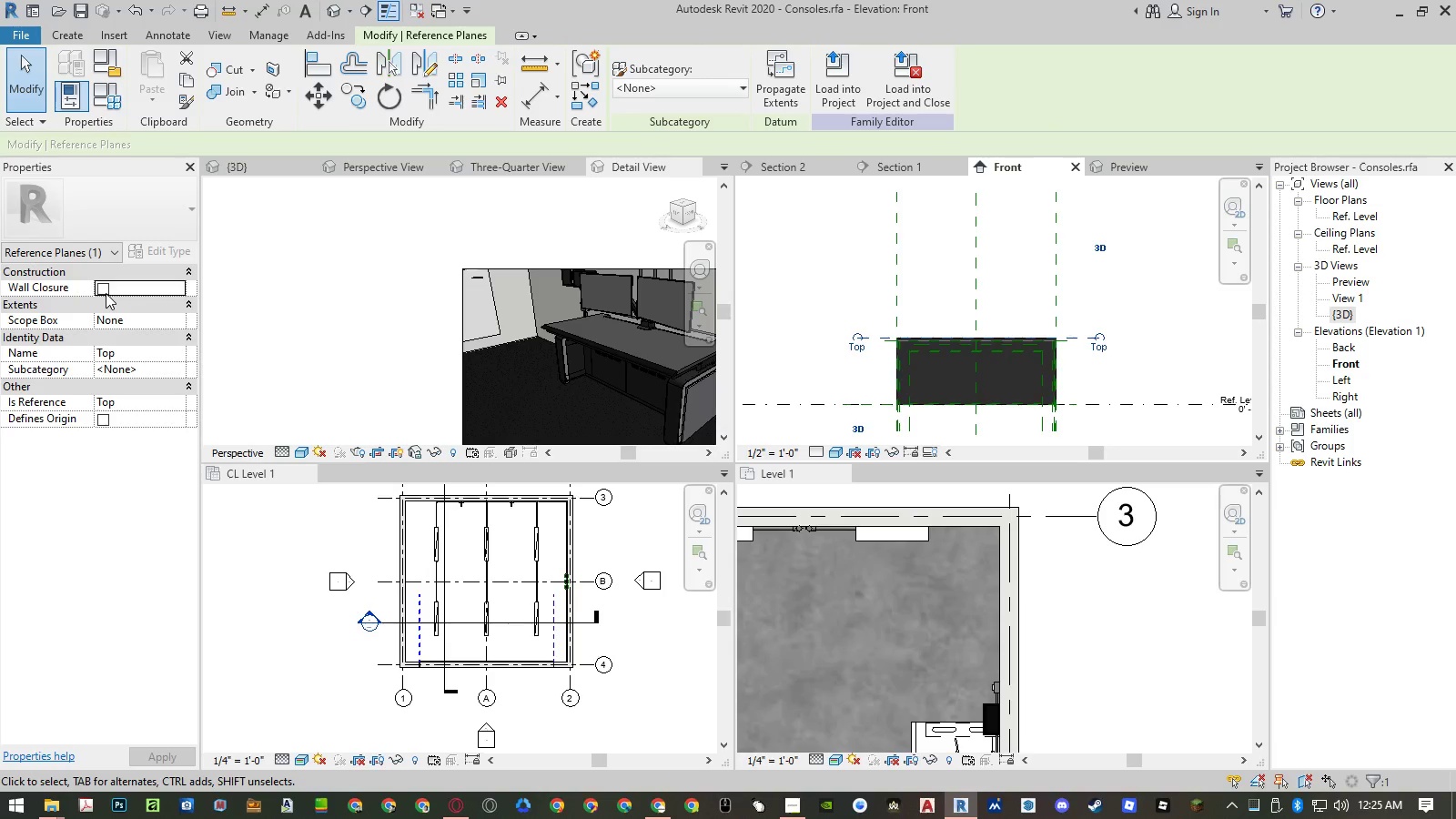 
wait(5.8)
 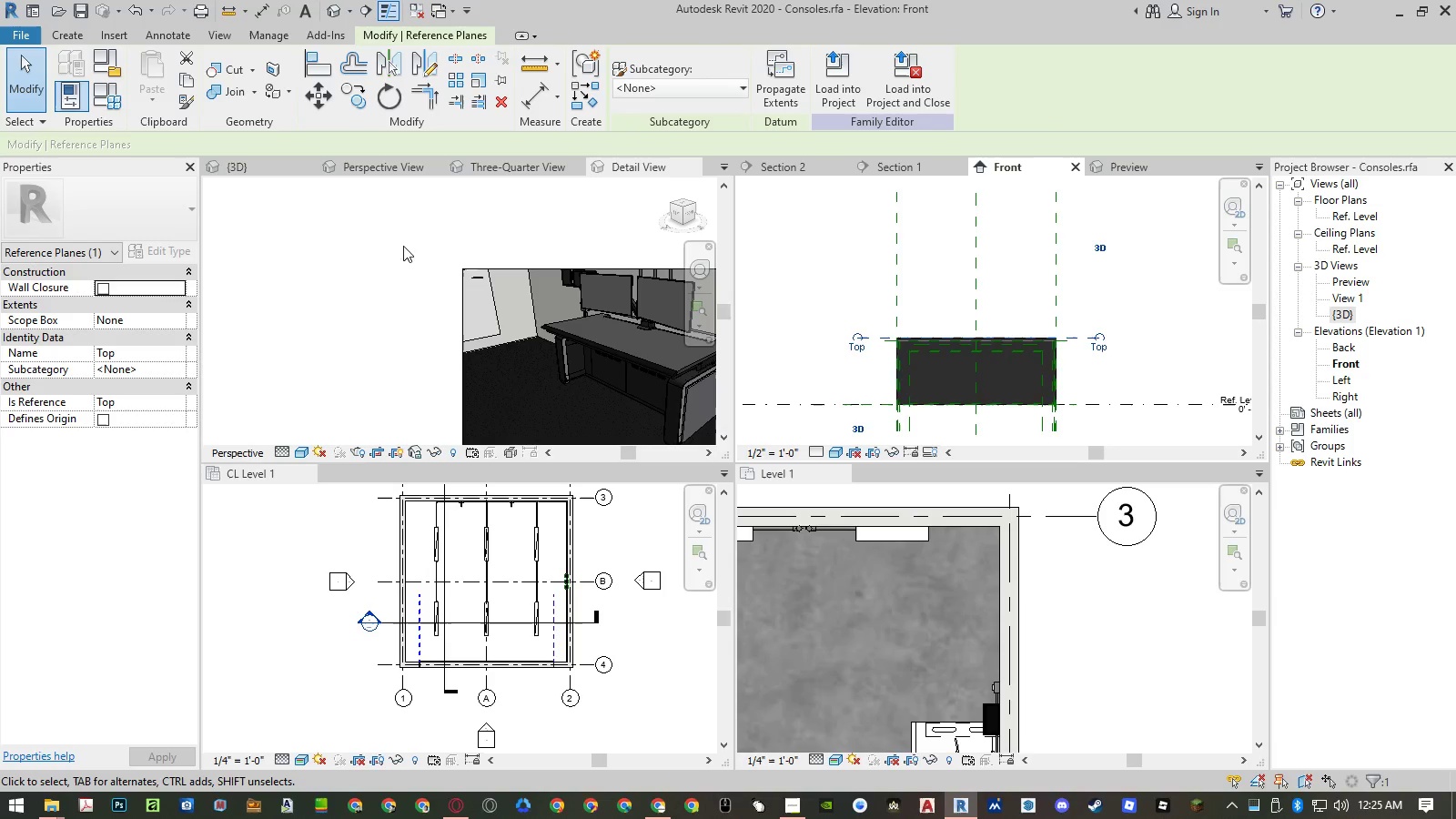 
left_click([178, 322])
 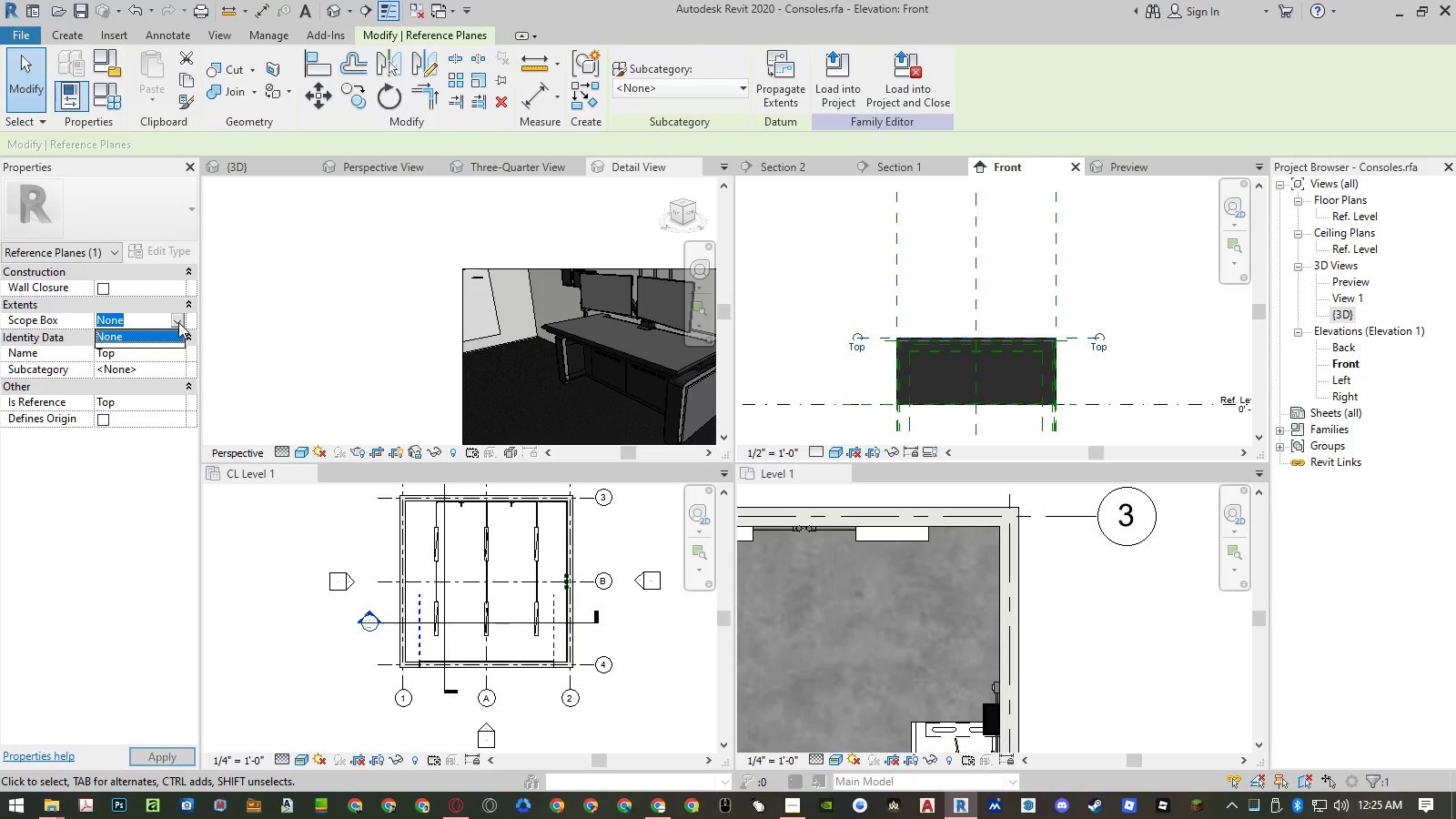 
left_click([178, 322])
 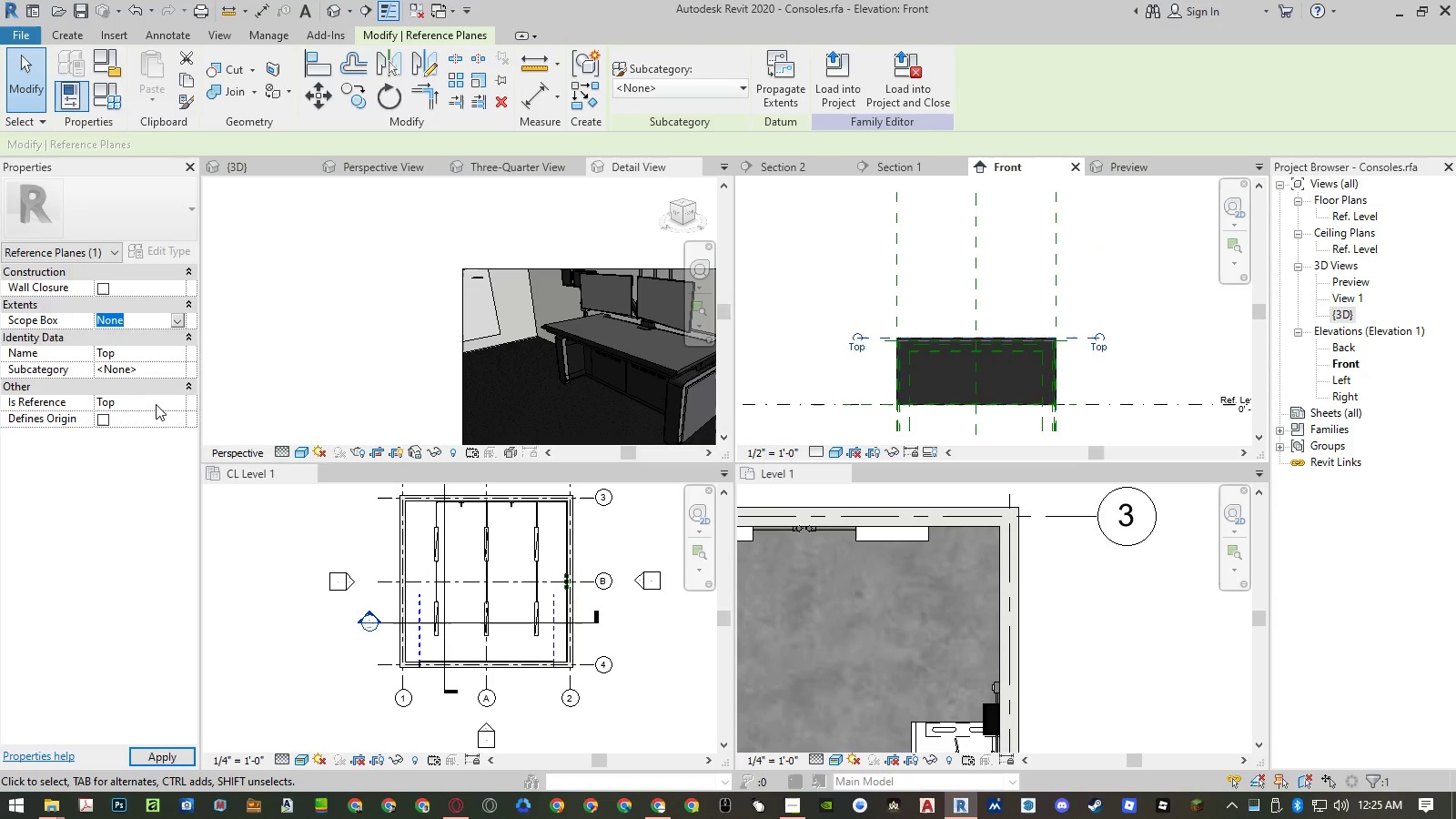 
left_click([184, 404])
 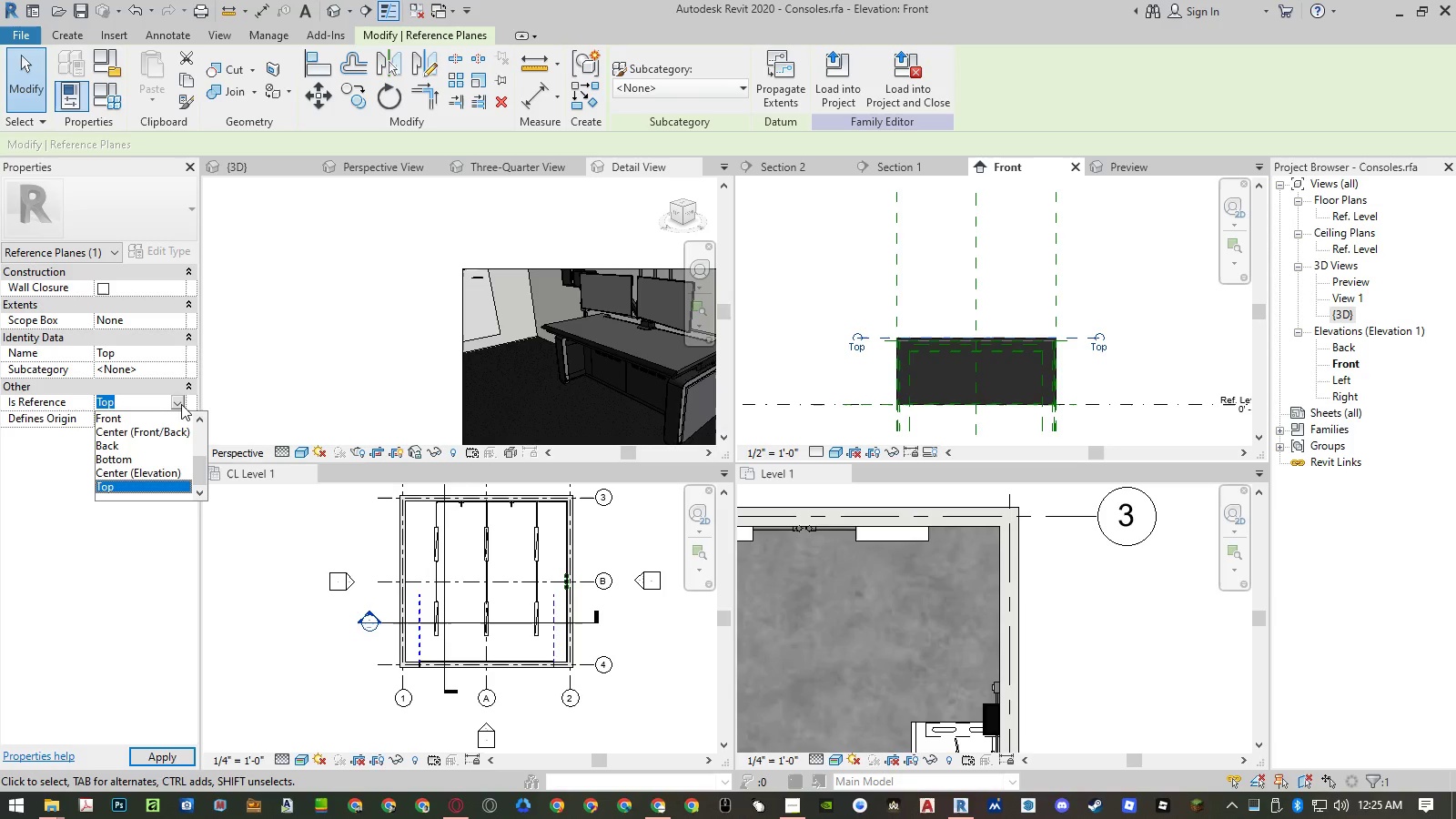 
scroll: coordinate [165, 427], scroll_direction: up, amount: 5.0
 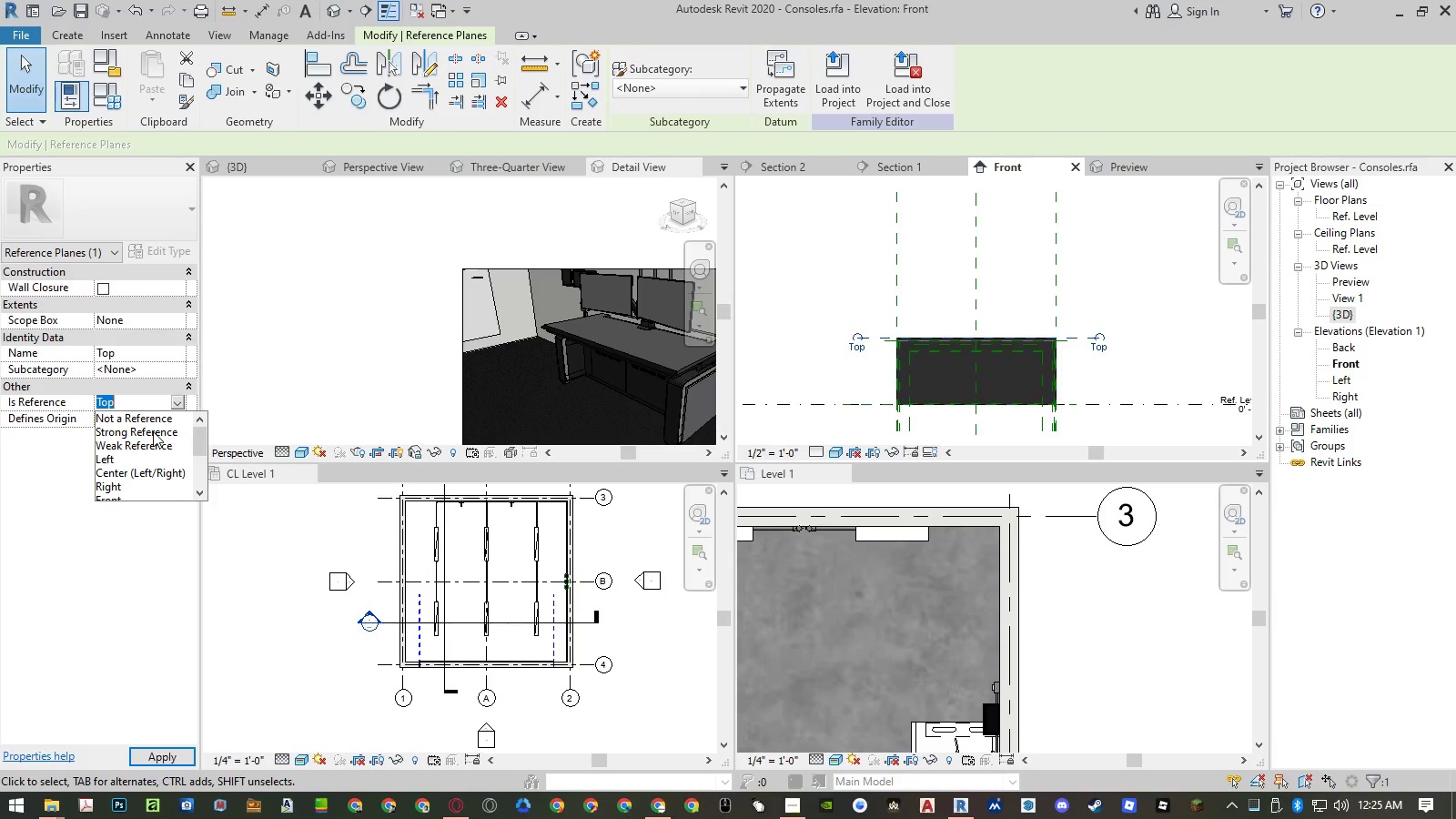 
wait(6.25)
 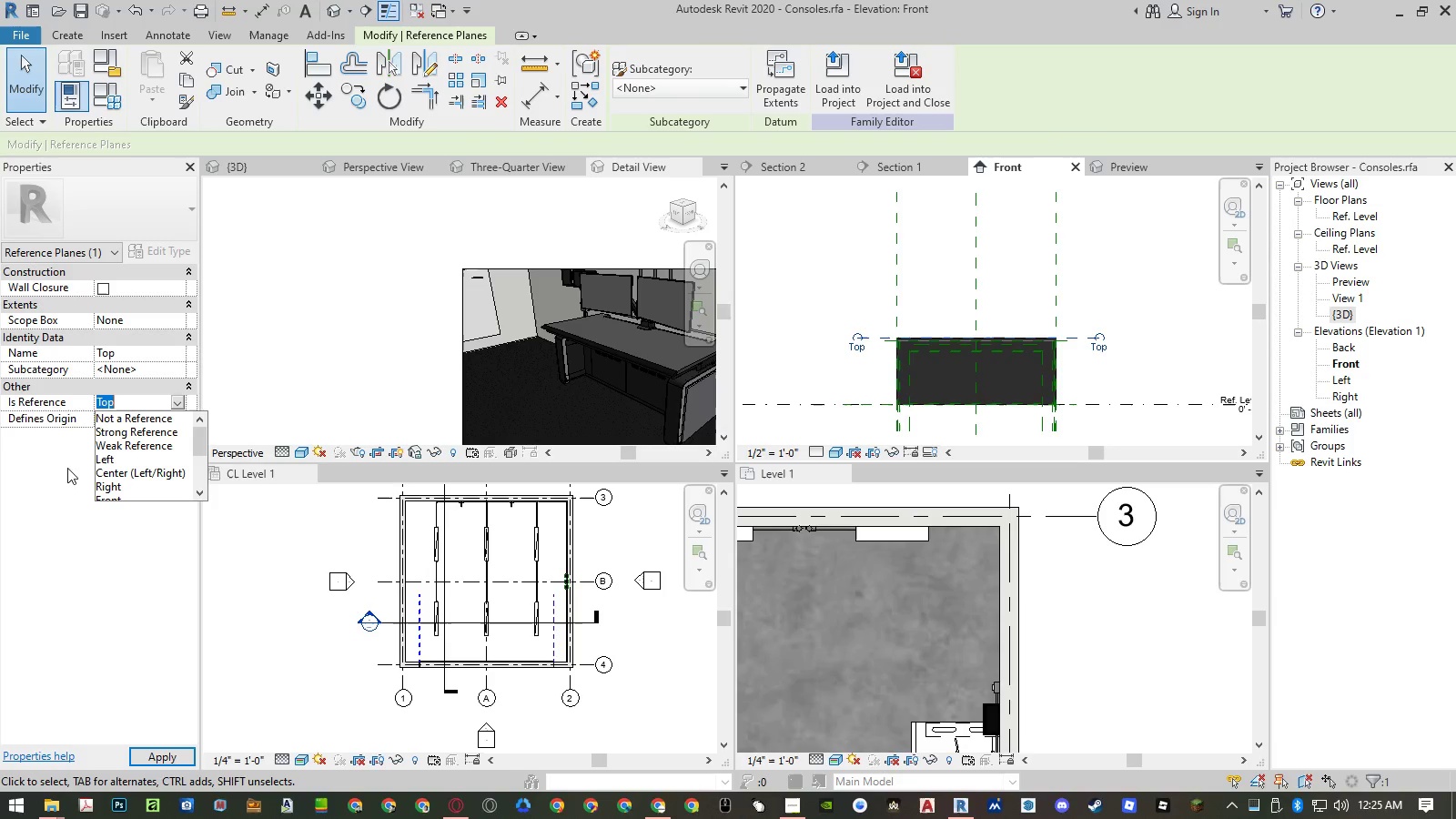 
left_click([153, 431])
 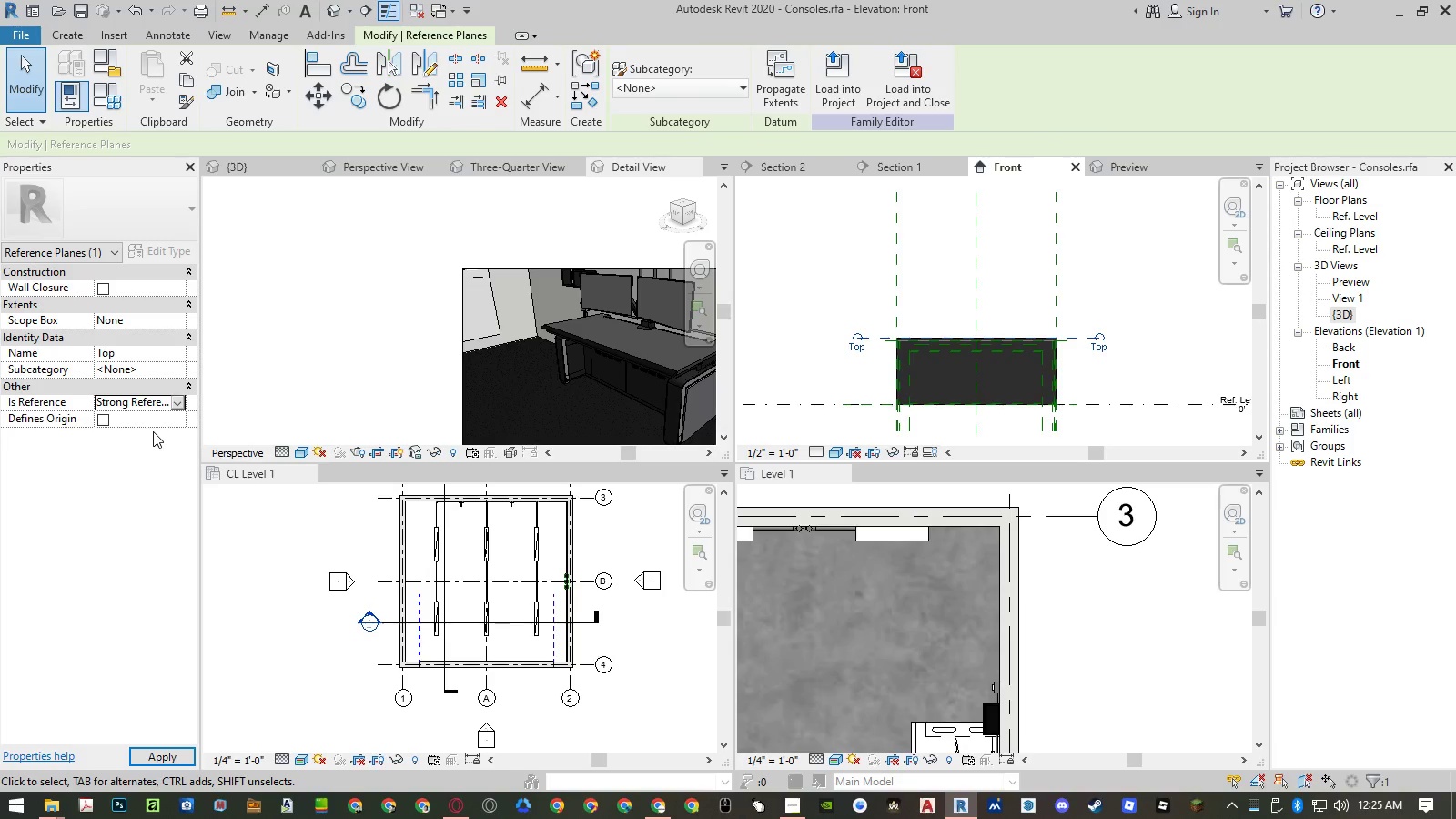 
left_click([154, 500])
 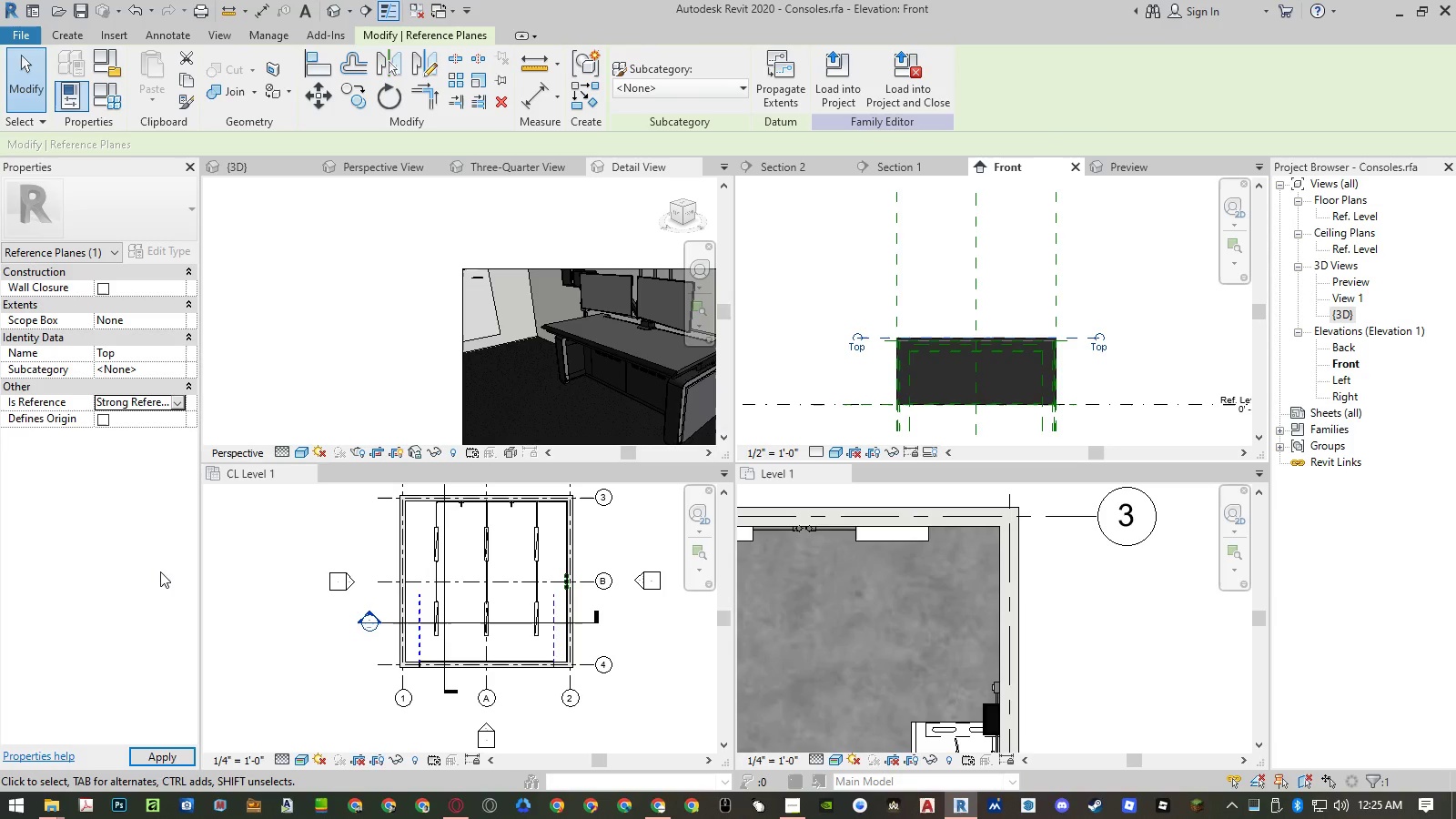 
mouse_move([175, 436])
 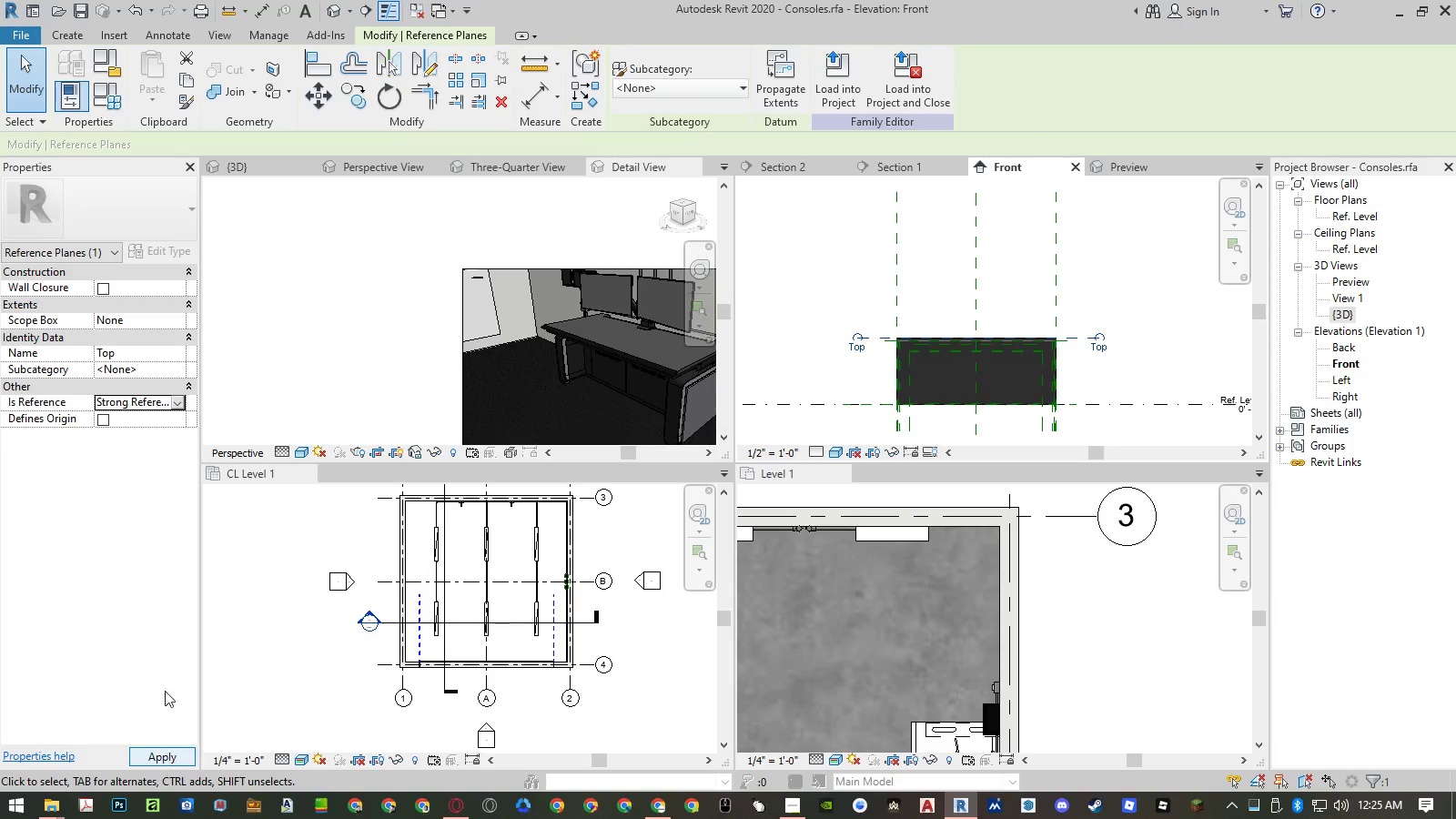 
left_click([179, 403])
 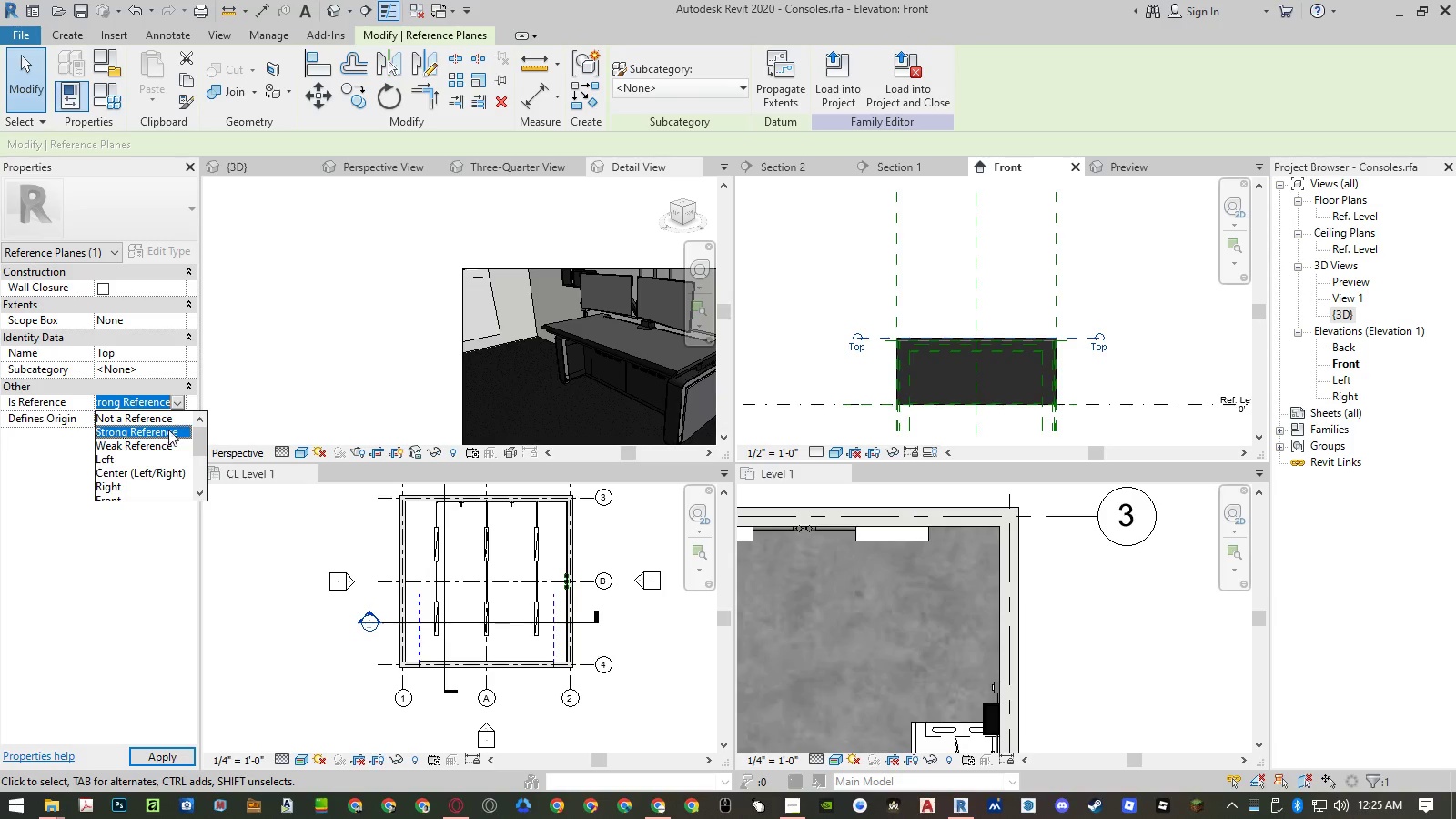 
scroll: coordinate [165, 441], scroll_direction: up, amount: 7.0
 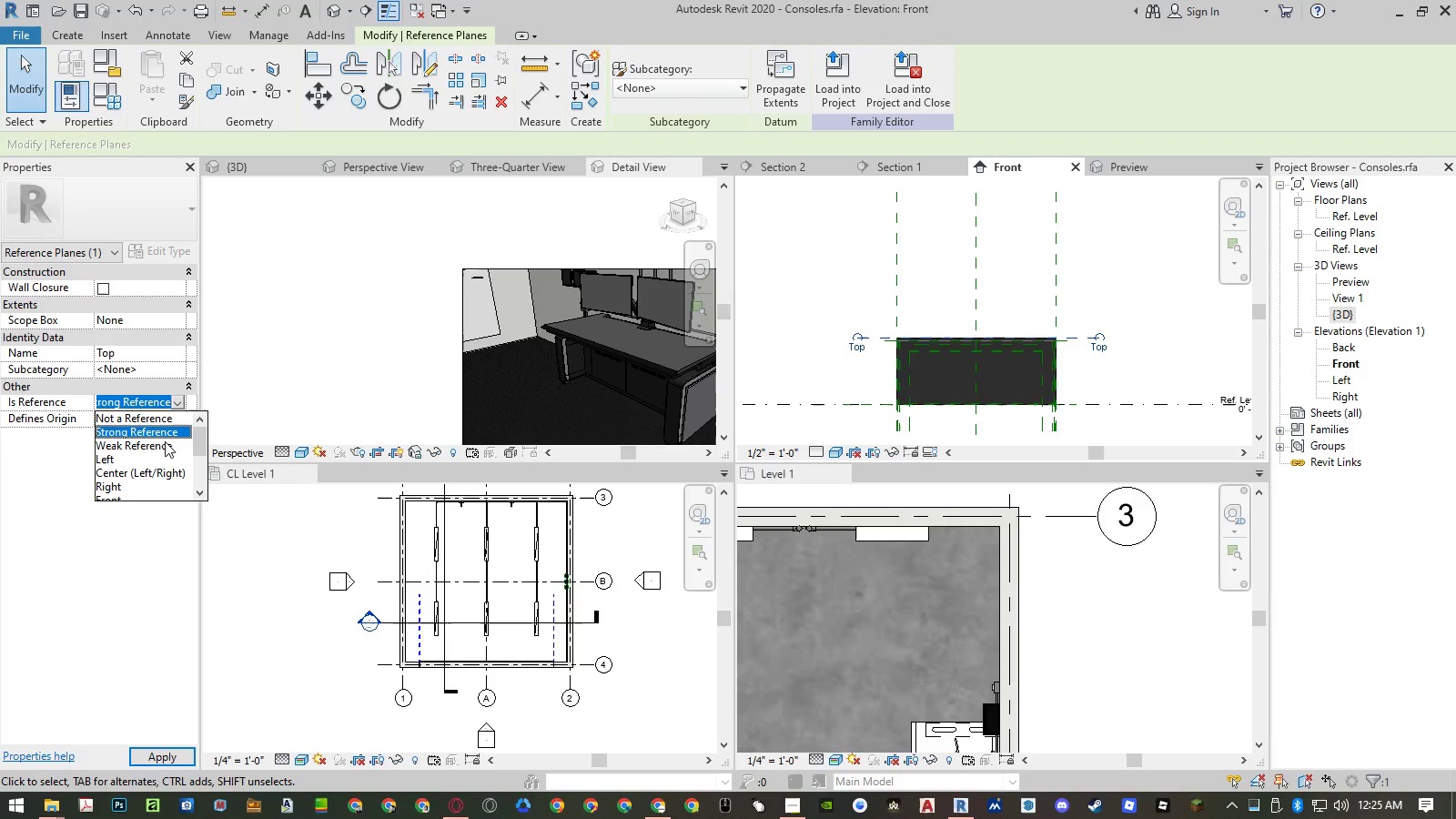 
scroll: coordinate [163, 448], scroll_direction: down, amount: 2.0
 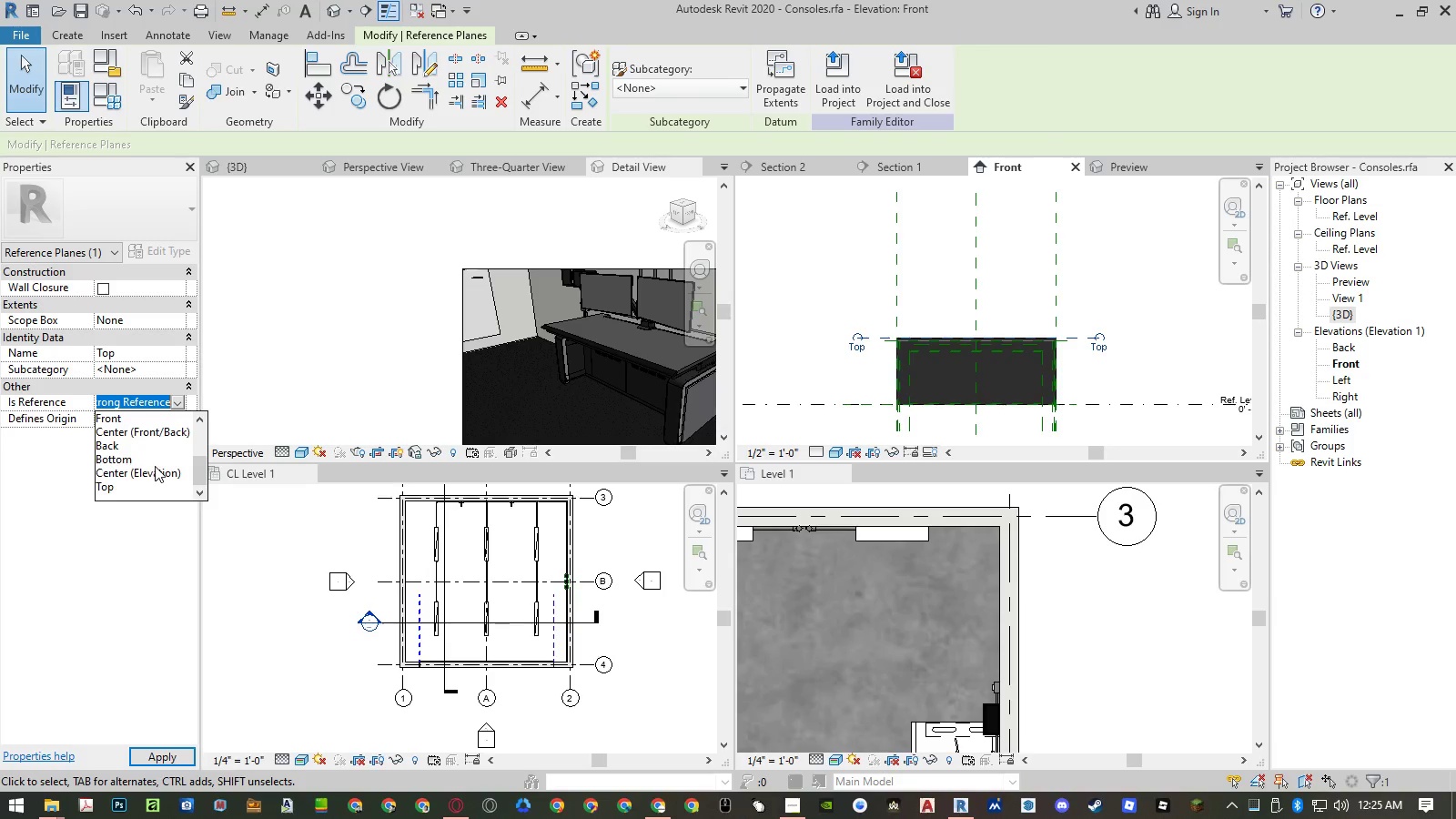 
scroll: coordinate [159, 456], scroll_direction: up, amount: 2.0
 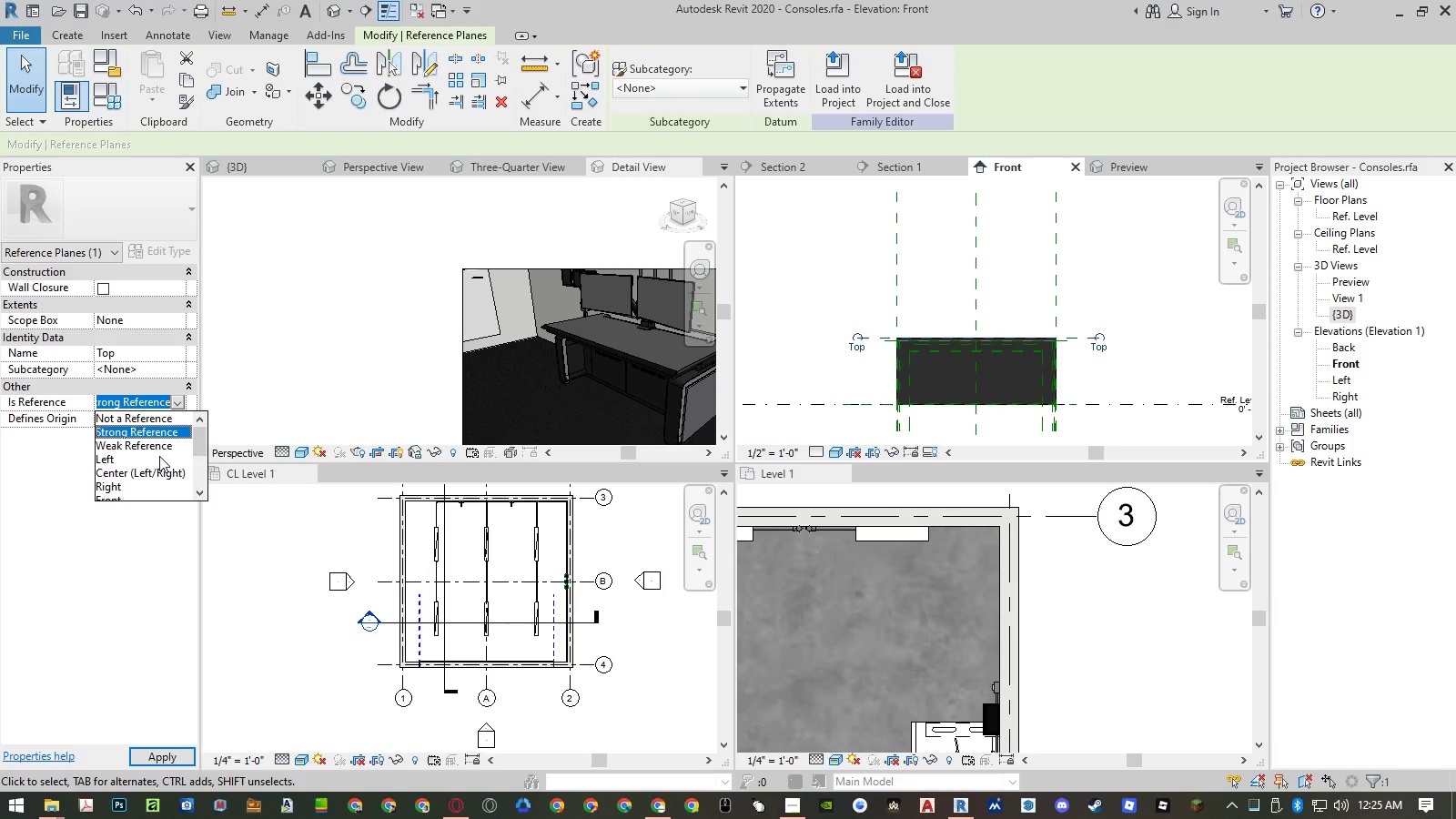 
scroll: coordinate [159, 456], scroll_direction: down, amount: 1.0
 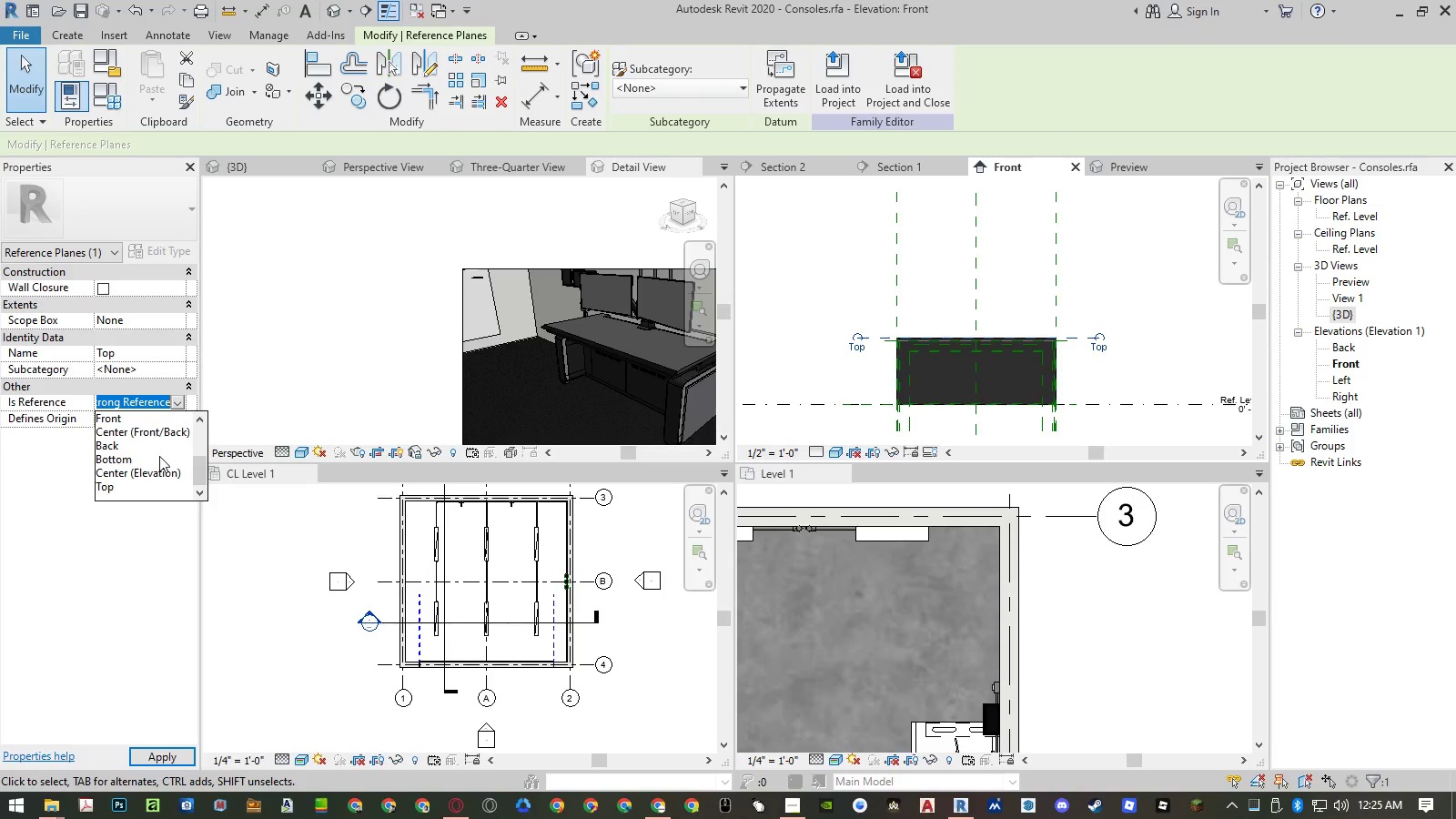 
scroll: coordinate [159, 456], scroll_direction: up, amount: 1.0
 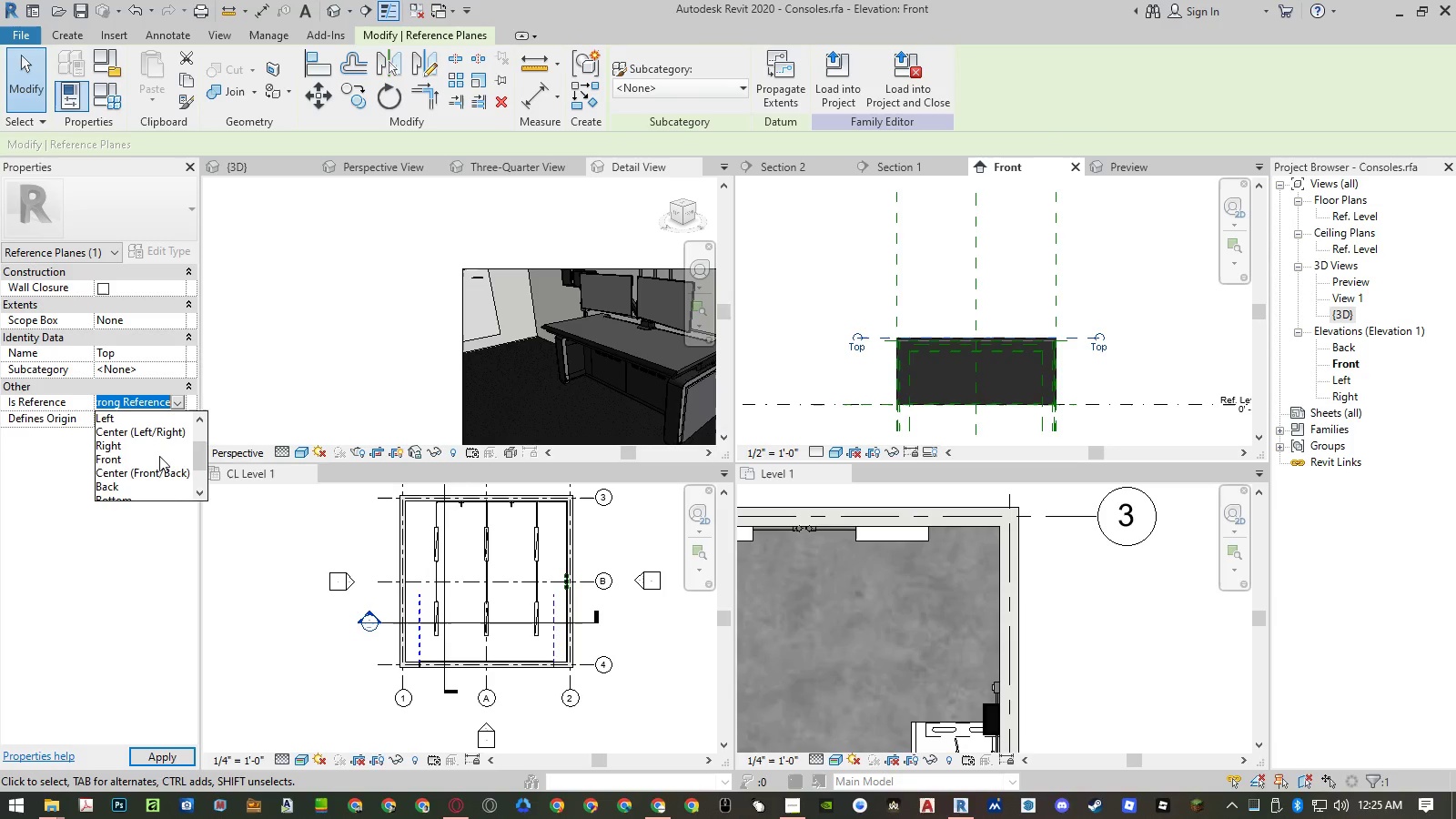 
scroll: coordinate [159, 456], scroll_direction: down, amount: 2.0
 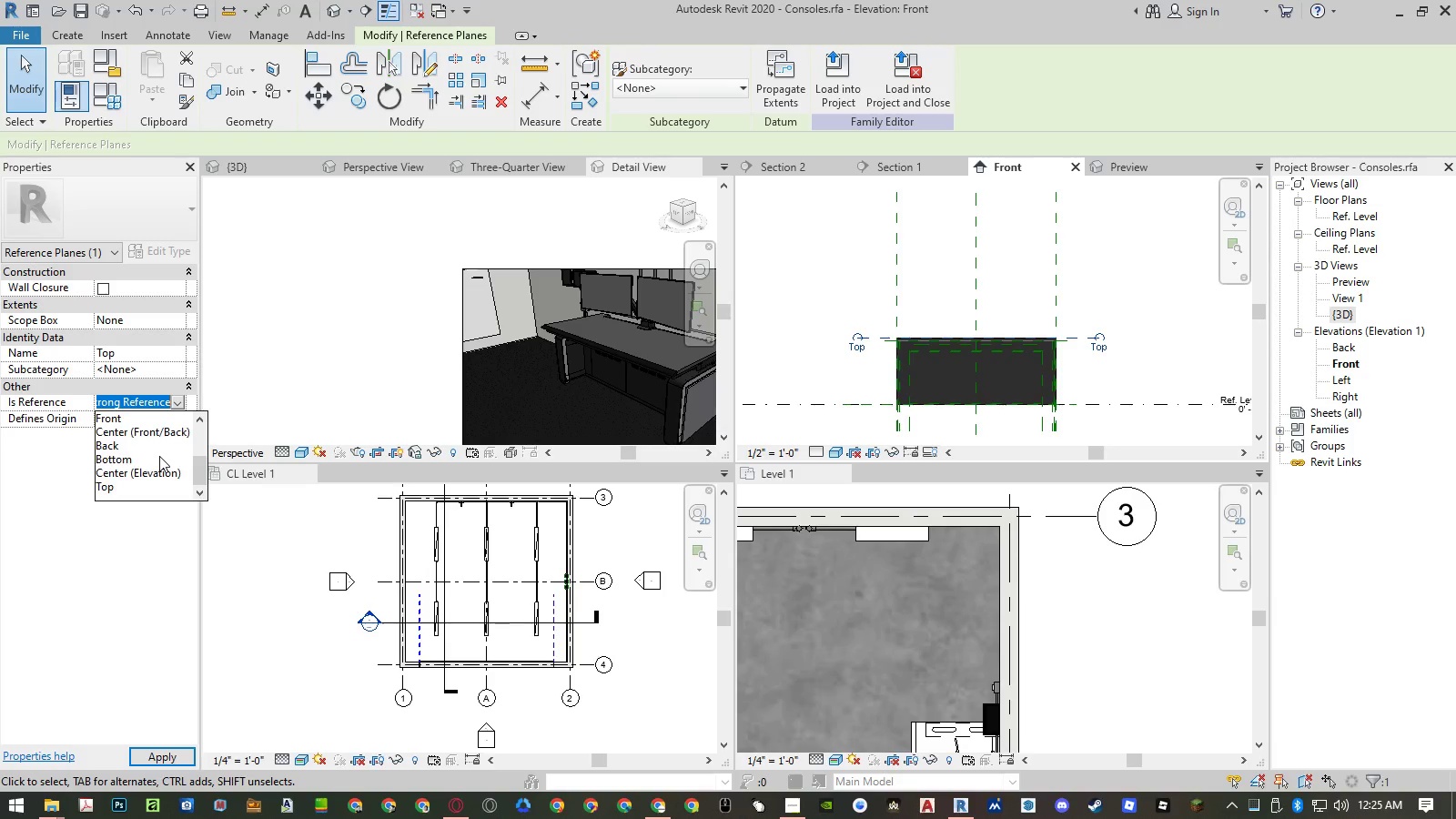 
scroll: coordinate [159, 456], scroll_direction: up, amount: 3.0
 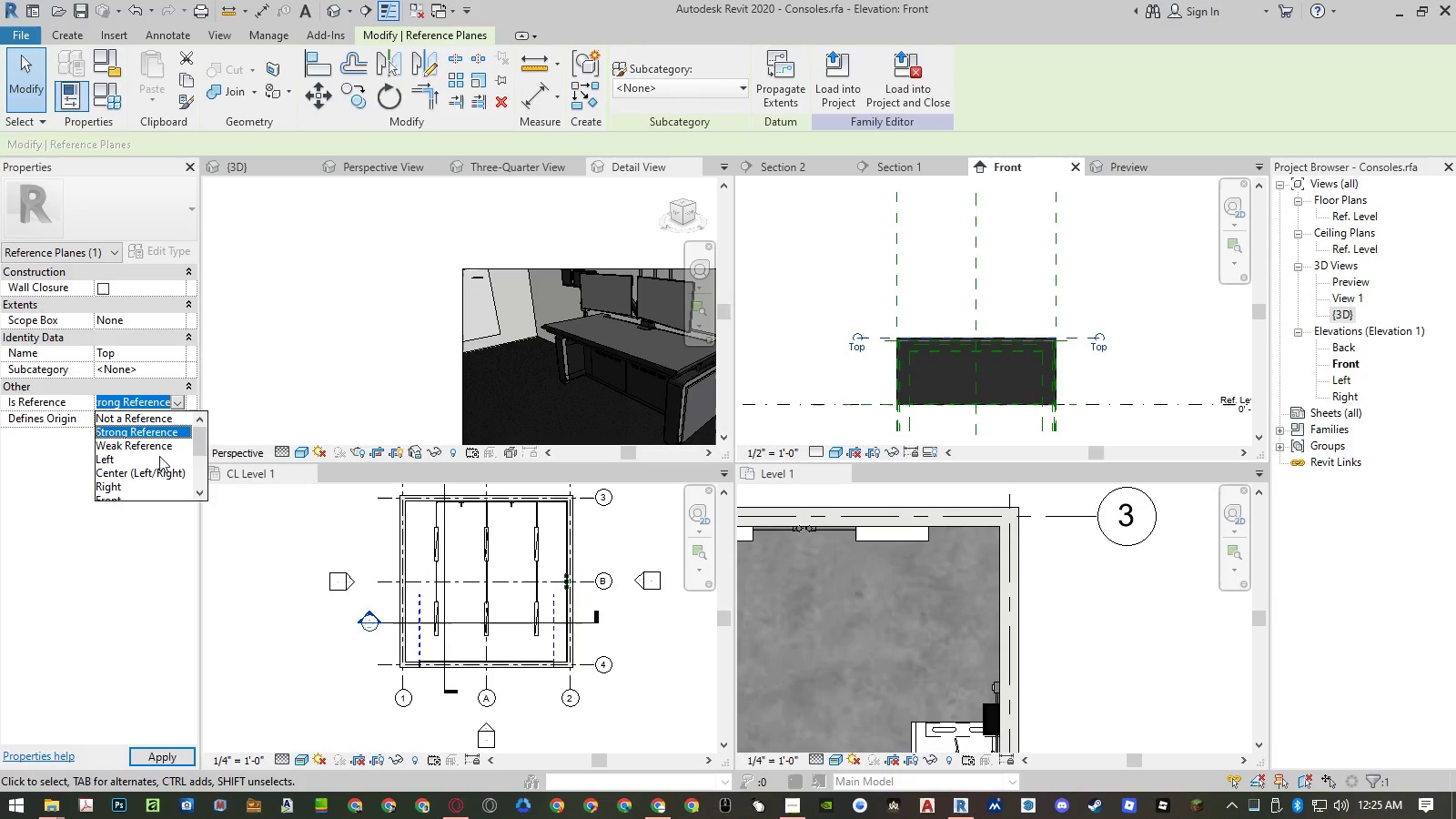 
left_click([90, 555])
 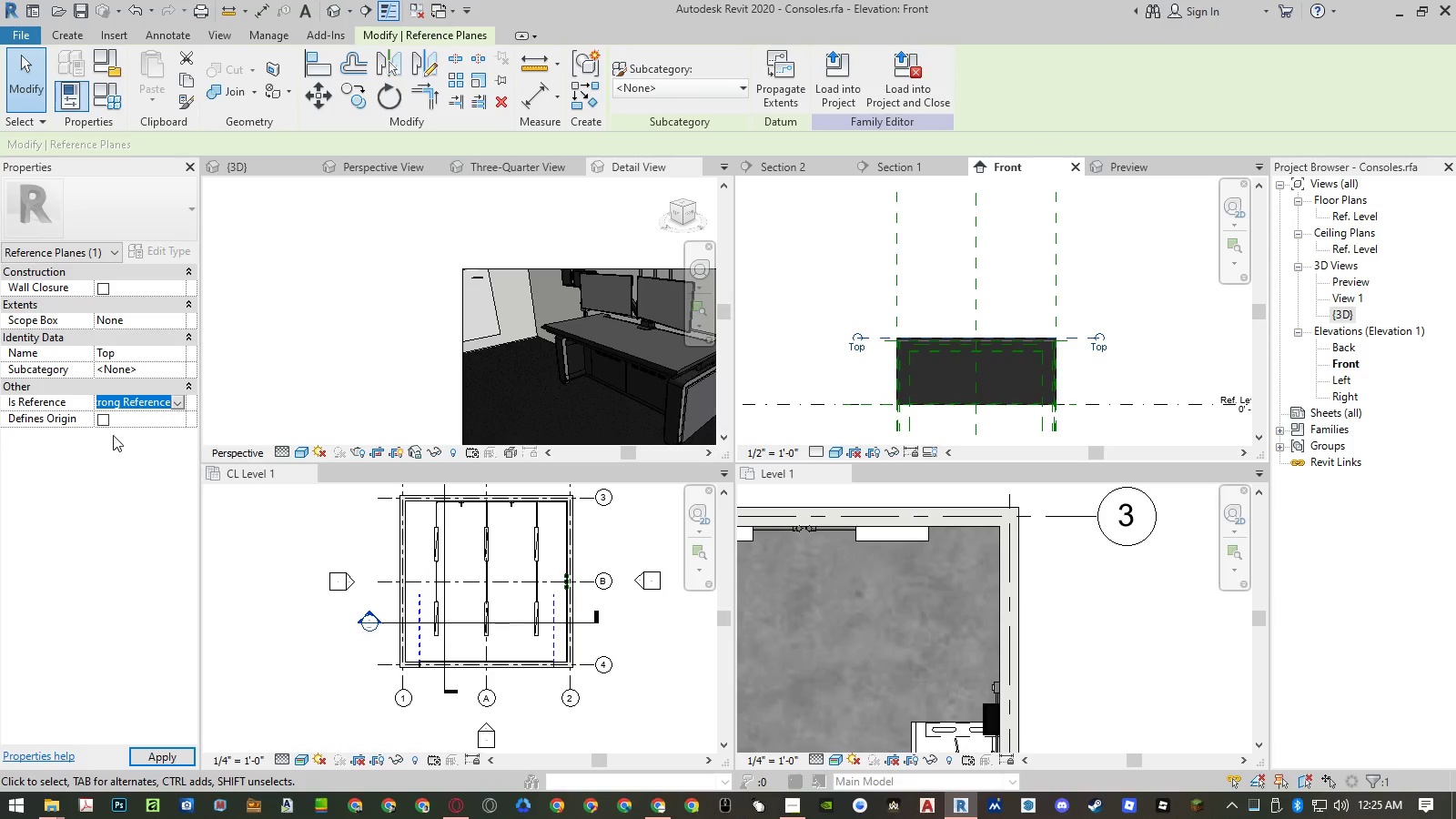 
mouse_move([72, 400])
 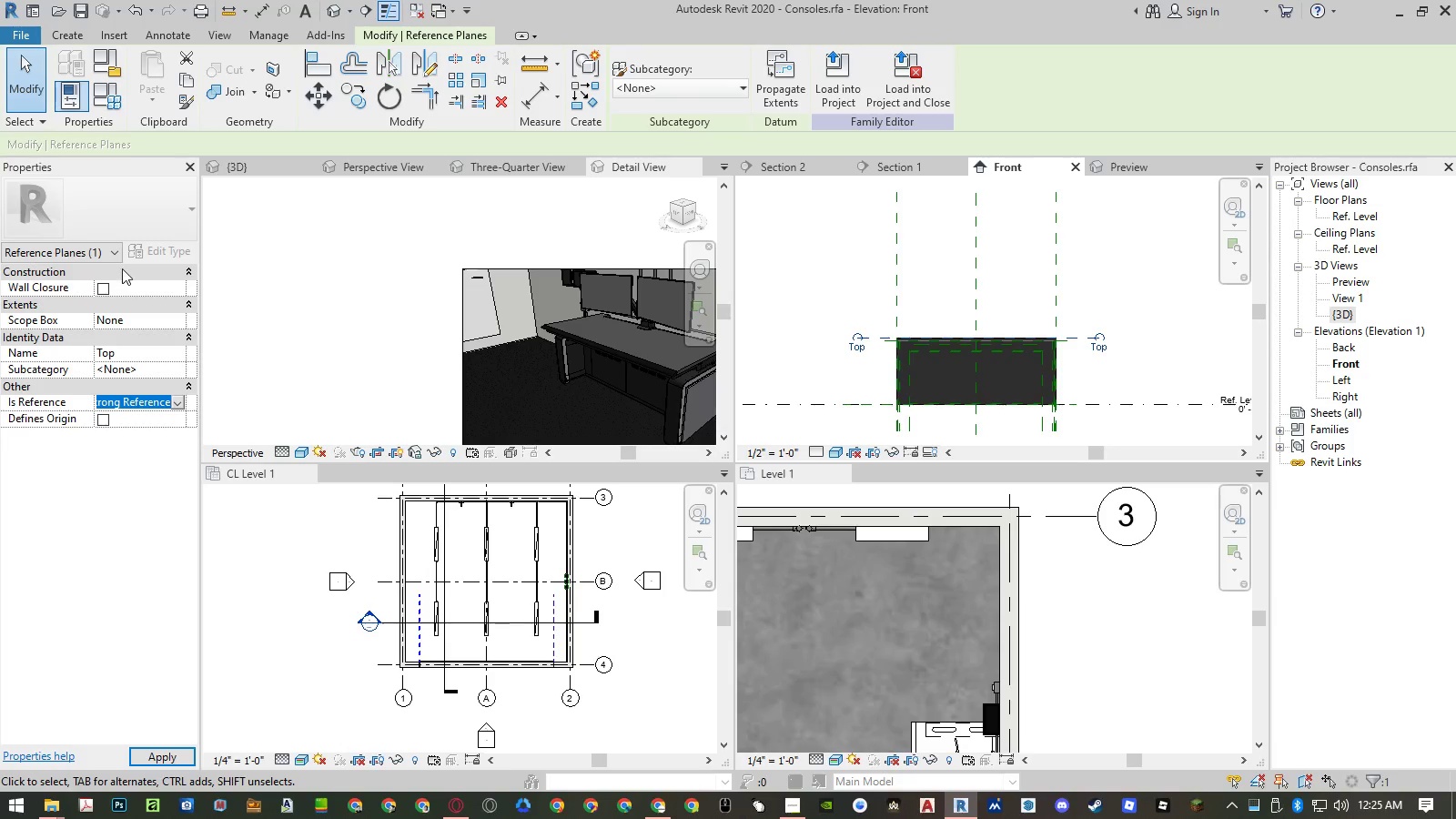 
left_click([120, 248])
 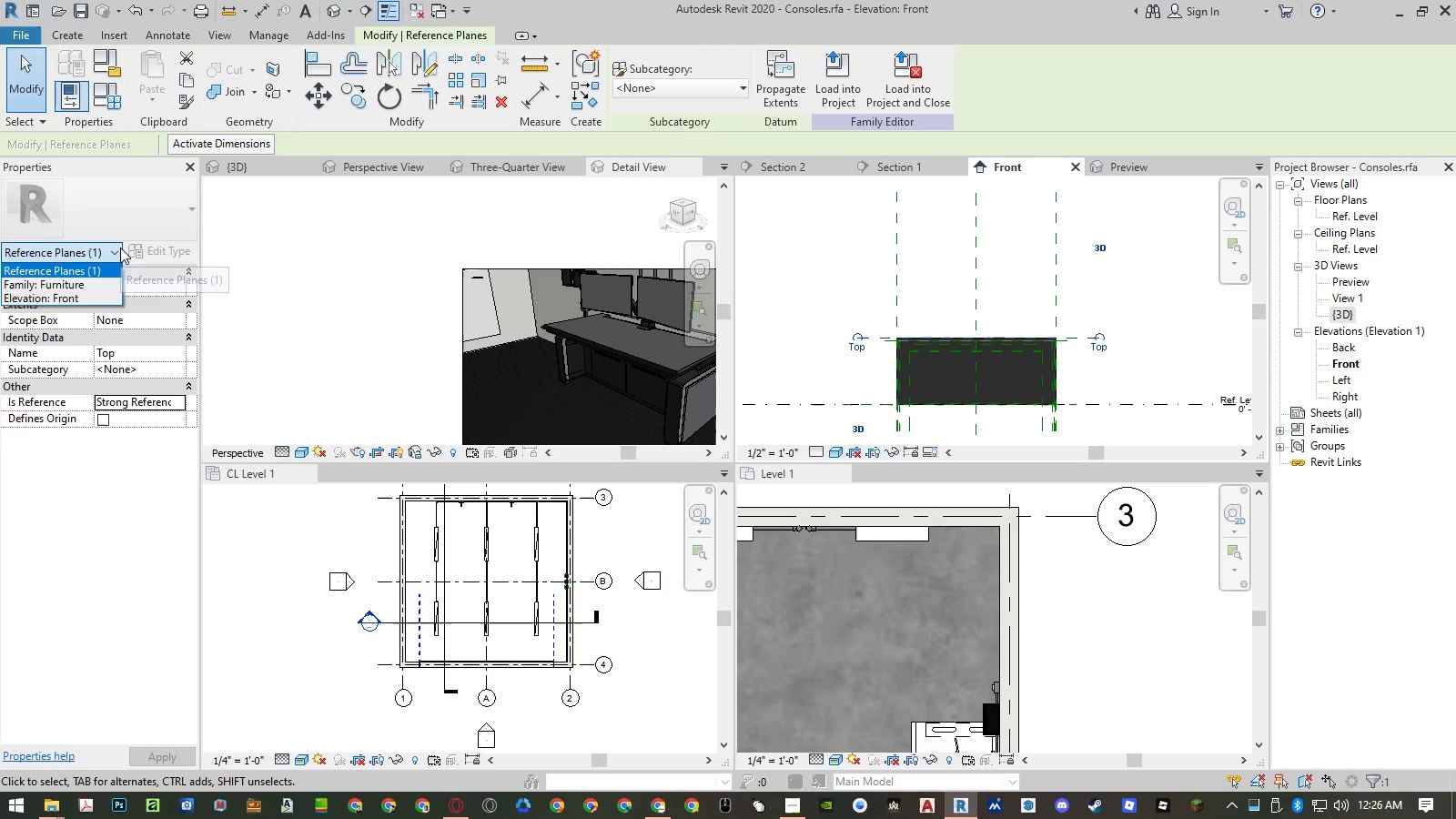 
left_click([120, 248])
 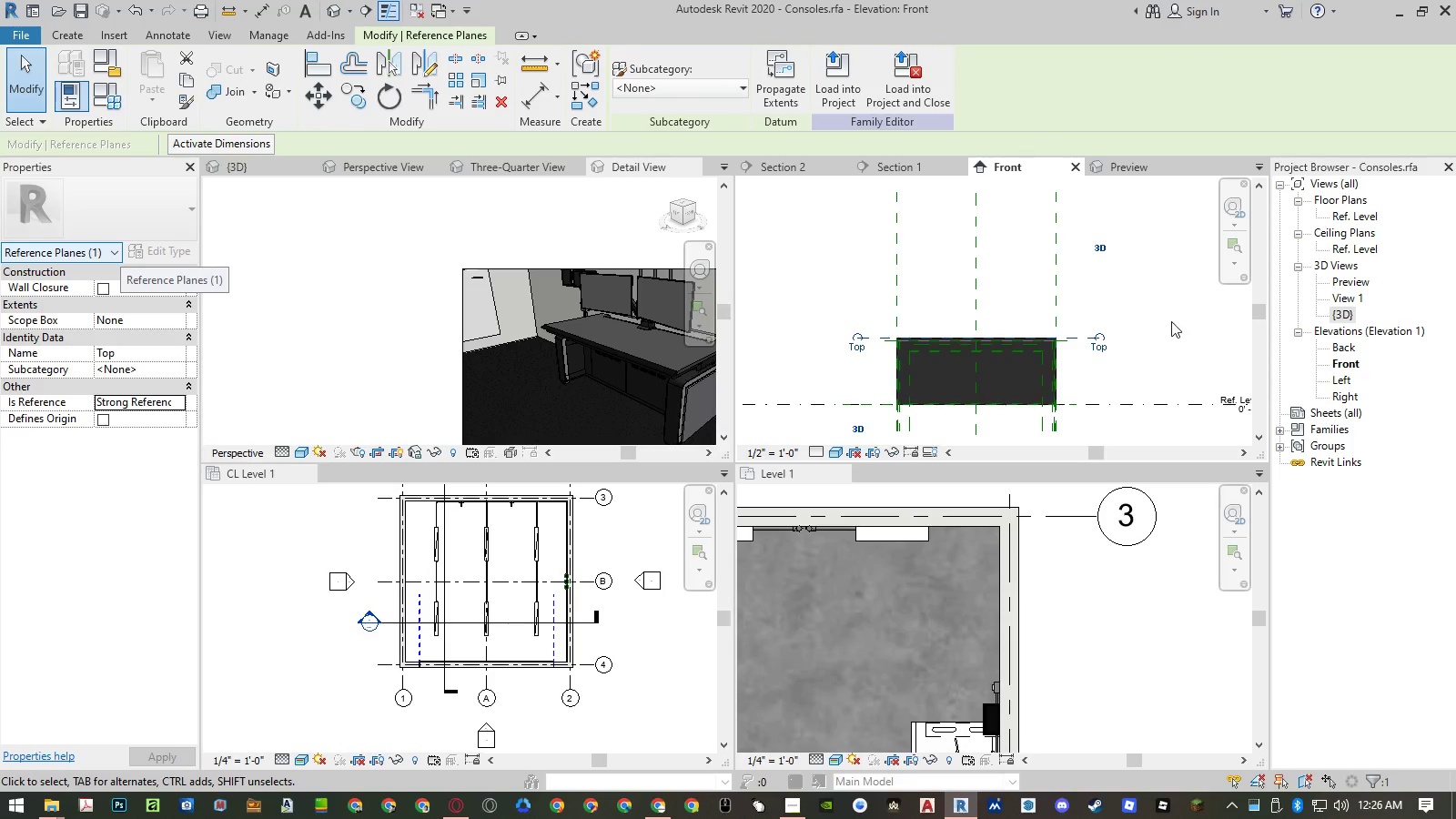 
scroll: coordinate [925, 342], scroll_direction: down, amount: 3.0
 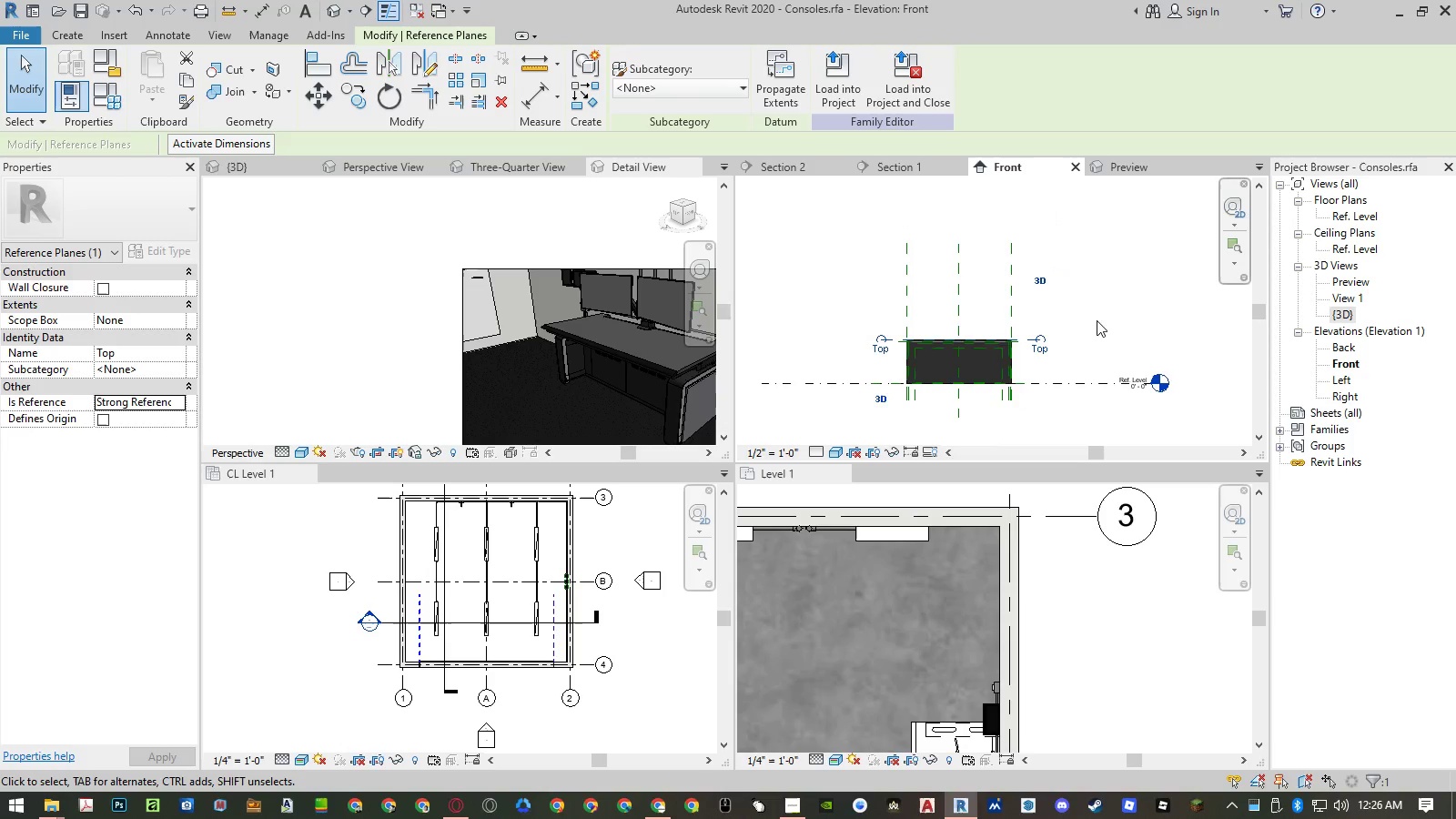 
scroll: coordinate [1087, 327], scroll_direction: up, amount: 2.0
 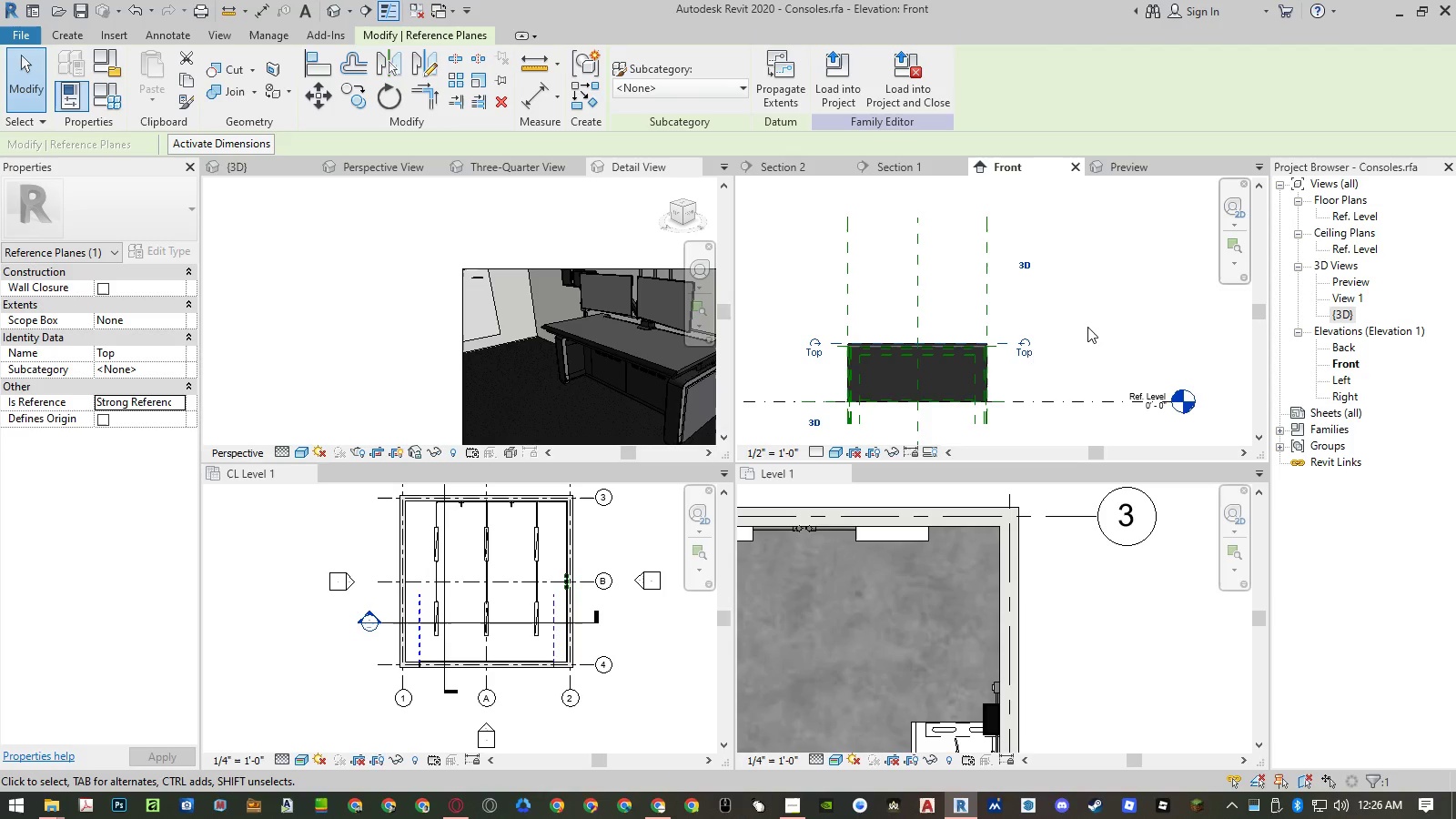 
left_click([1087, 327])
 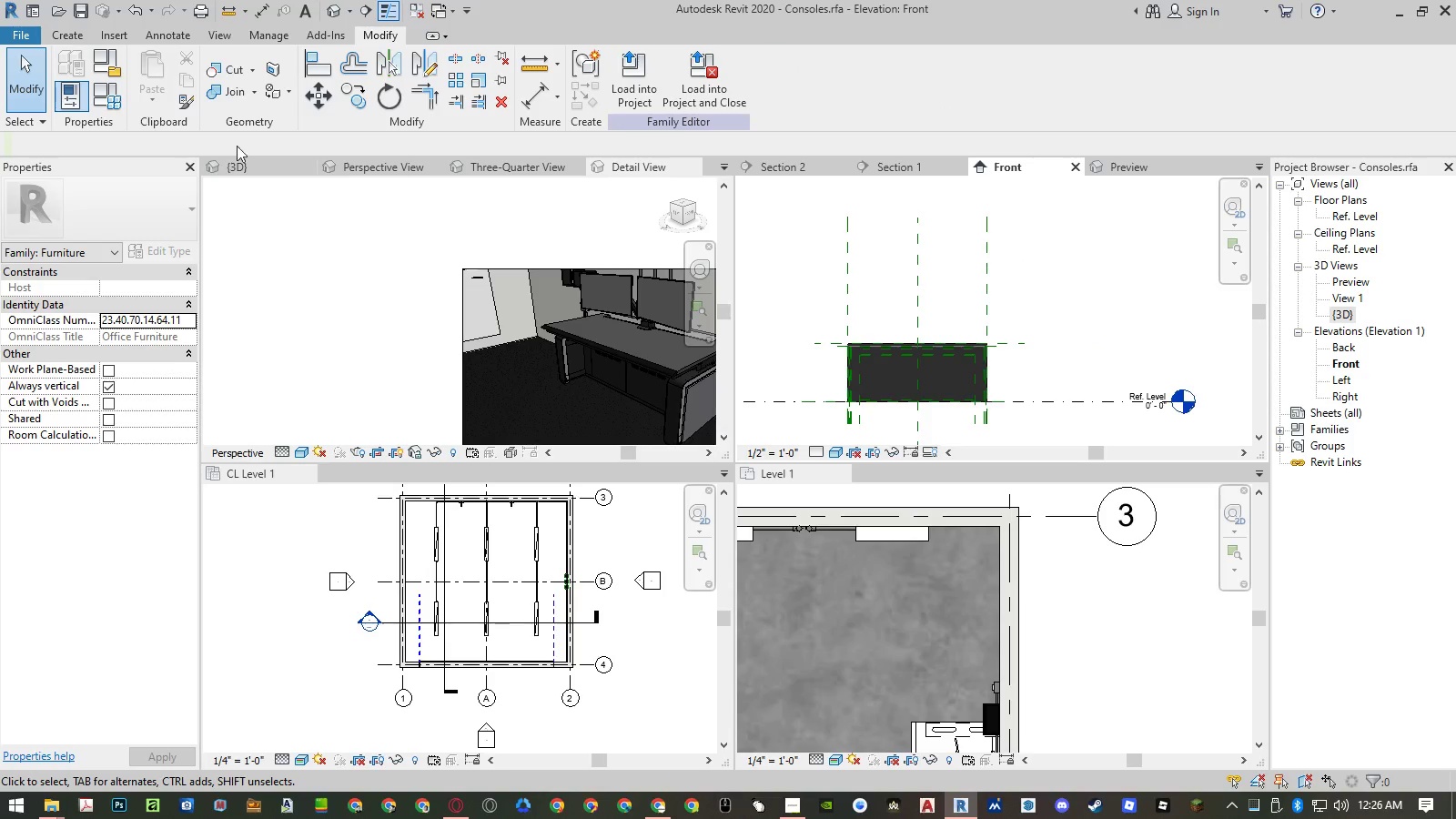 
left_click([106, 96])
 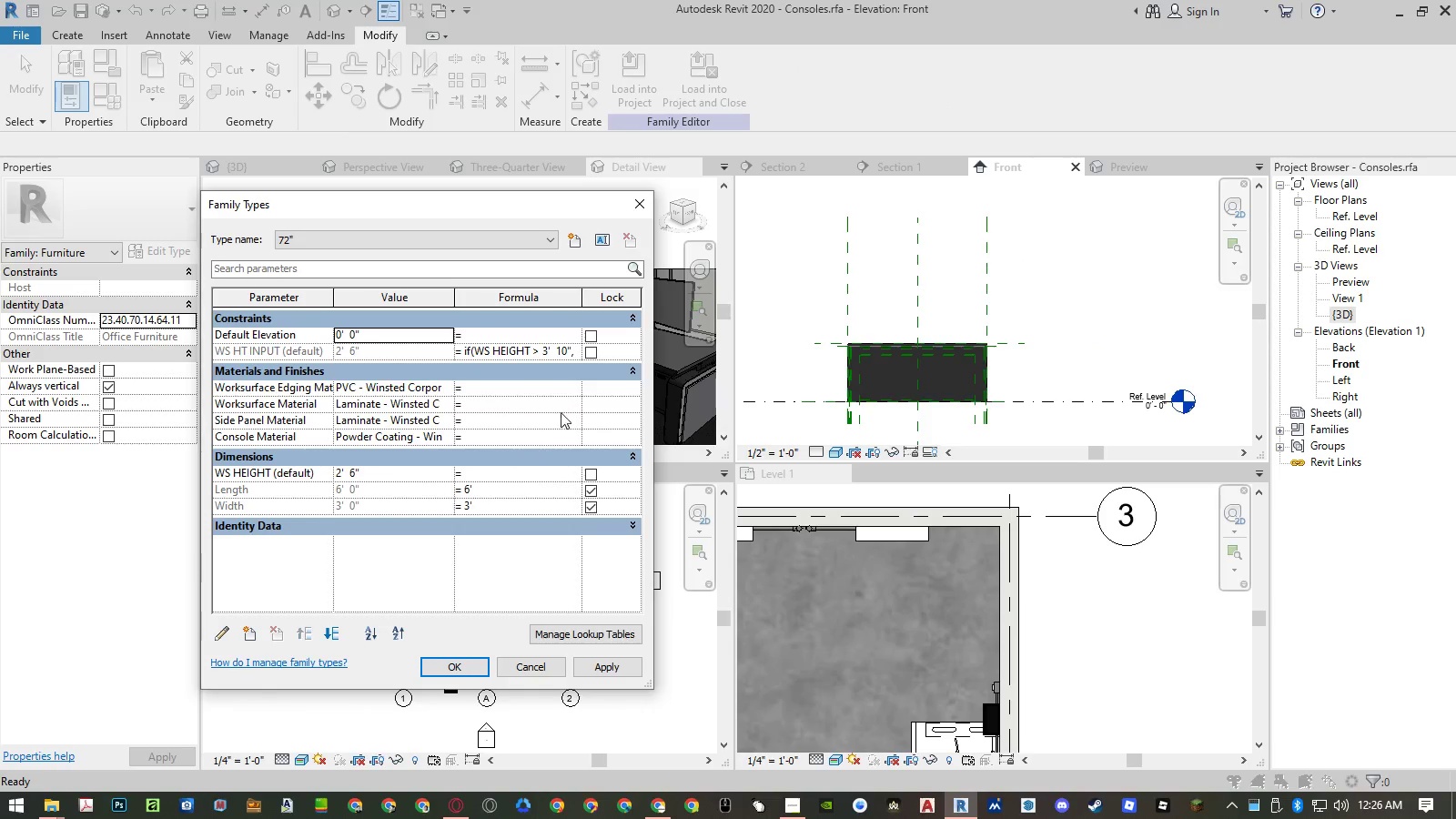 
wait(5.36)
 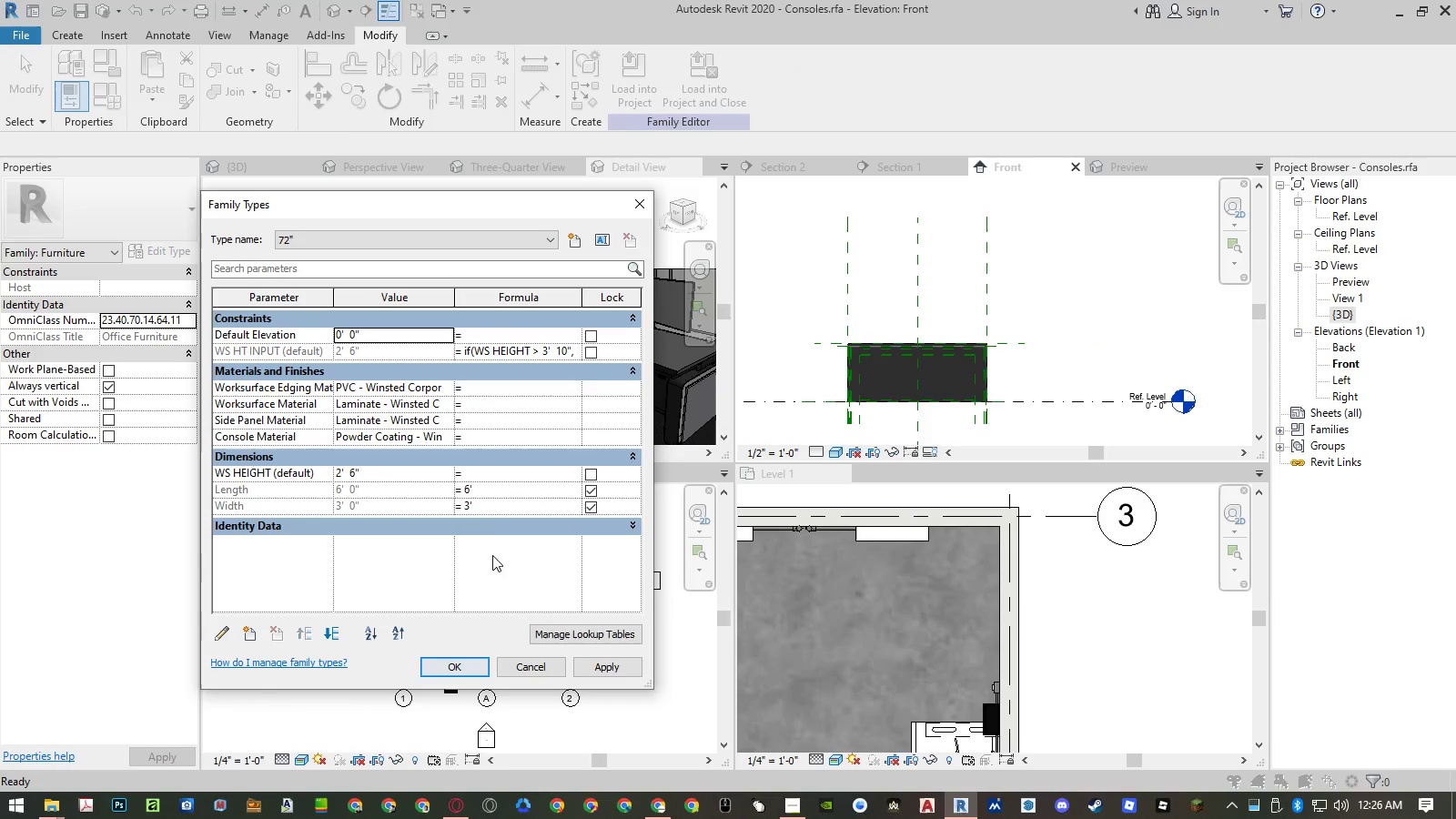 
left_click([632, 205])
 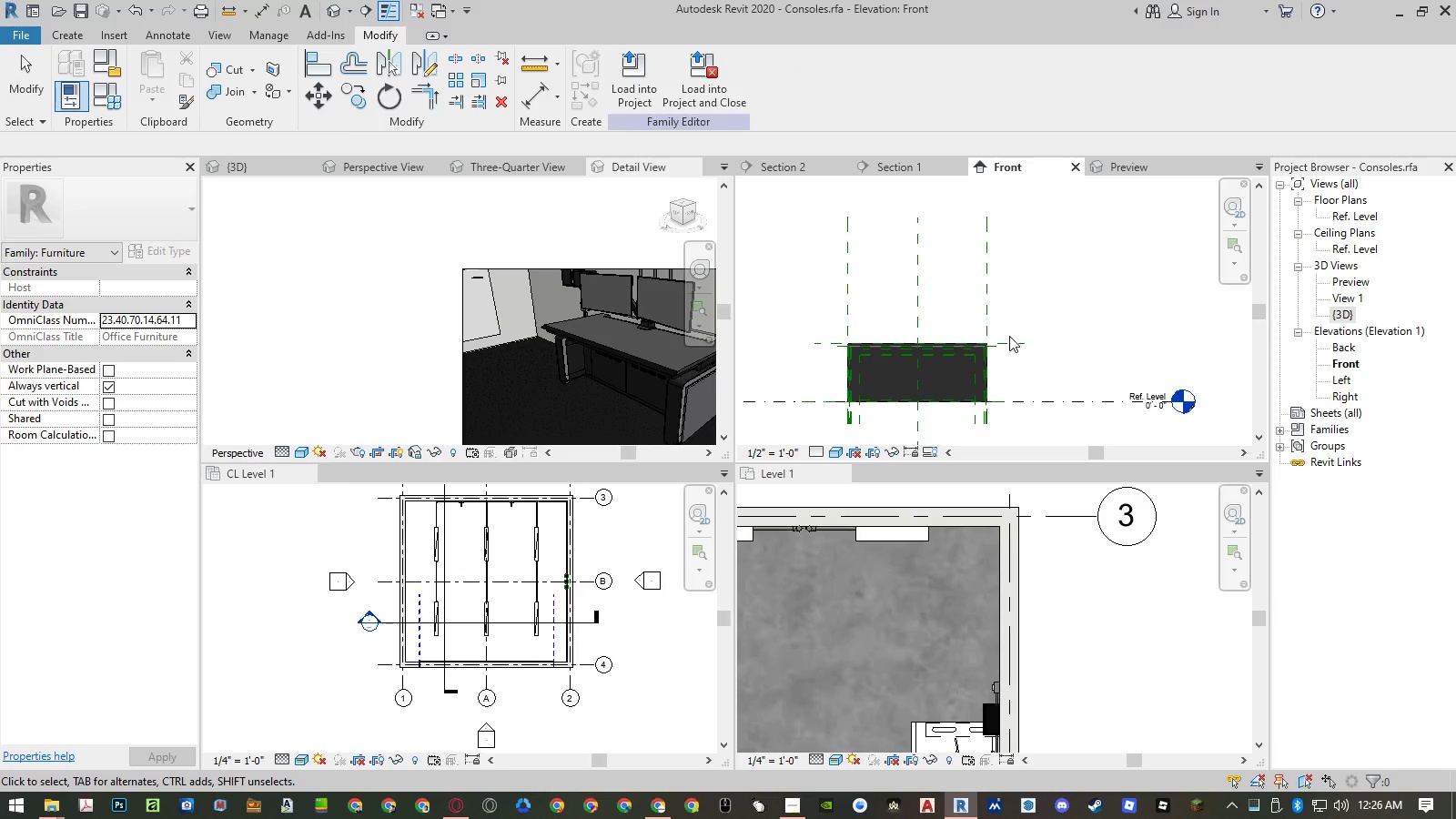 
left_click([1011, 340])
 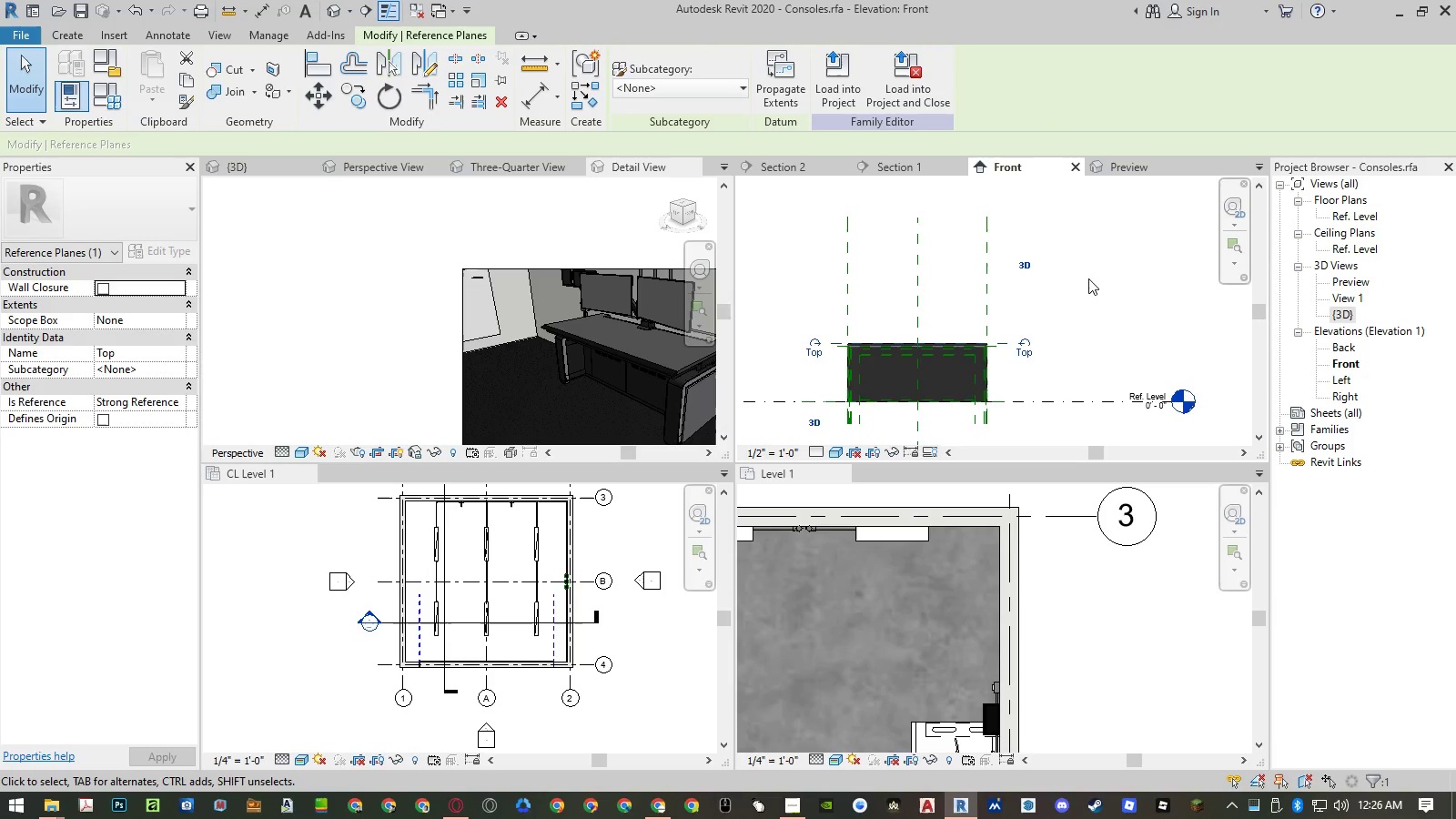 
key(Control+ControlLeft)
 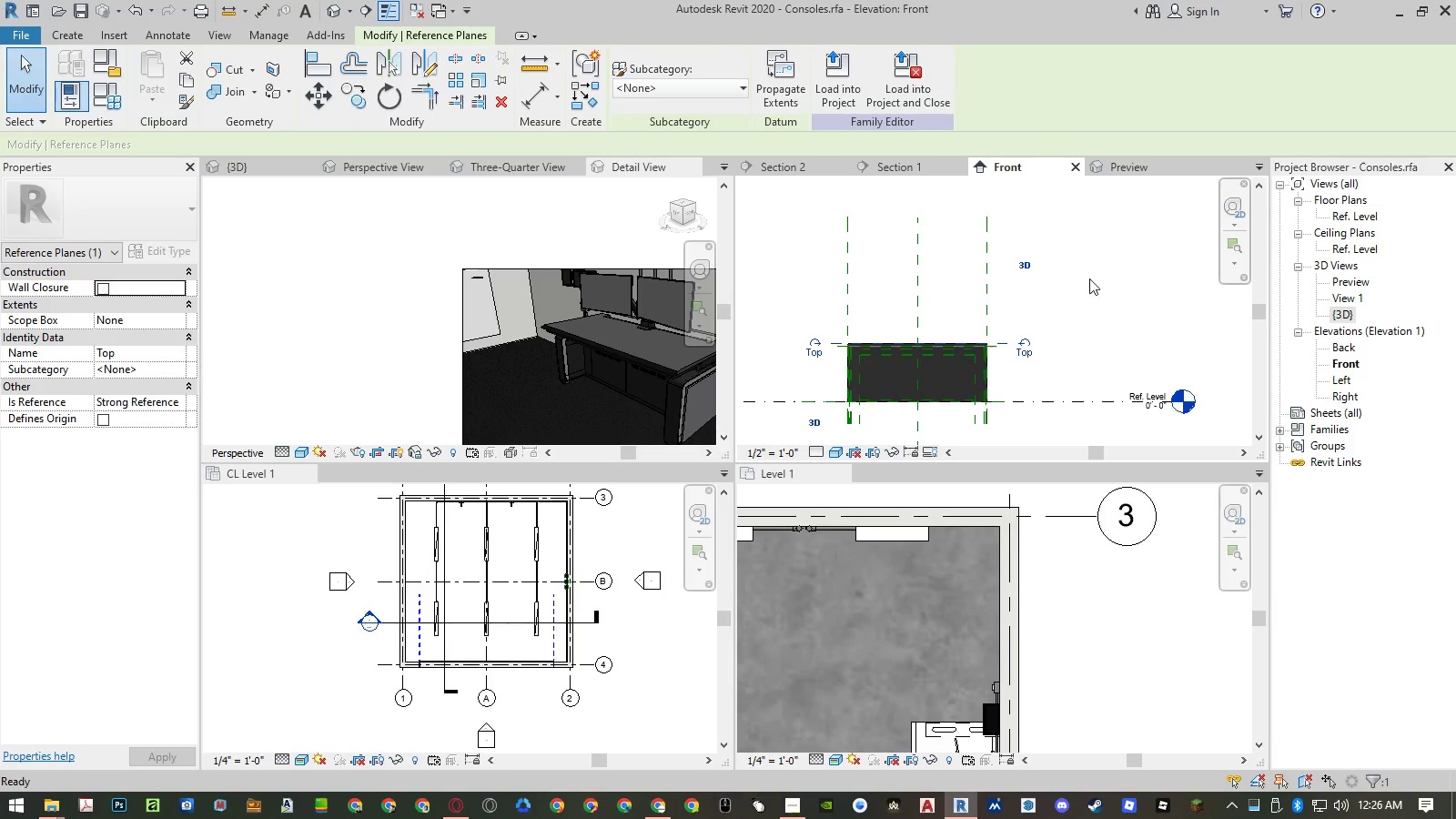 
key(Control+Z)
 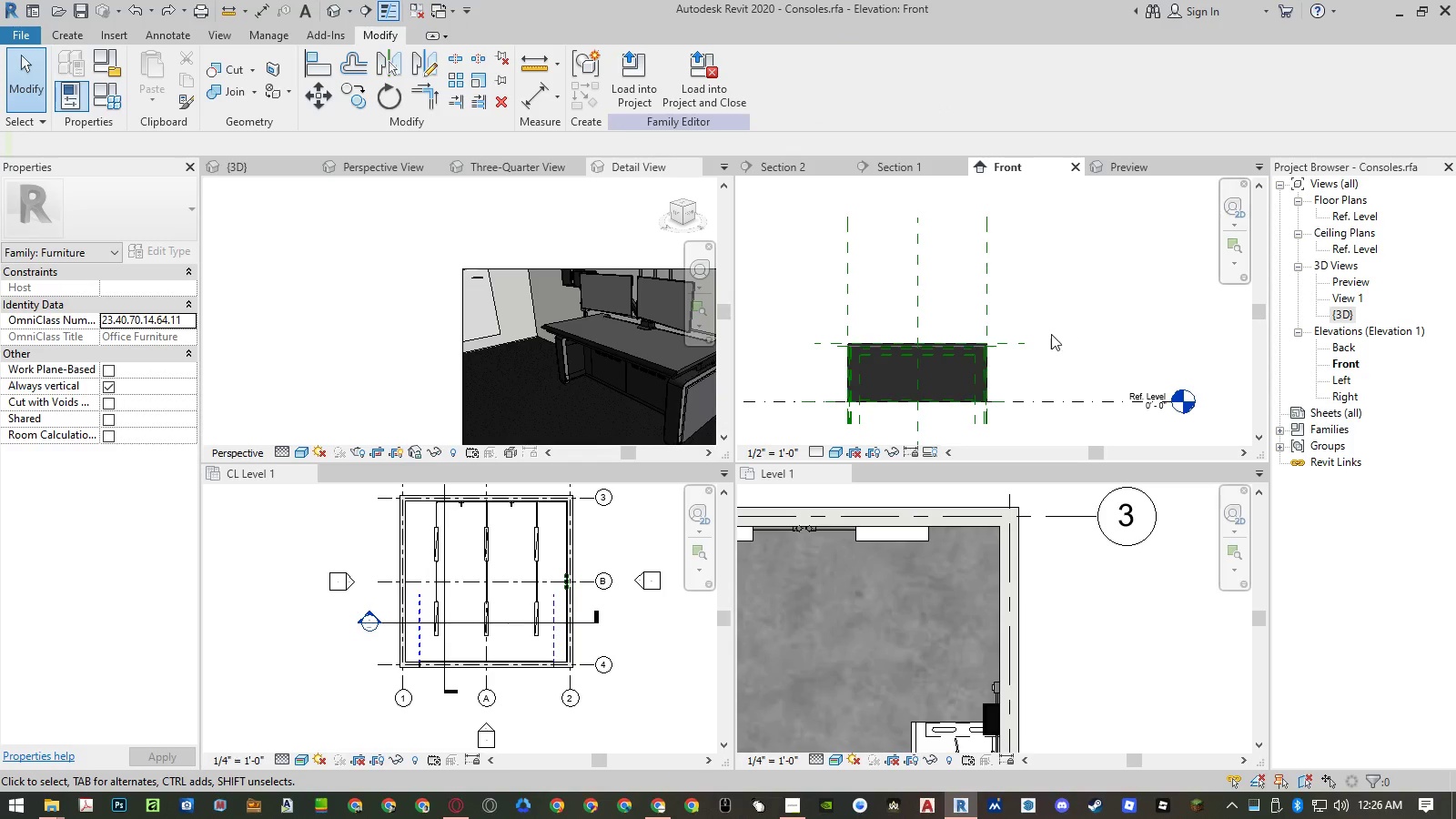 
left_click([1020, 347])
 